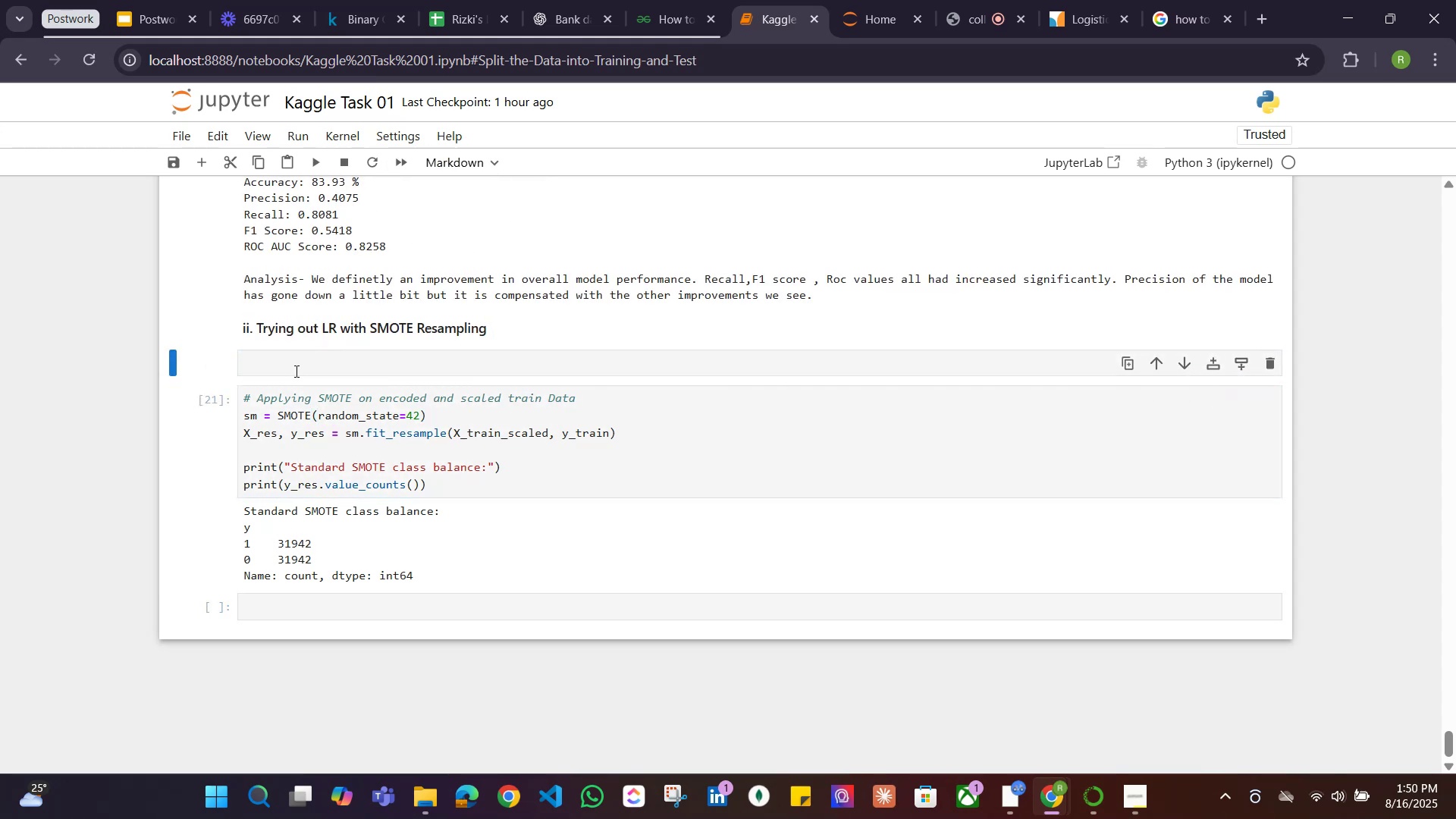 
left_click([295, 371])
 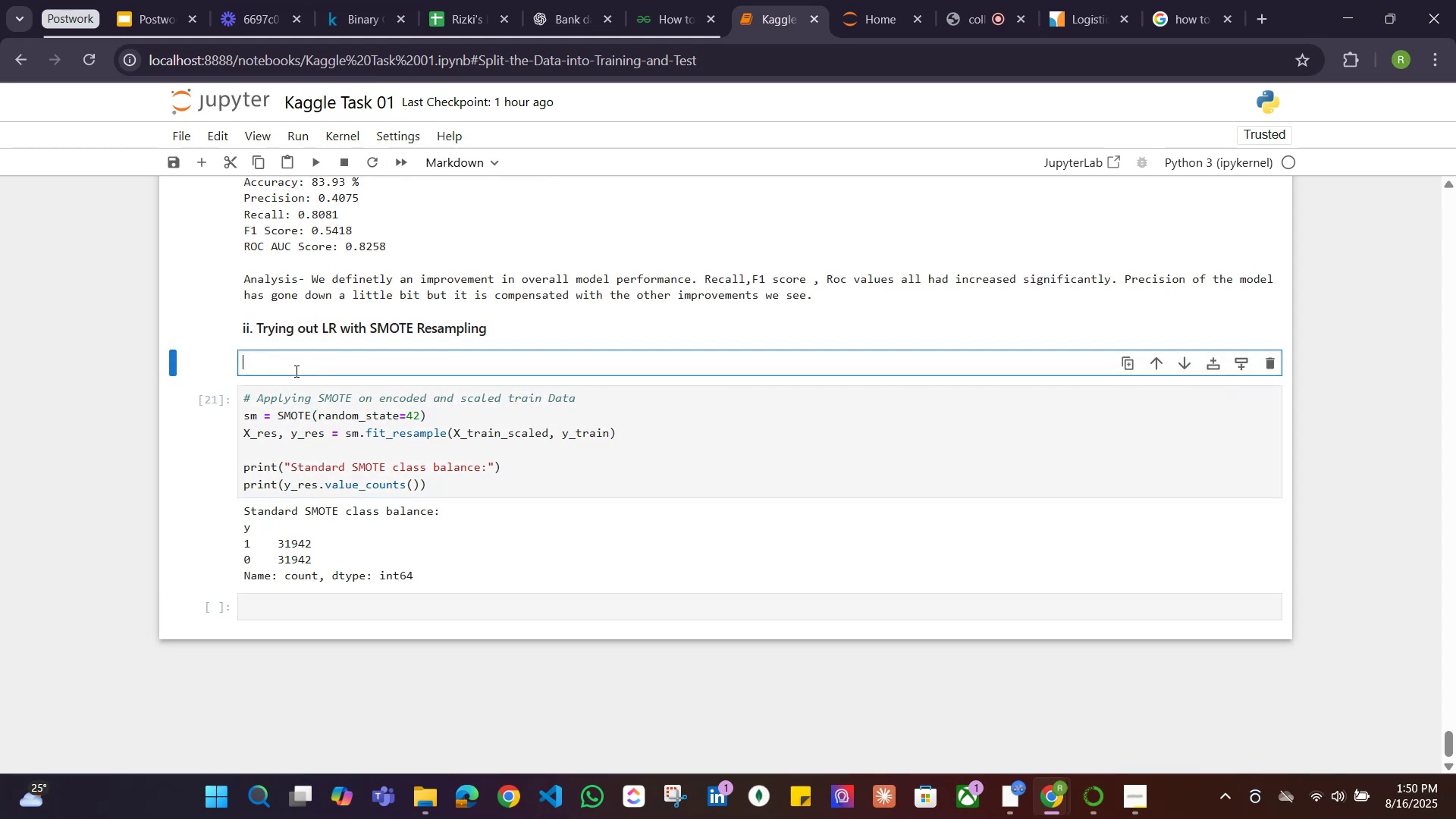 
key(Control+R)
 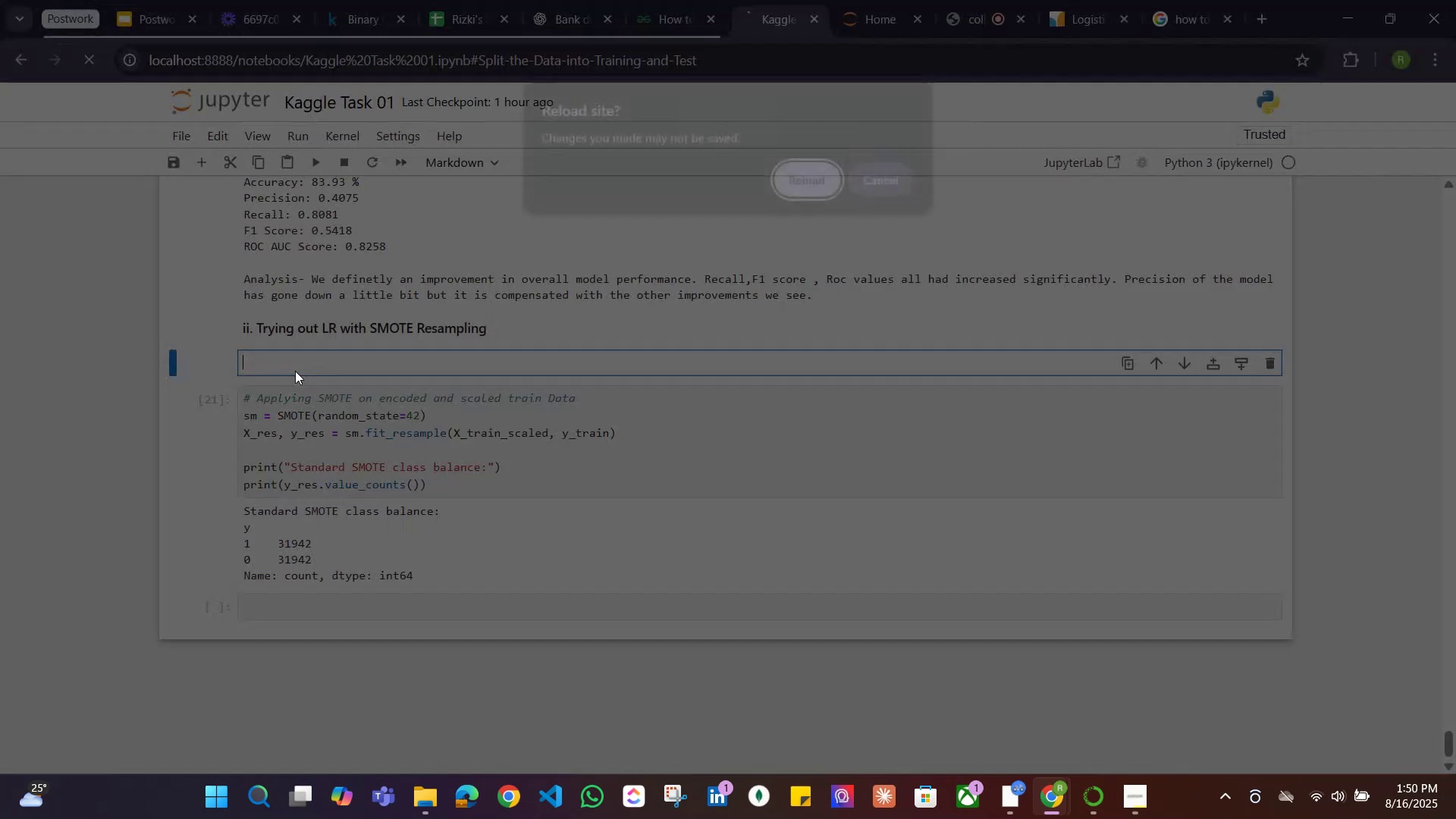 
key(E)
 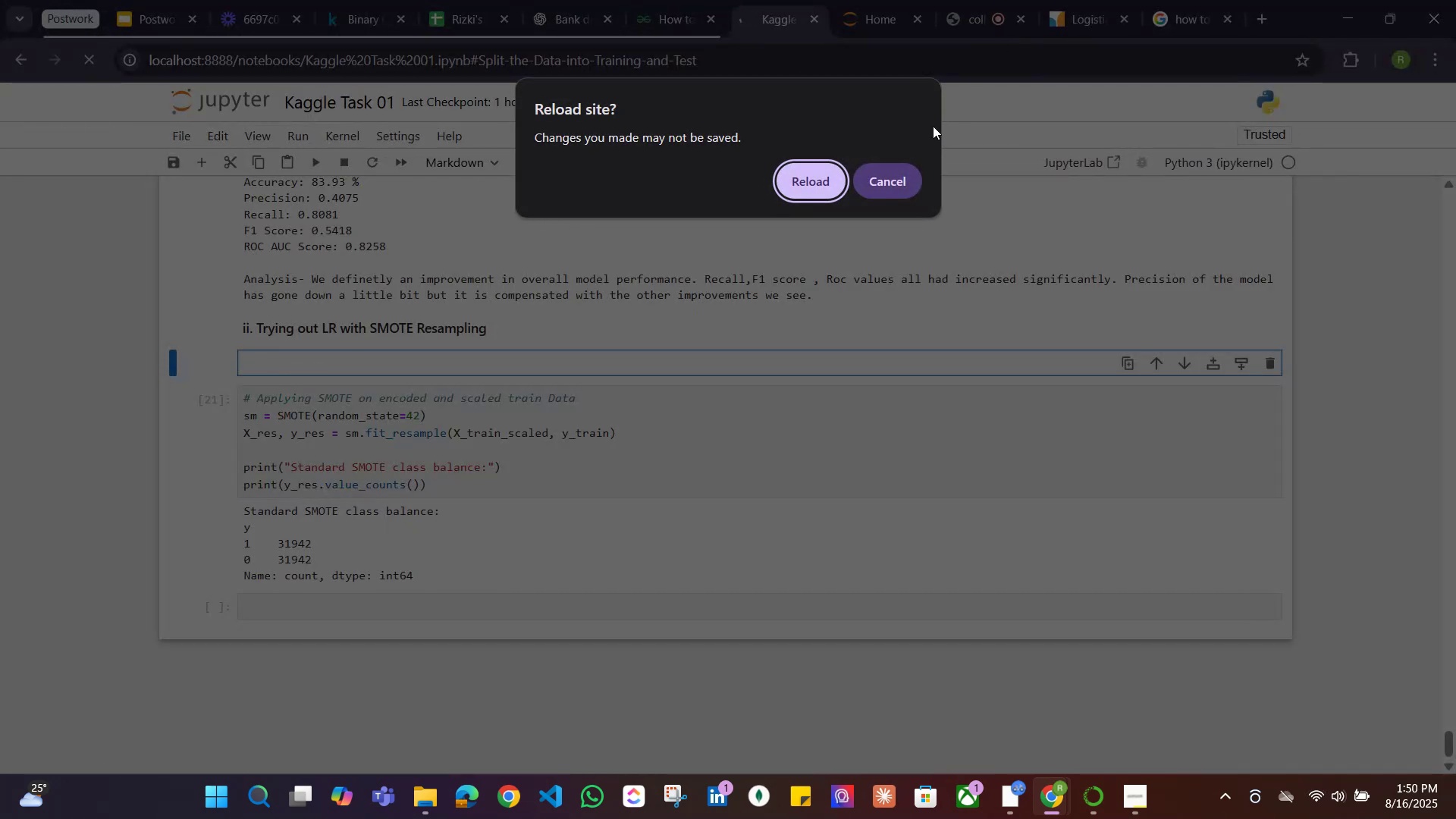 
left_click([904, 183])
 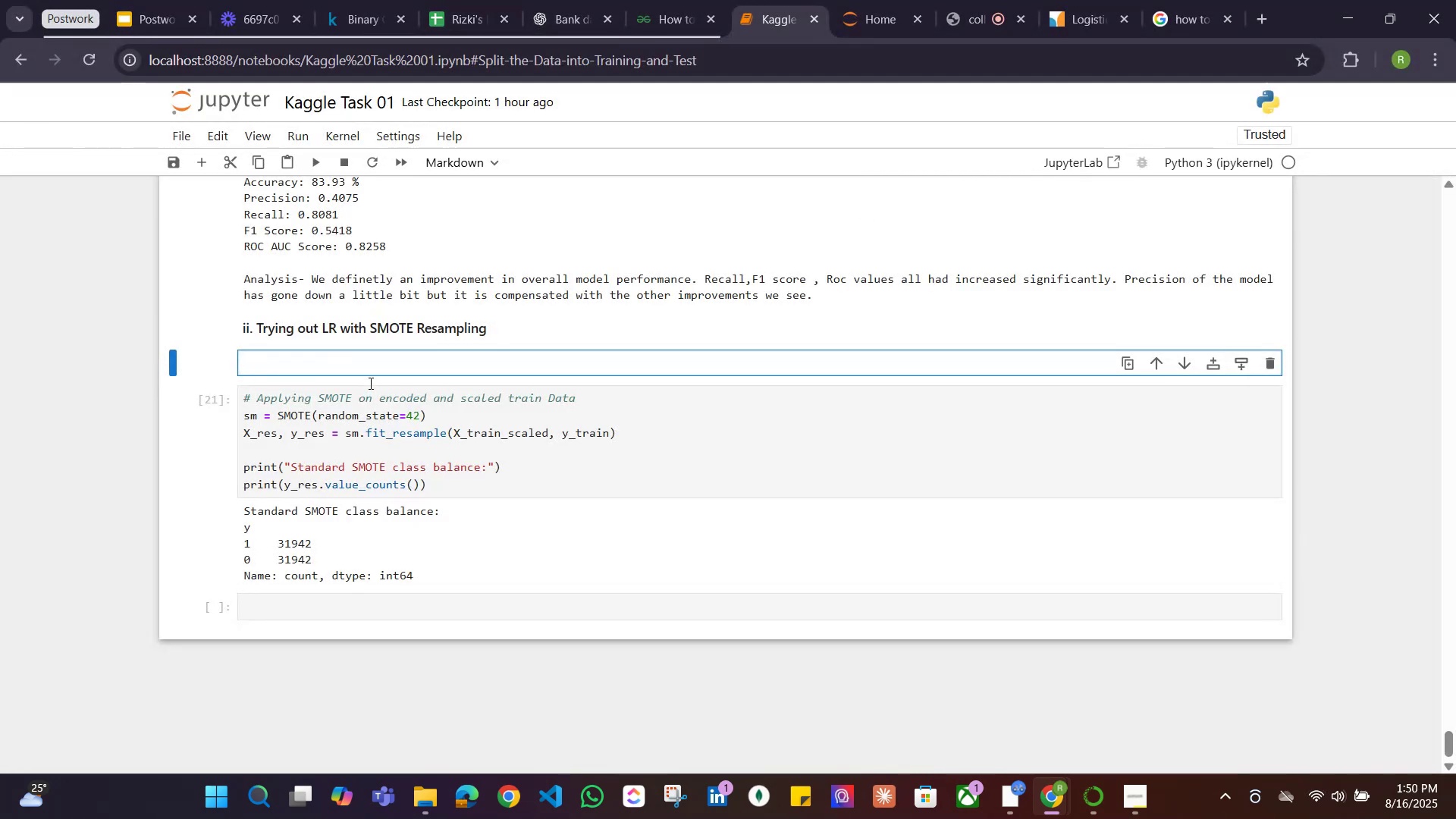 
left_click([372, 365])
 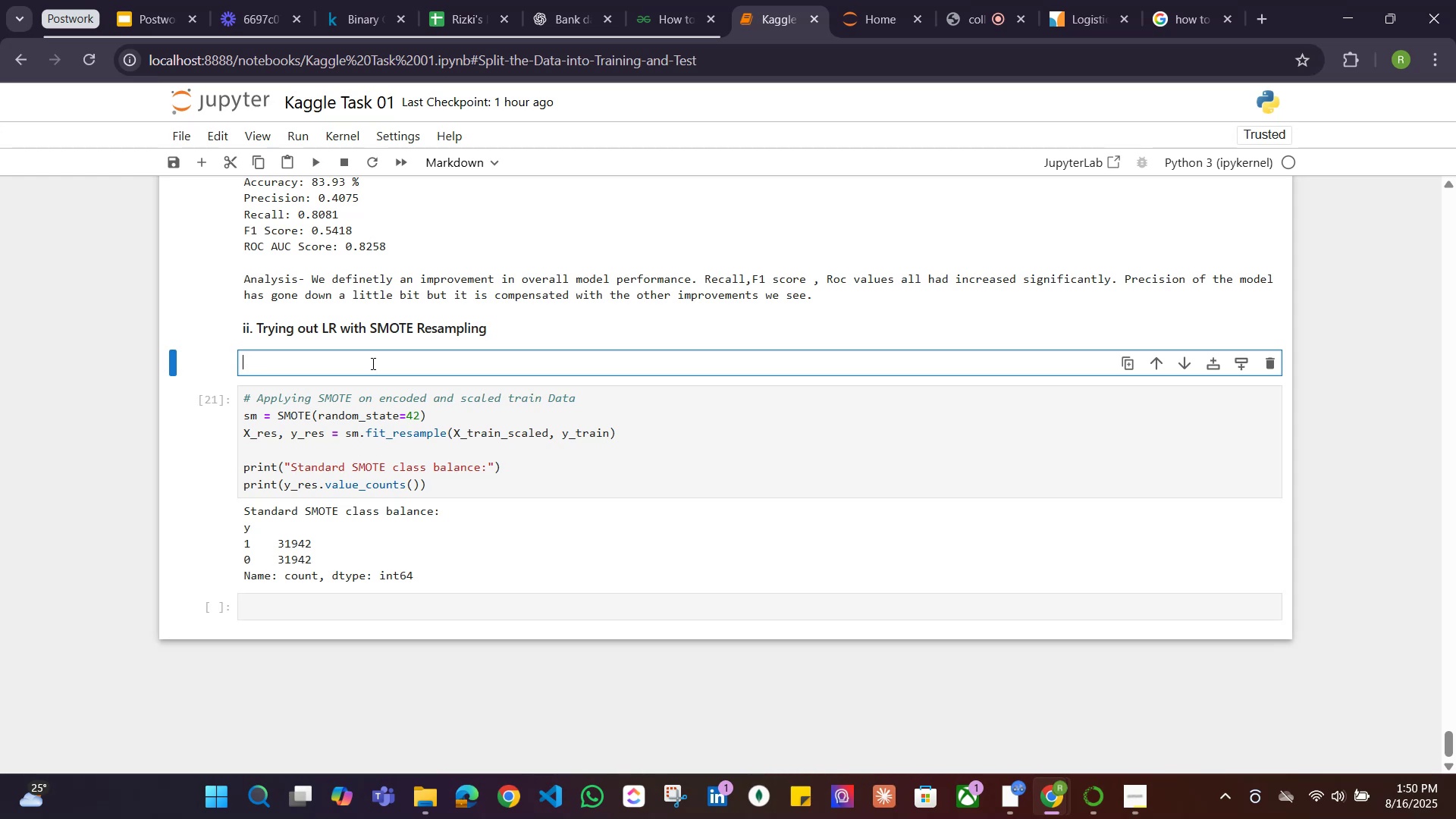 
type(Resampling the Dataset)
 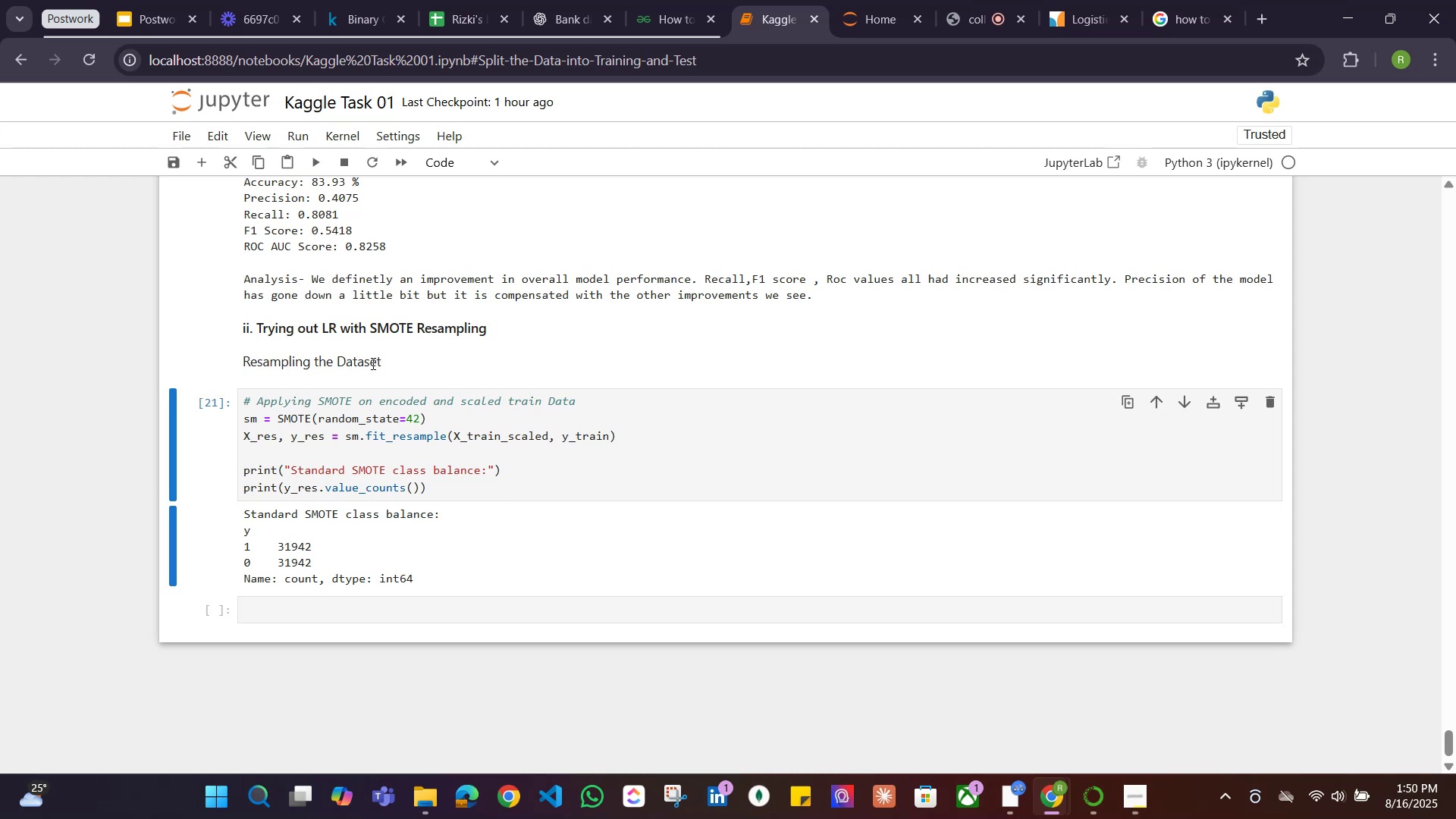 
 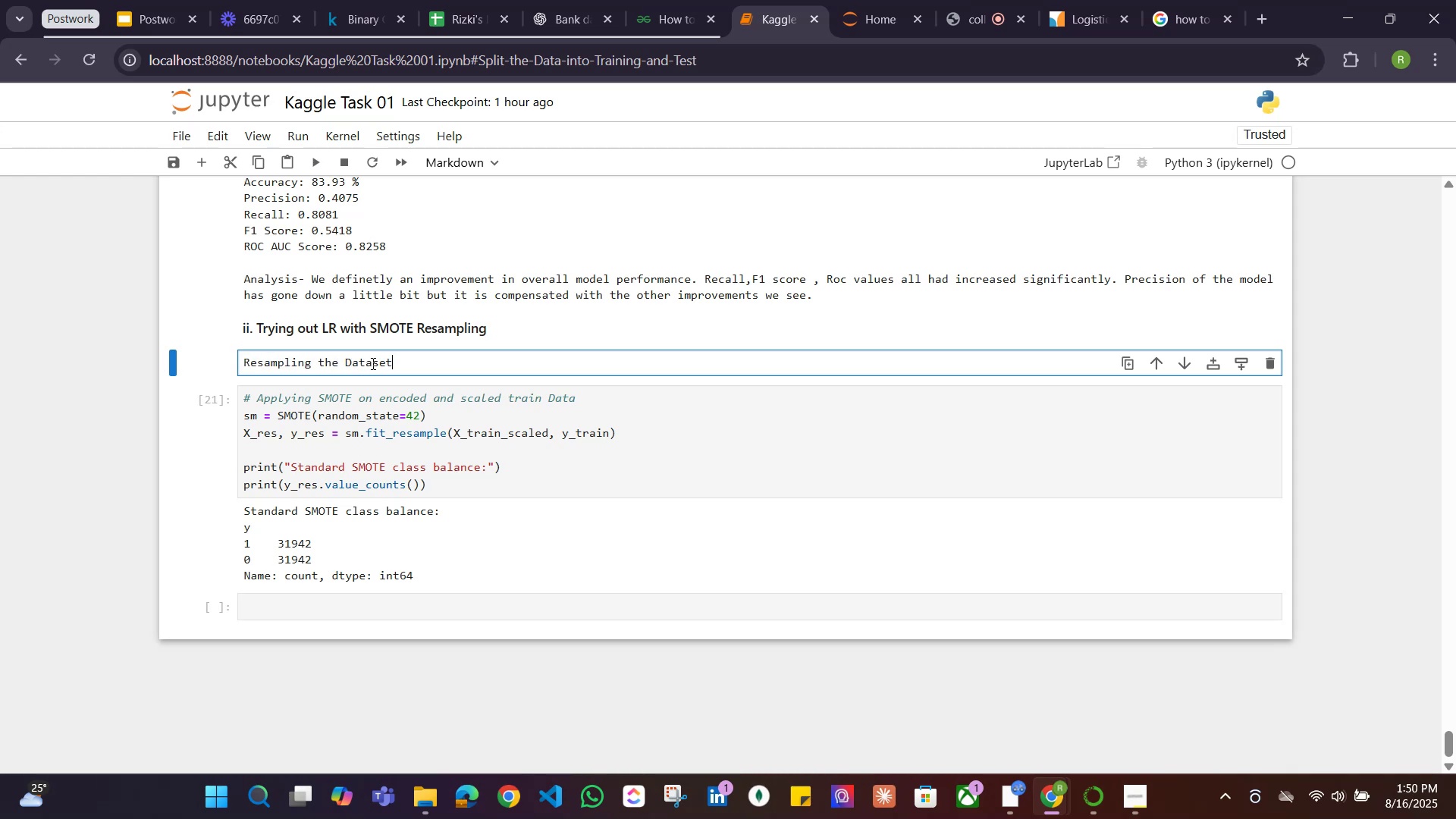 
key(Shift+Enter)
 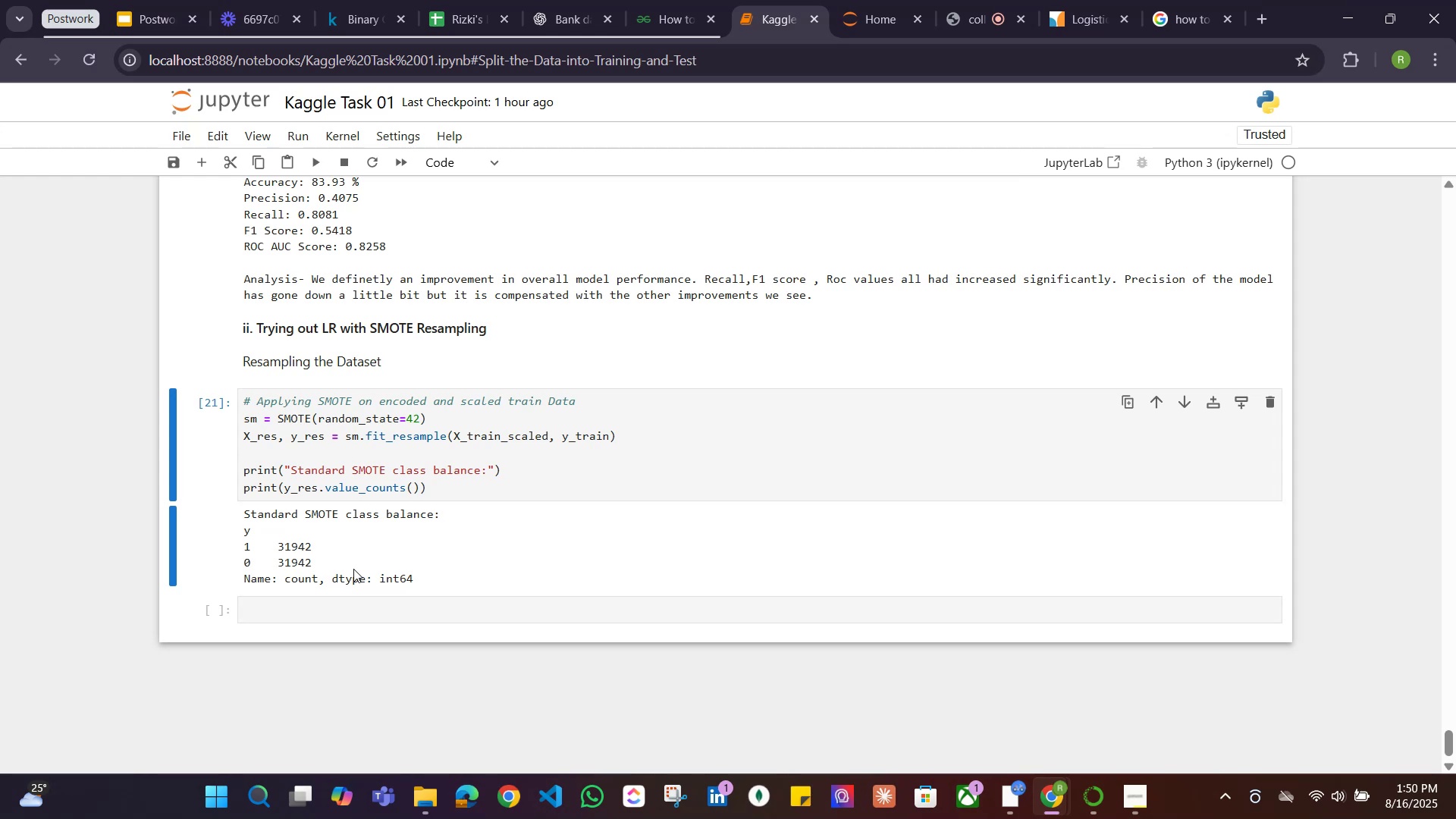 
wait(5.17)
 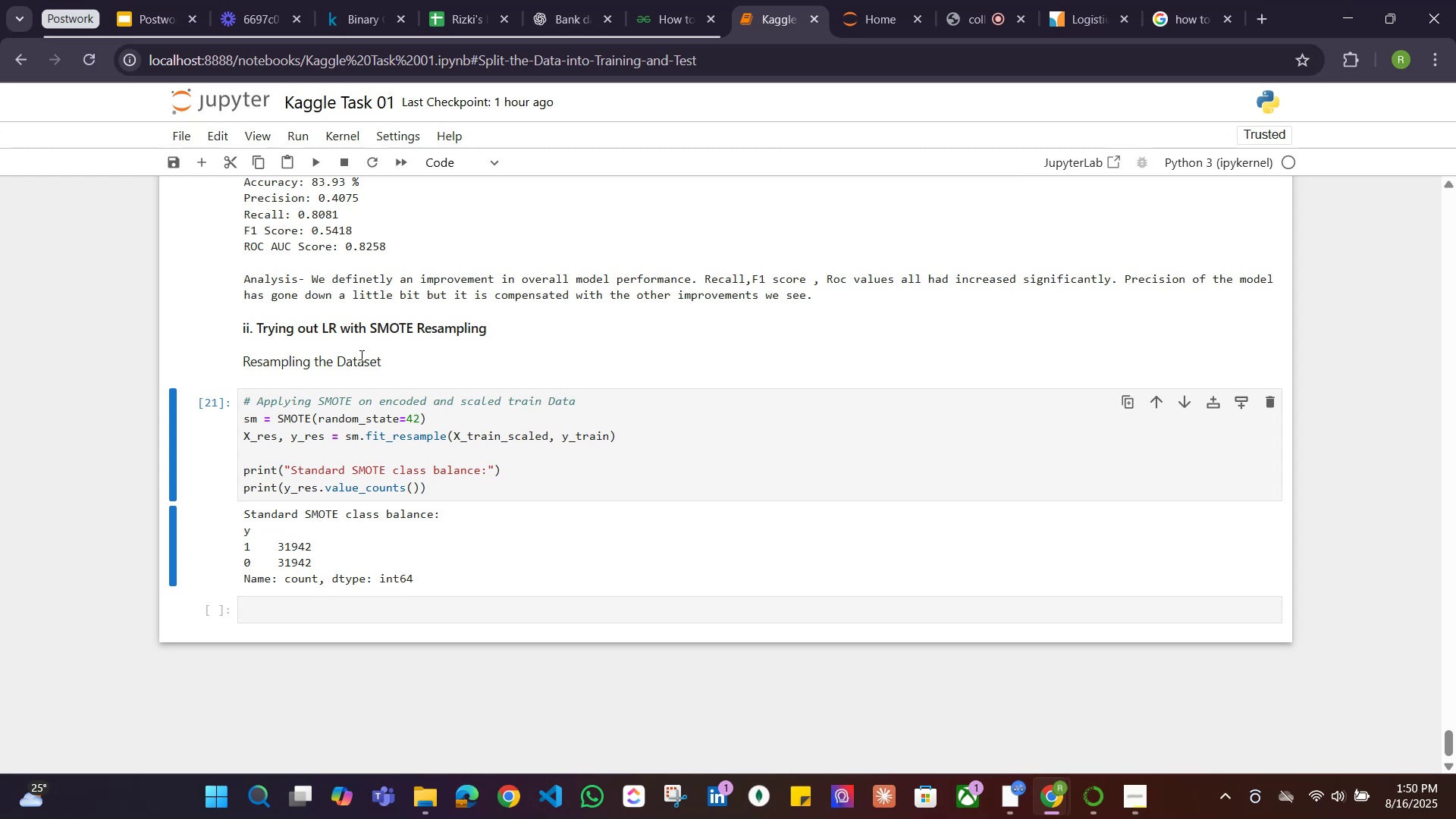 
left_click([439, 490])
 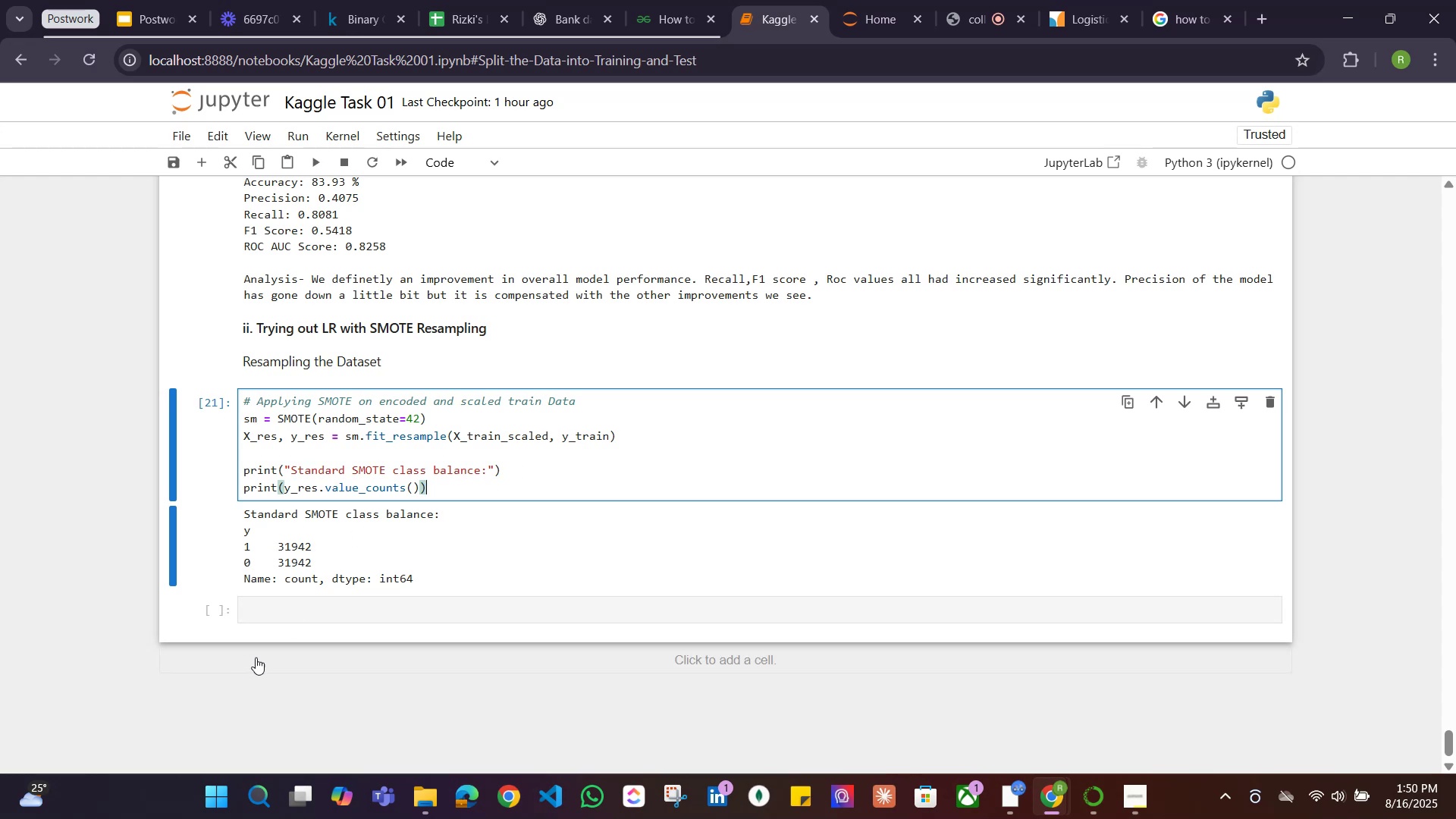 
wait(11.19)
 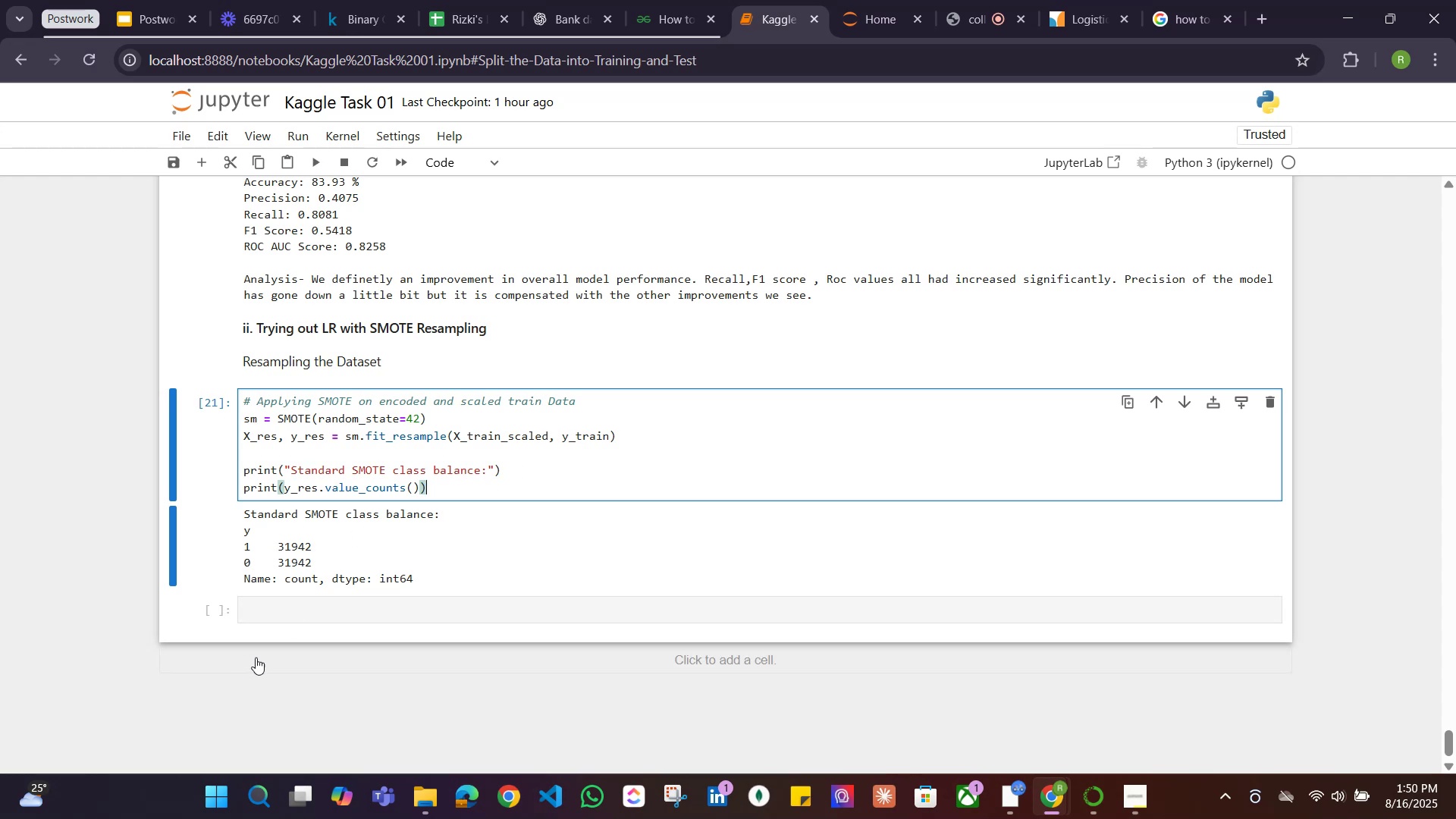 
left_click([1218, 611])
 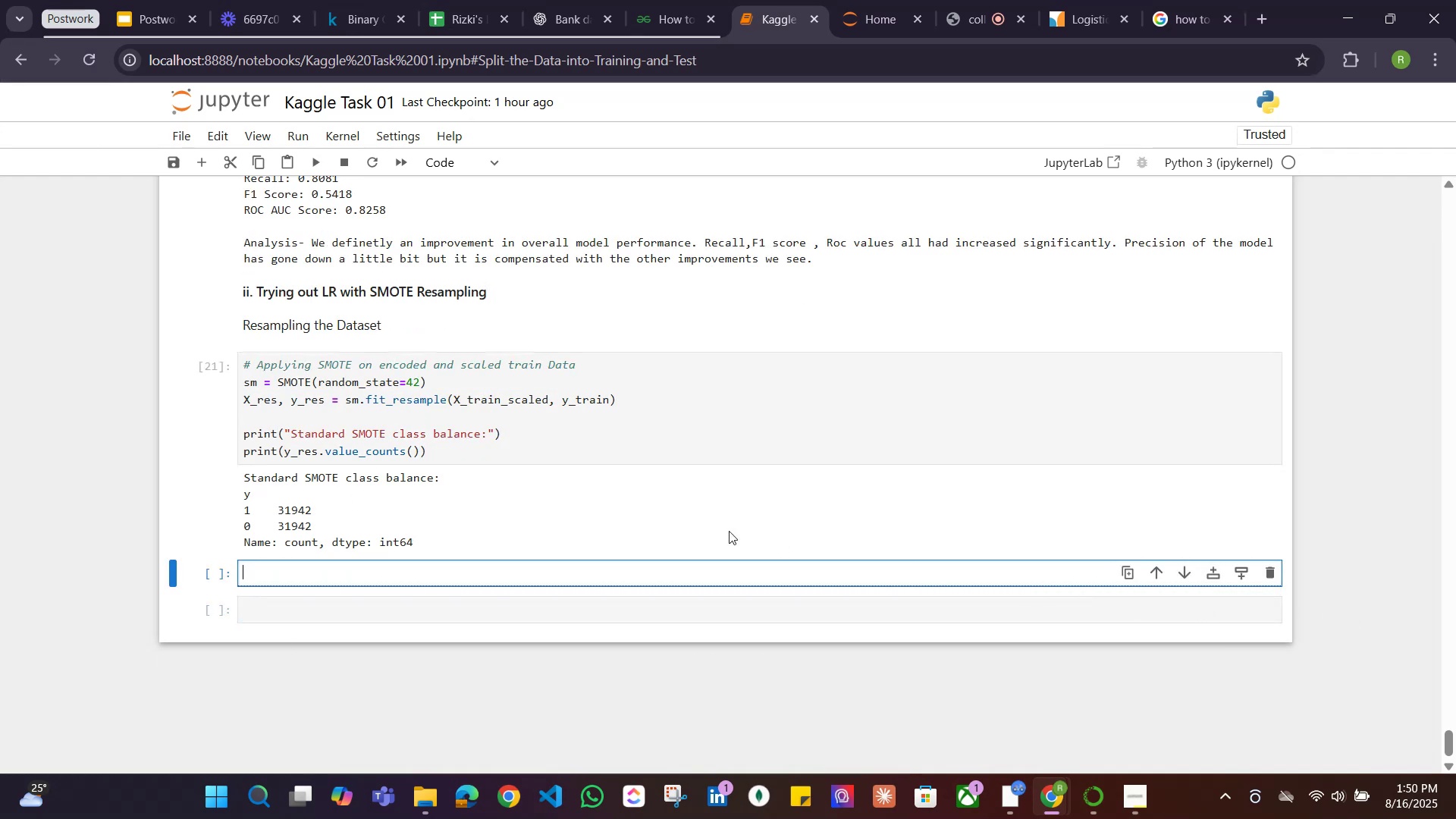 
scroll: coordinate [711, 527], scroll_direction: down, amount: 2.0
 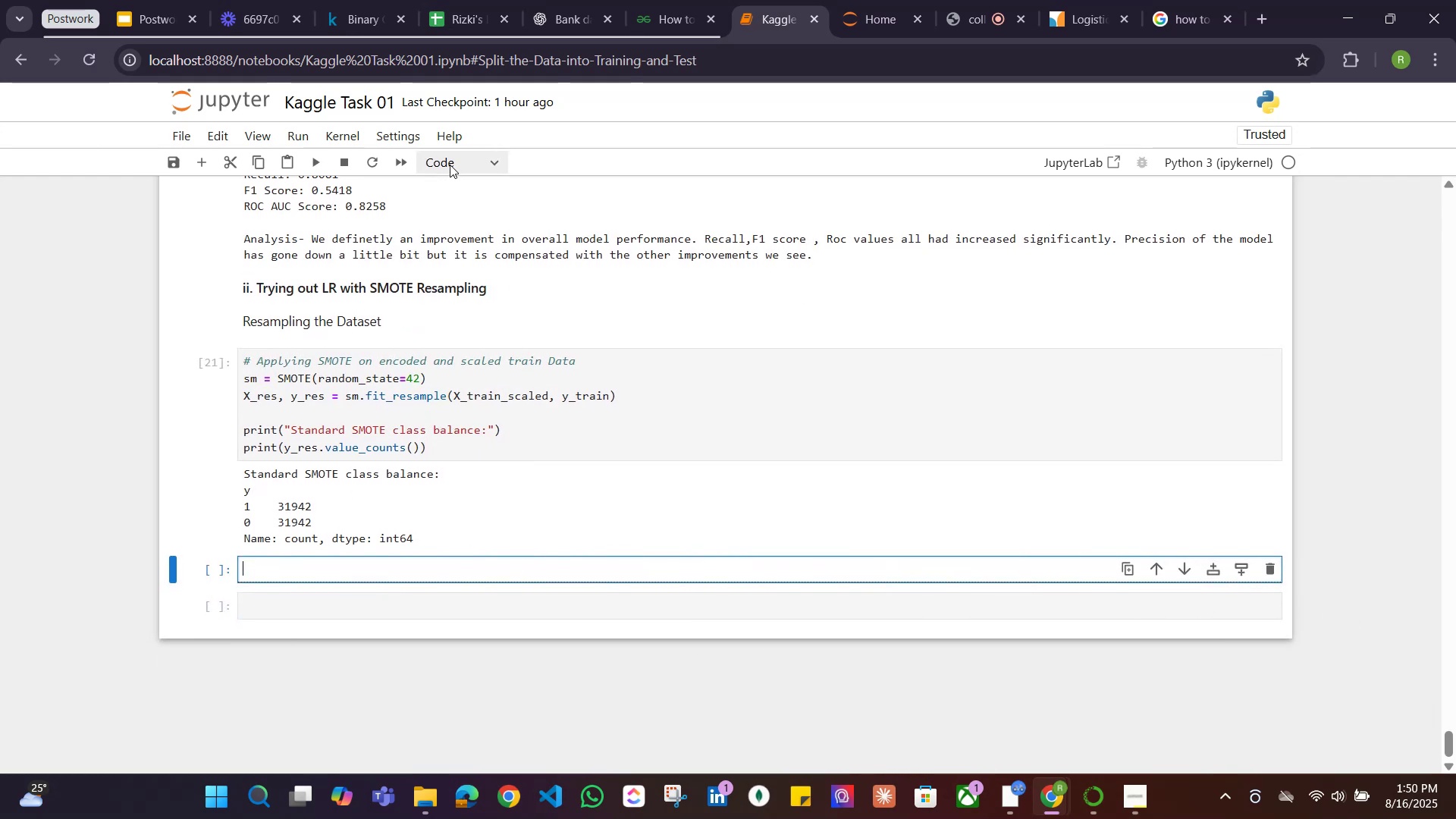 
left_click([450, 165])
 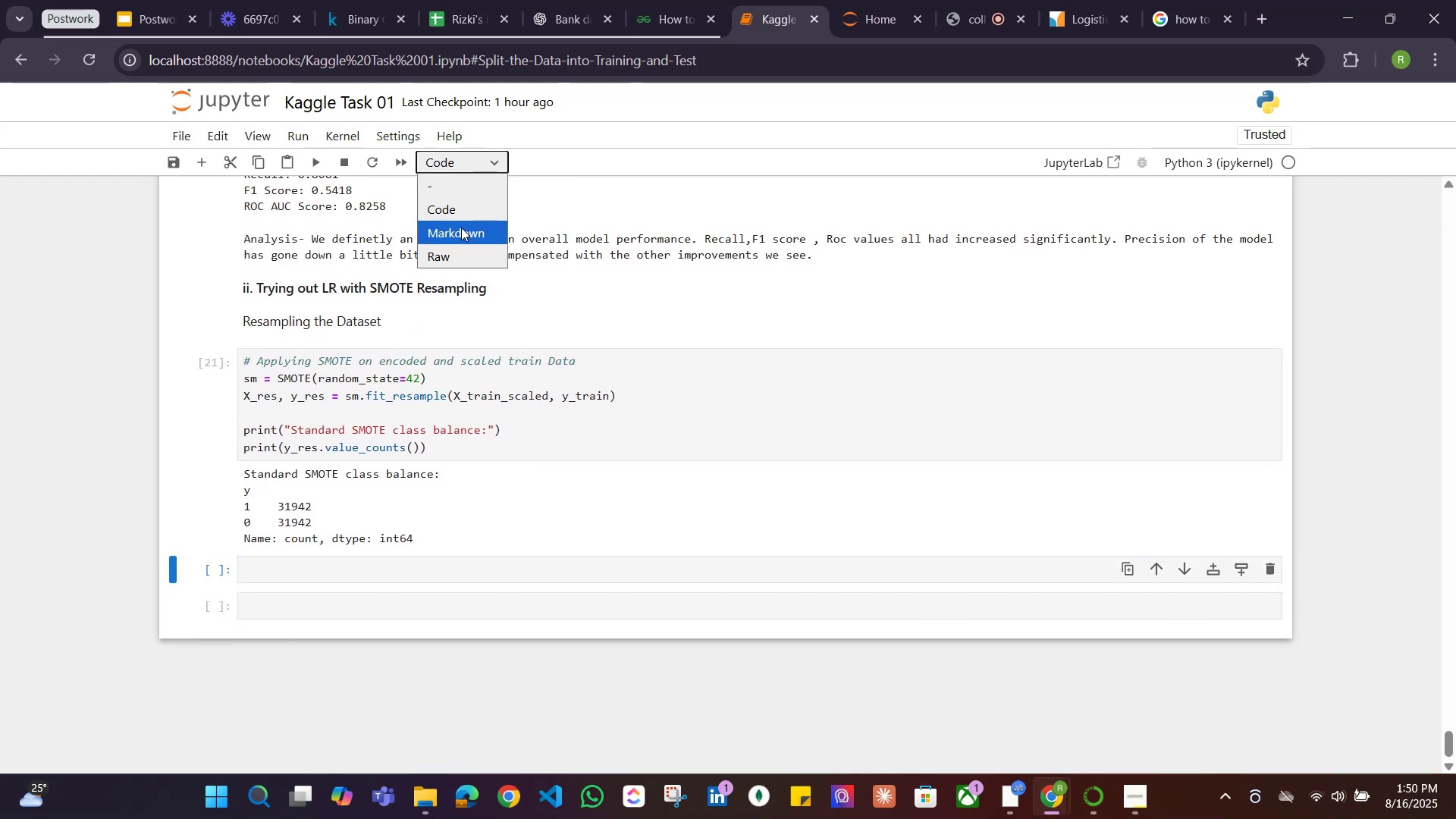 
left_click([461, 229])
 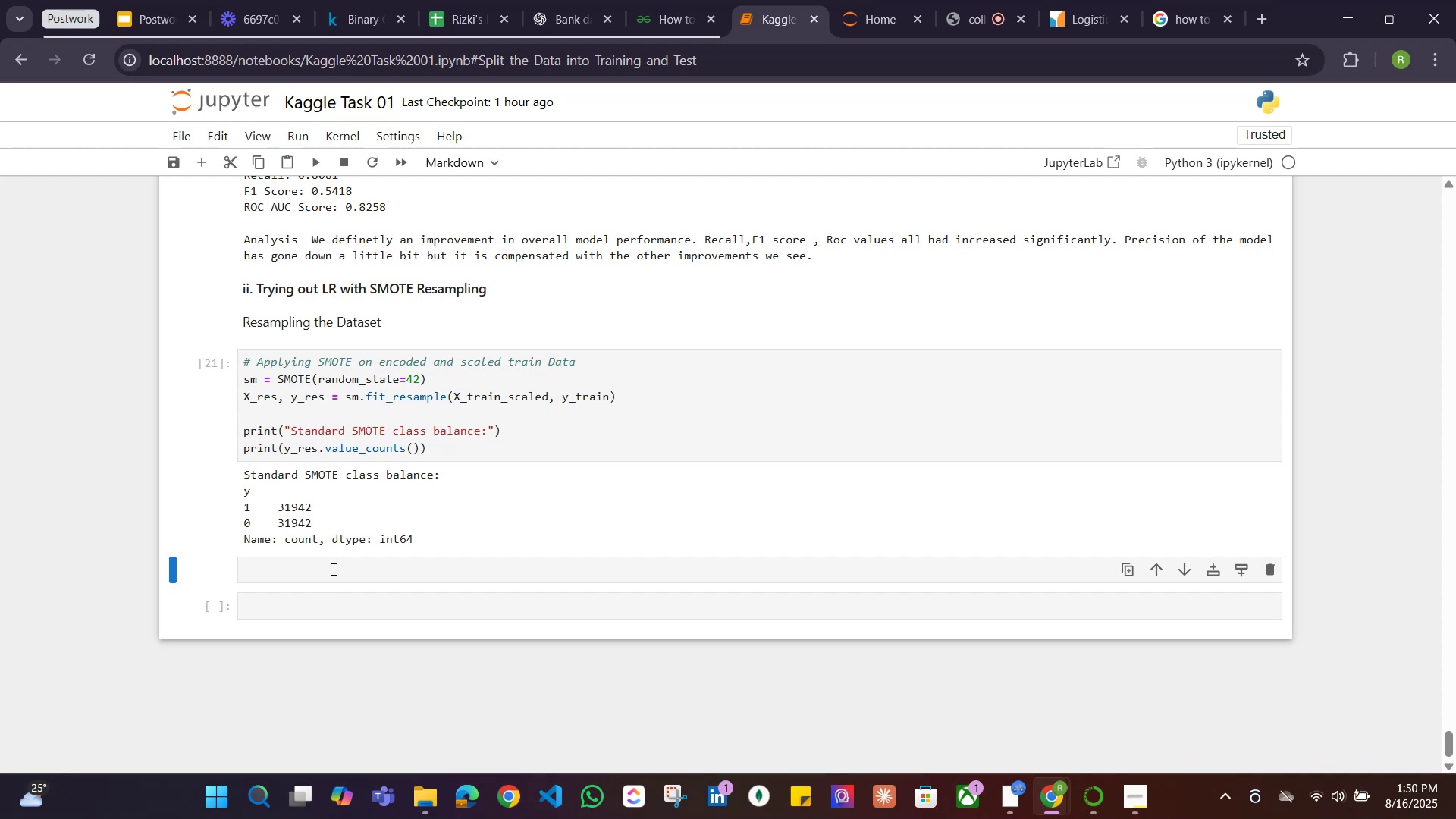 
left_click([334, 566])
 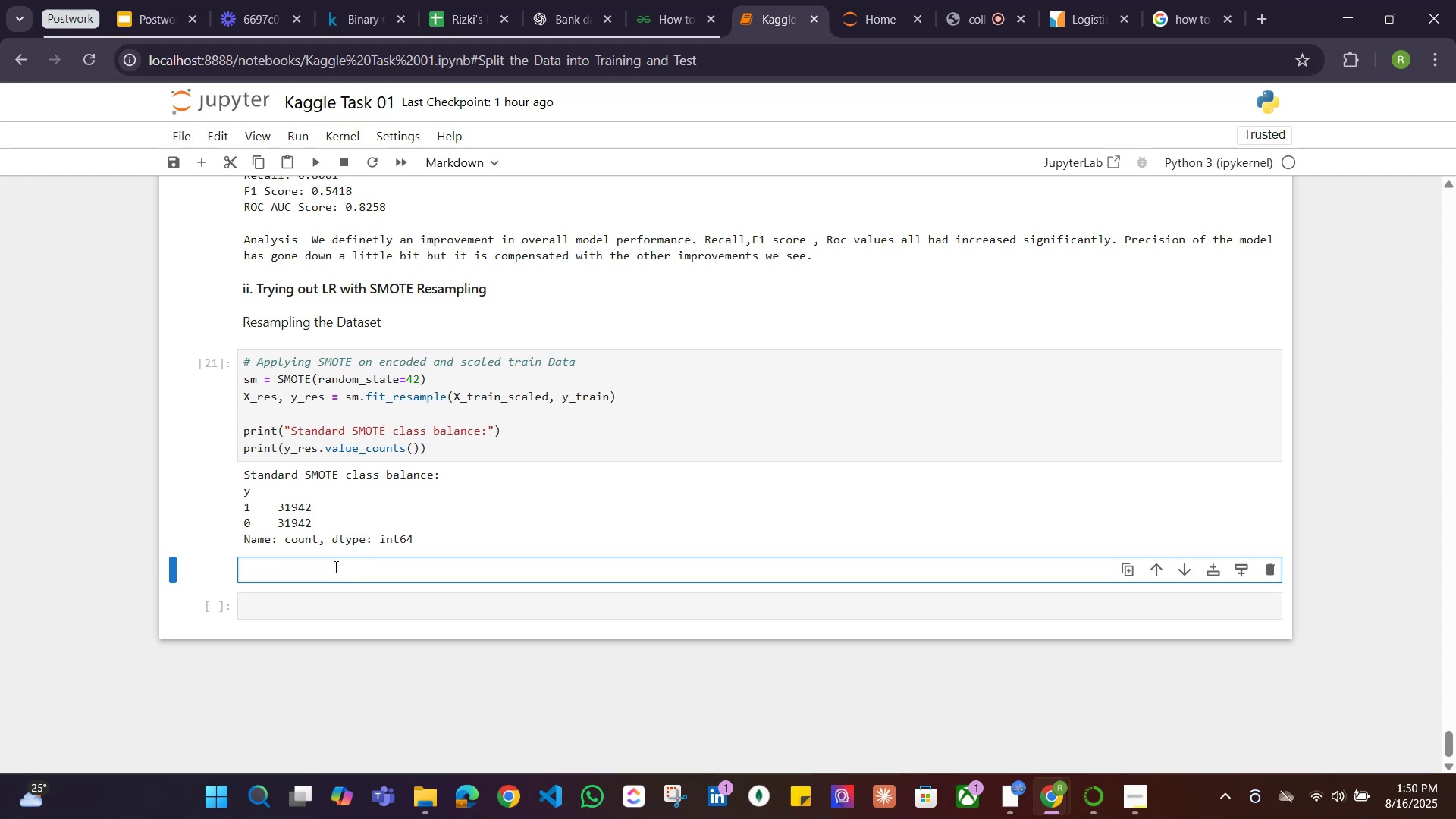 
type(Trying LR Model on the Rea)
key(Backspace)
type(sampled Data)
 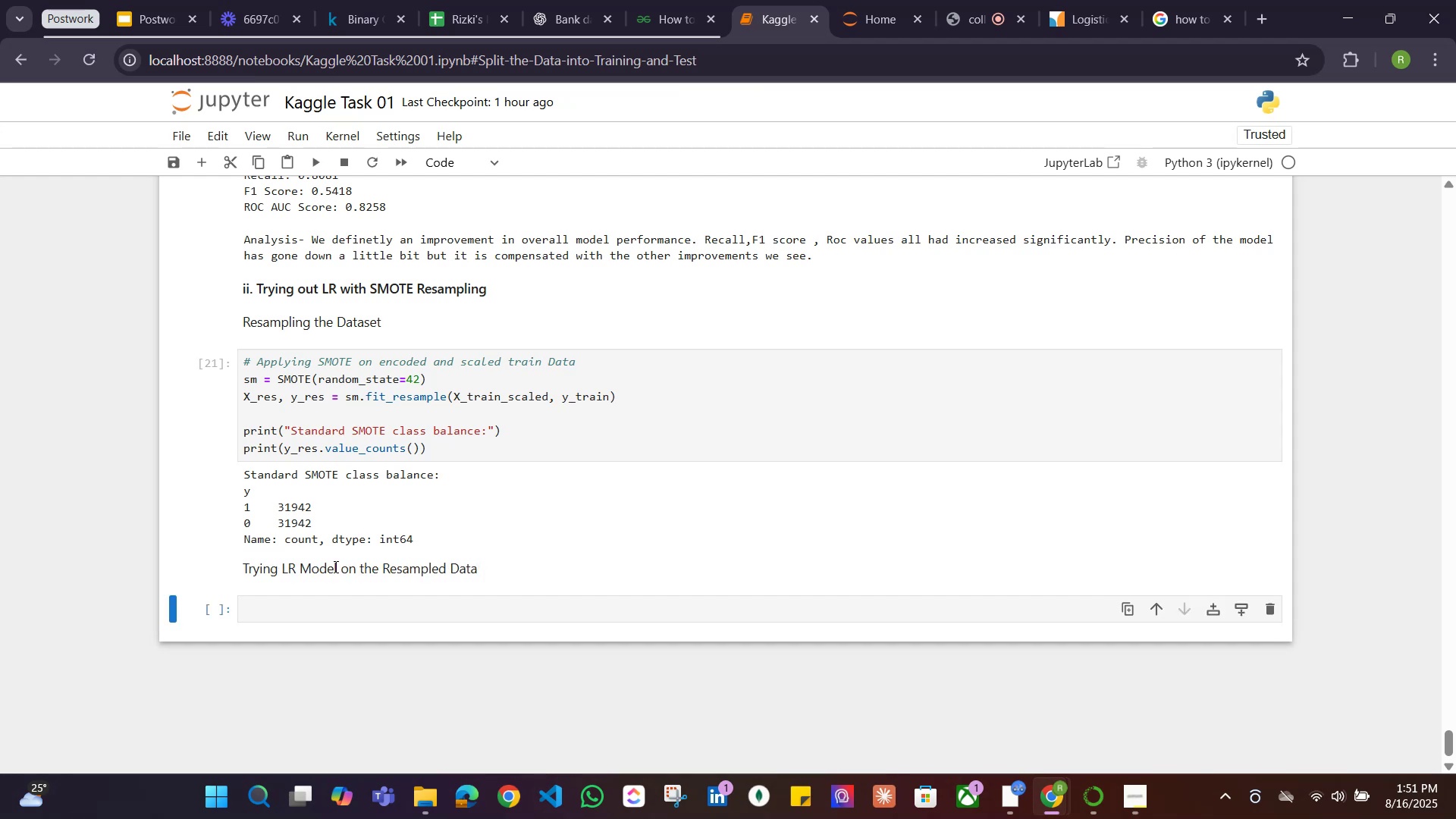 
 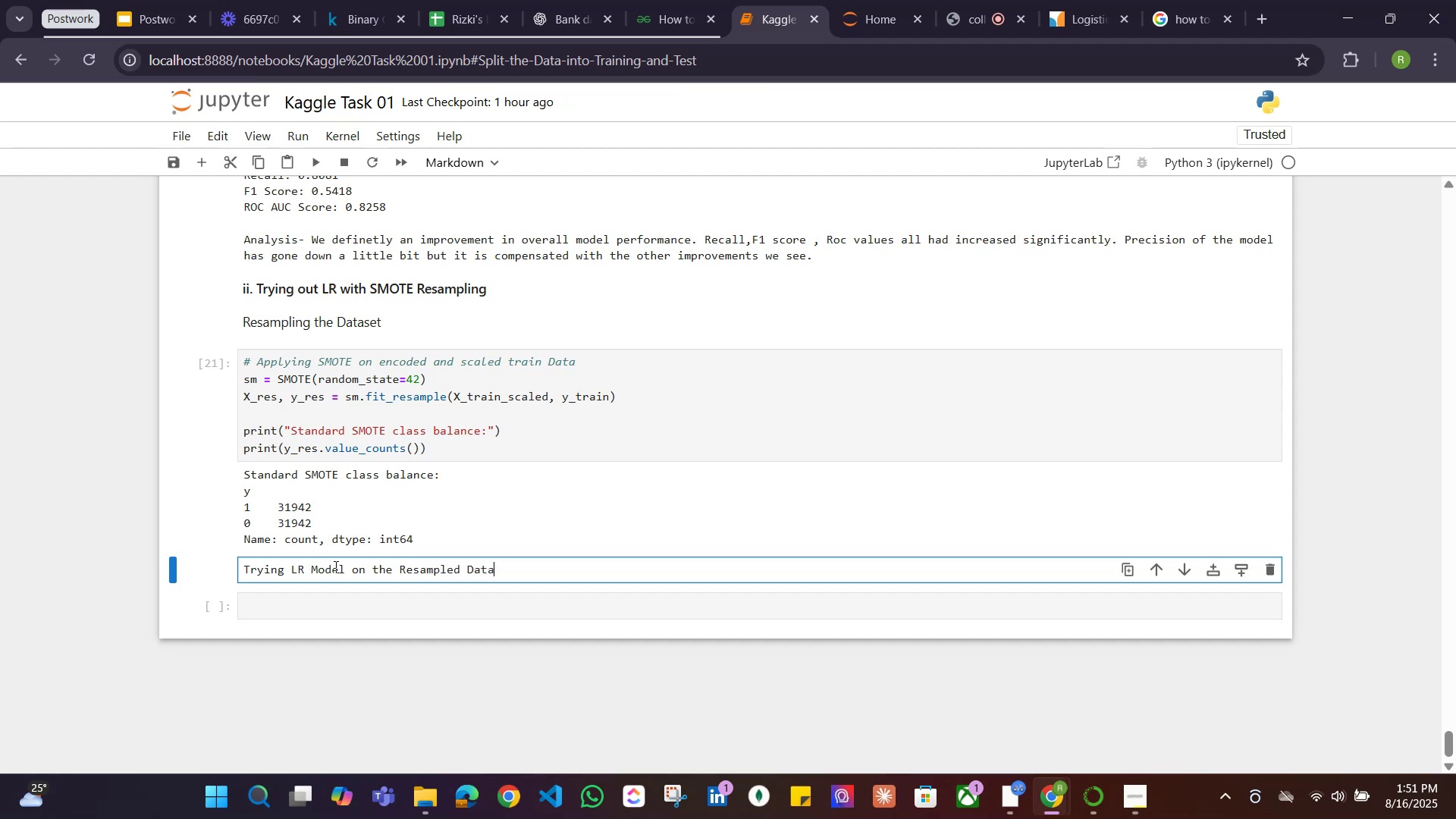 
key(Shift+Enter)
 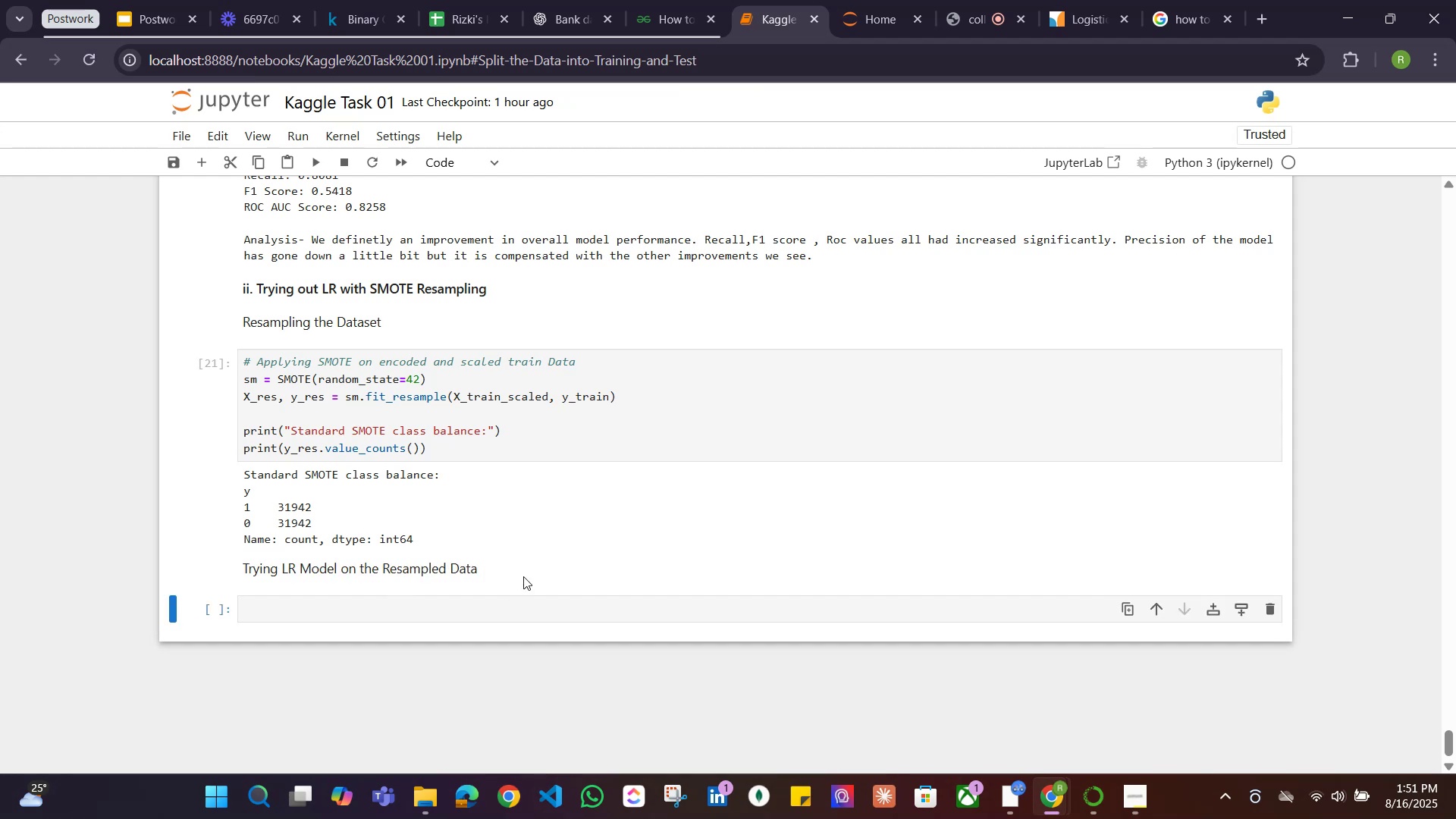 
scroll: coordinate [623, 527], scroll_direction: up, amount: 12.0
 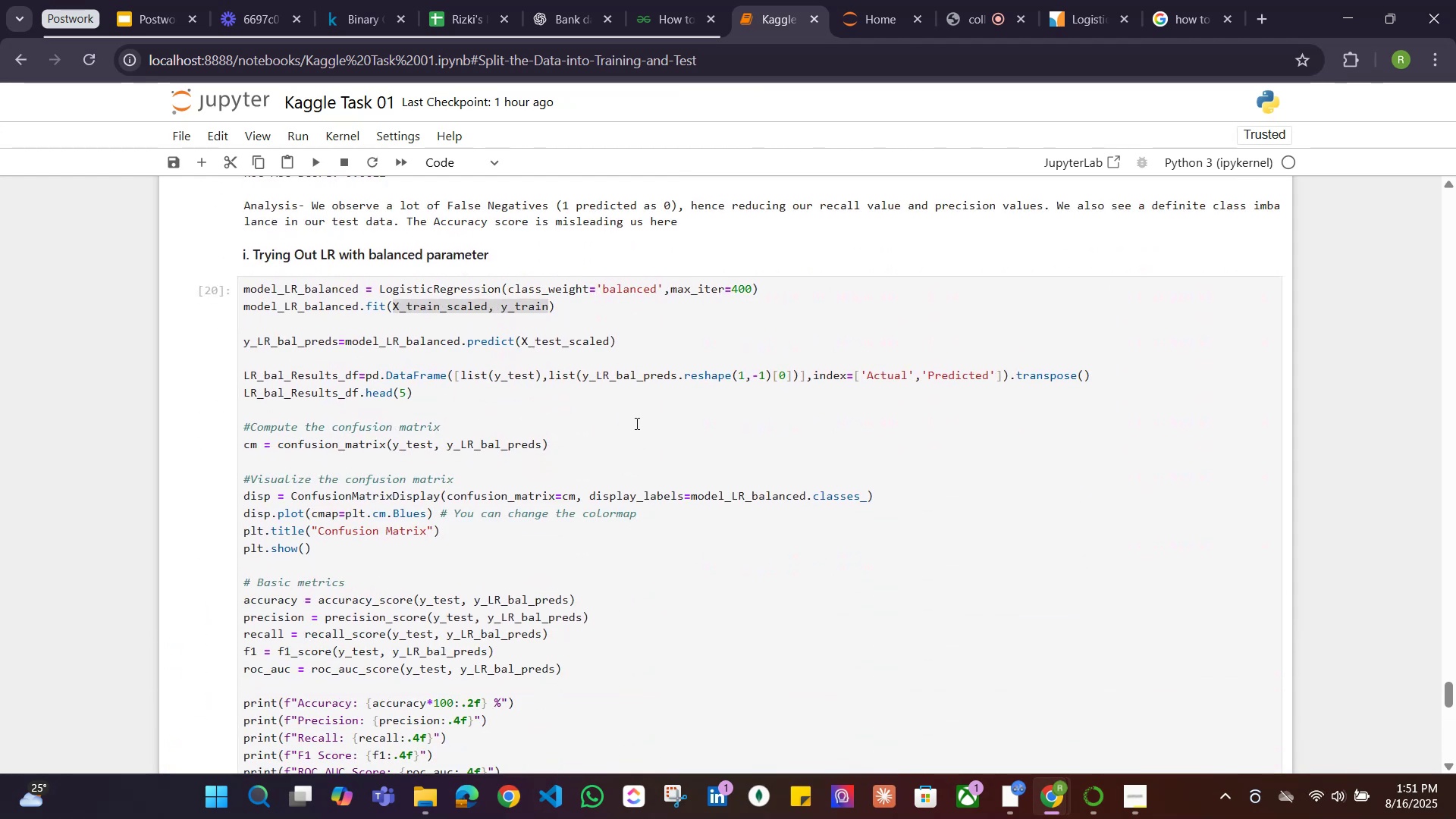 
left_click([635, 423])
 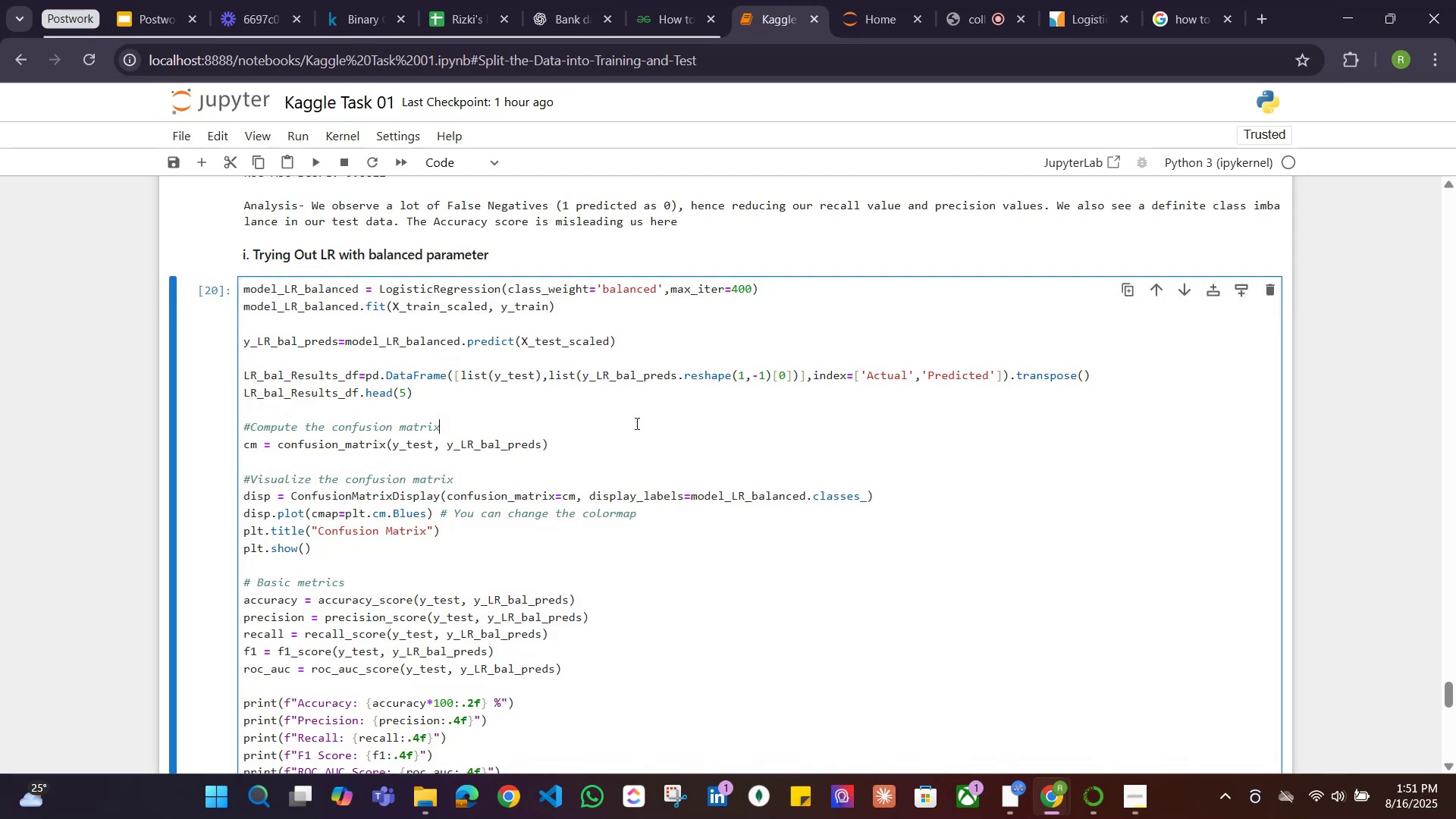 
scroll: coordinate [635, 423], scroll_direction: down, amount: 2.0
 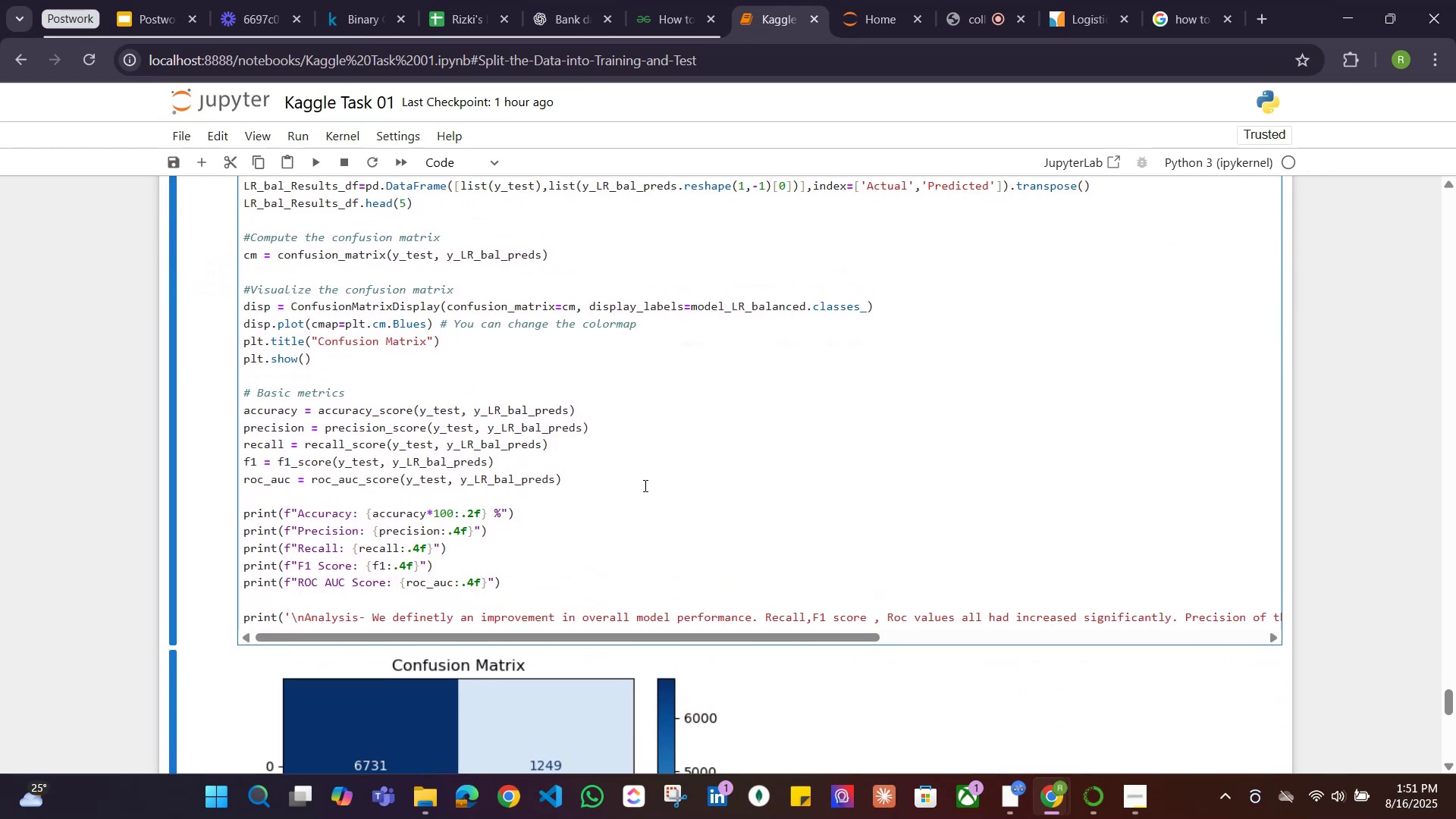 
left_click([648, 497])
 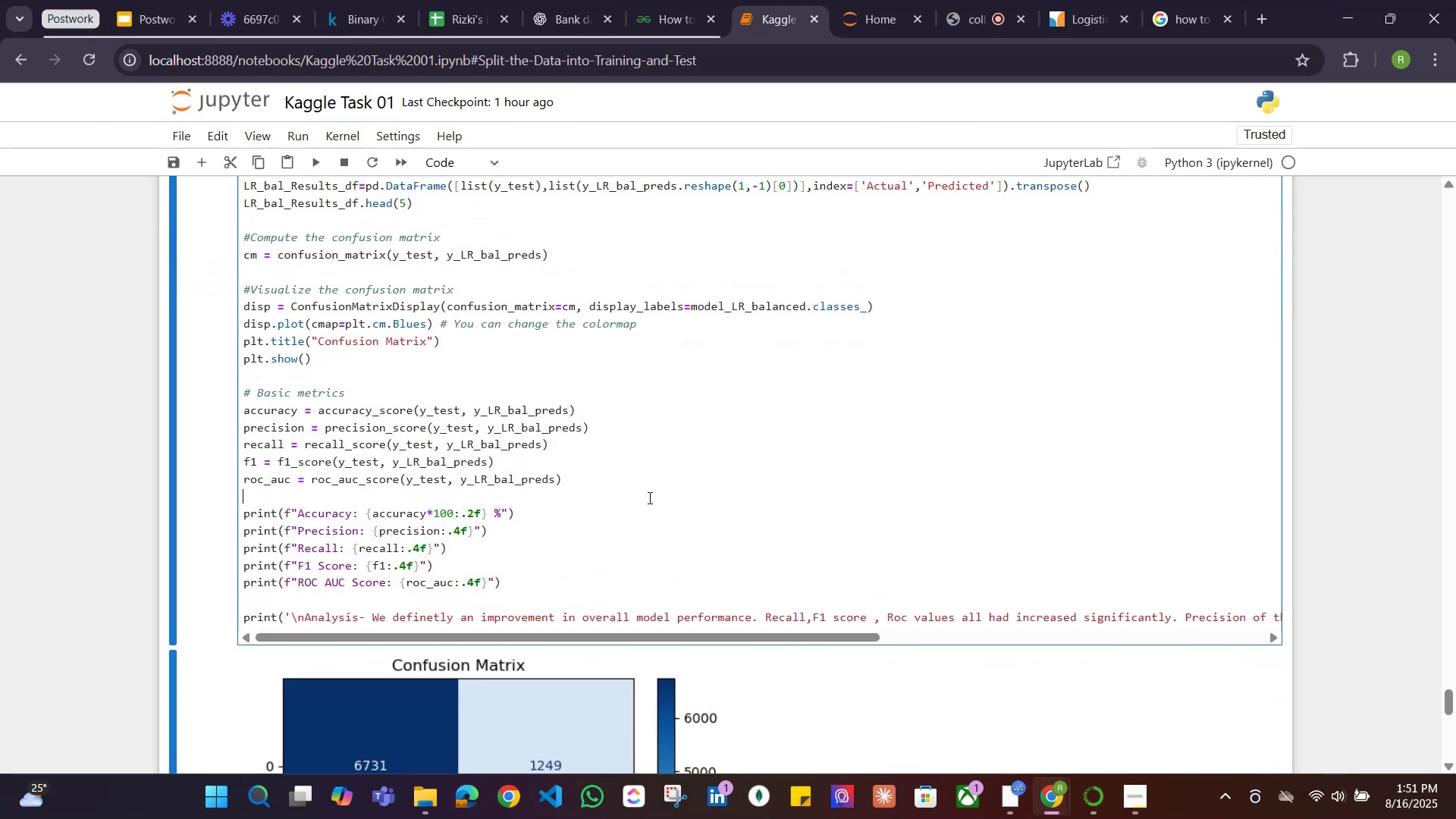 
key(Control+A)
 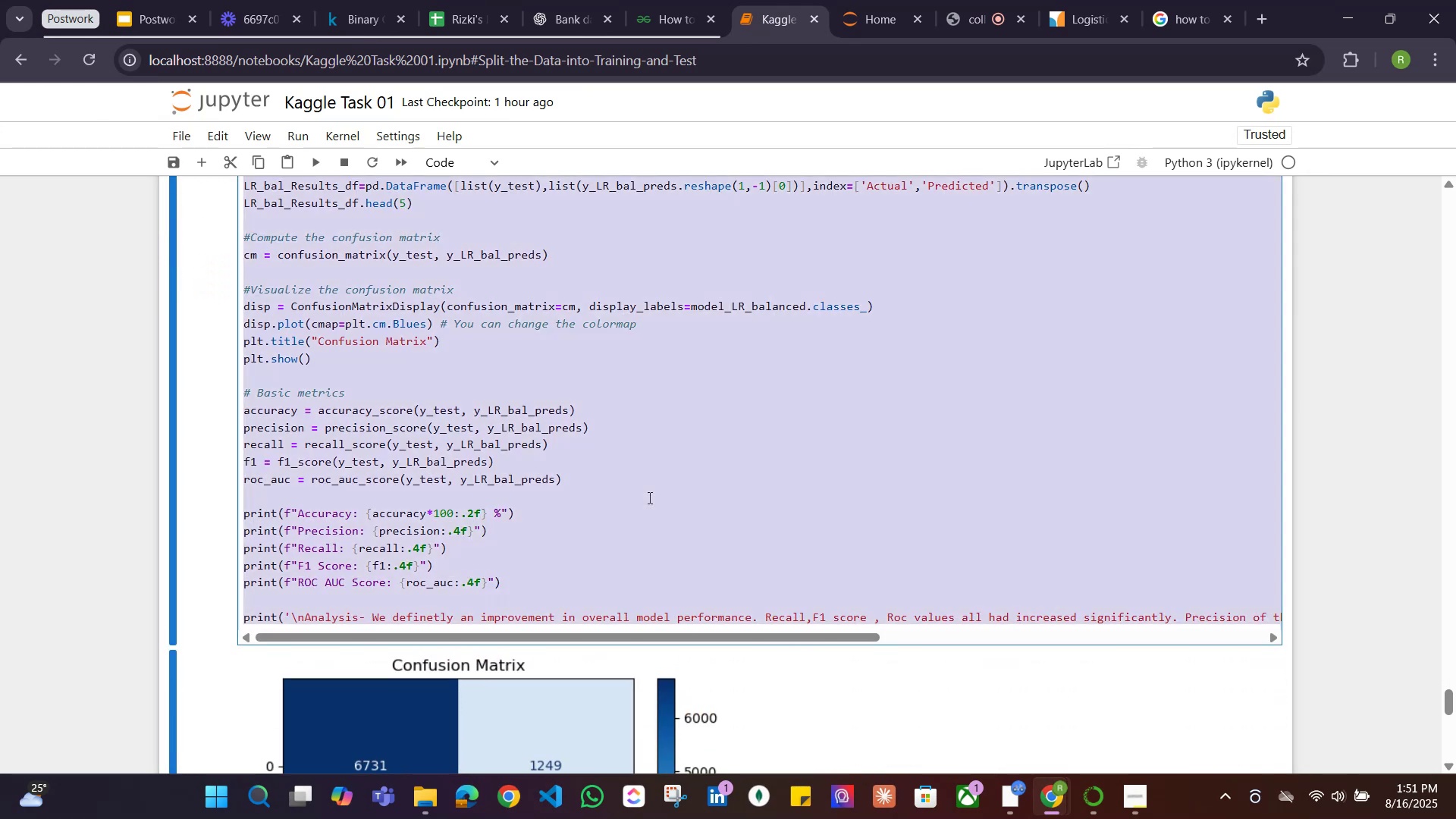 
key(Control+C)
 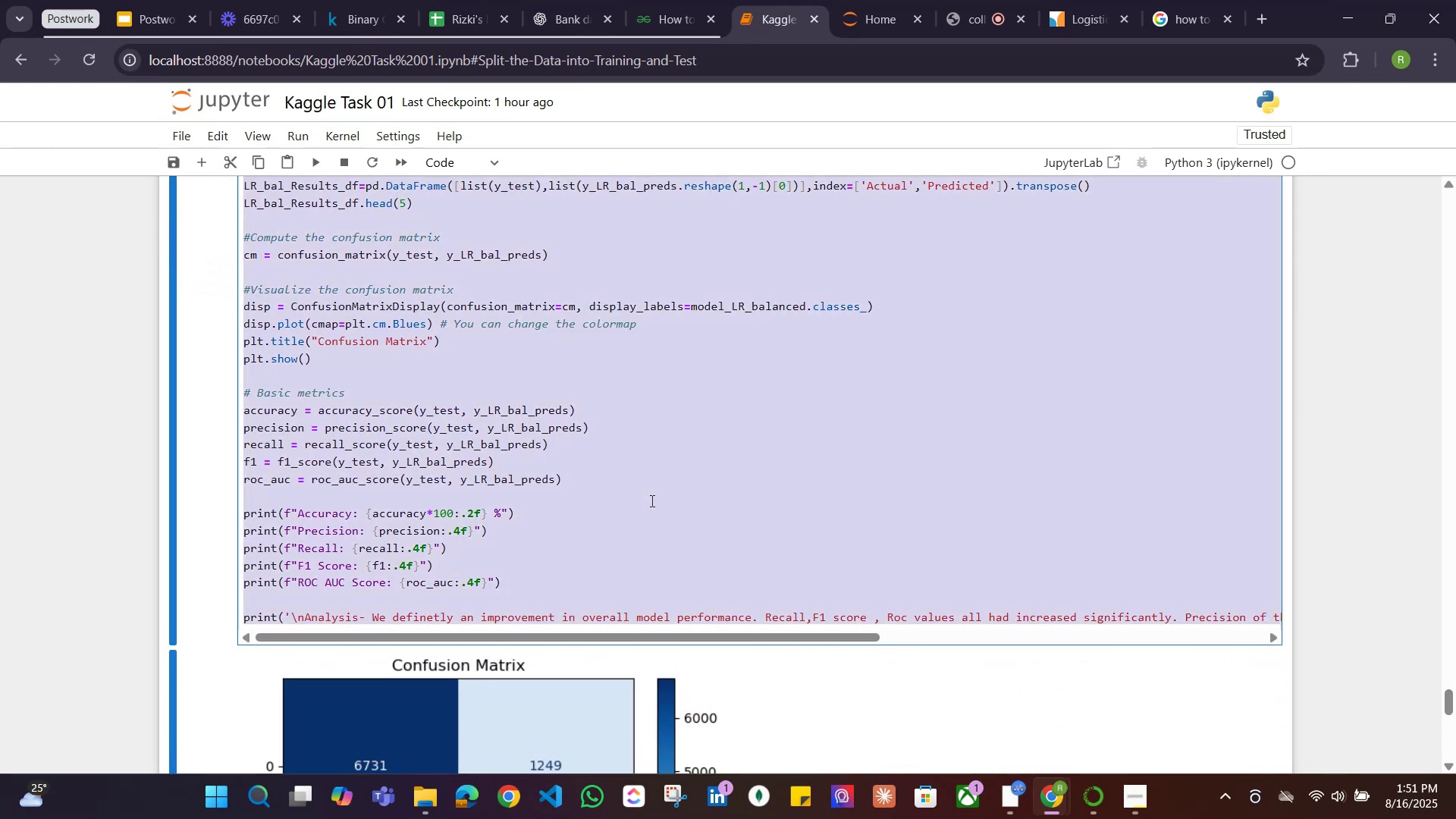 
scroll: coordinate [655, 495], scroll_direction: down, amount: 14.0
 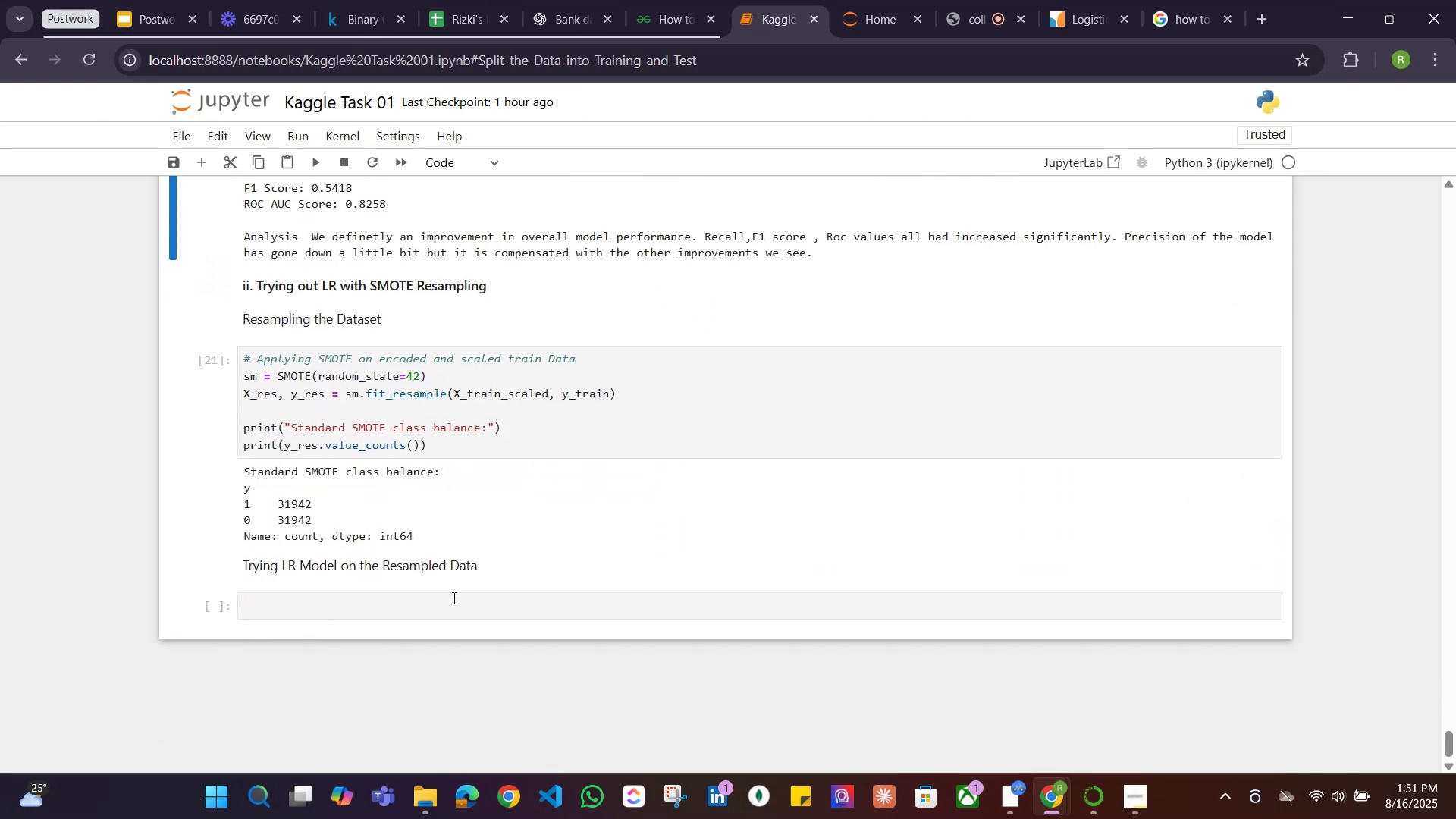 
left_click([453, 598])
 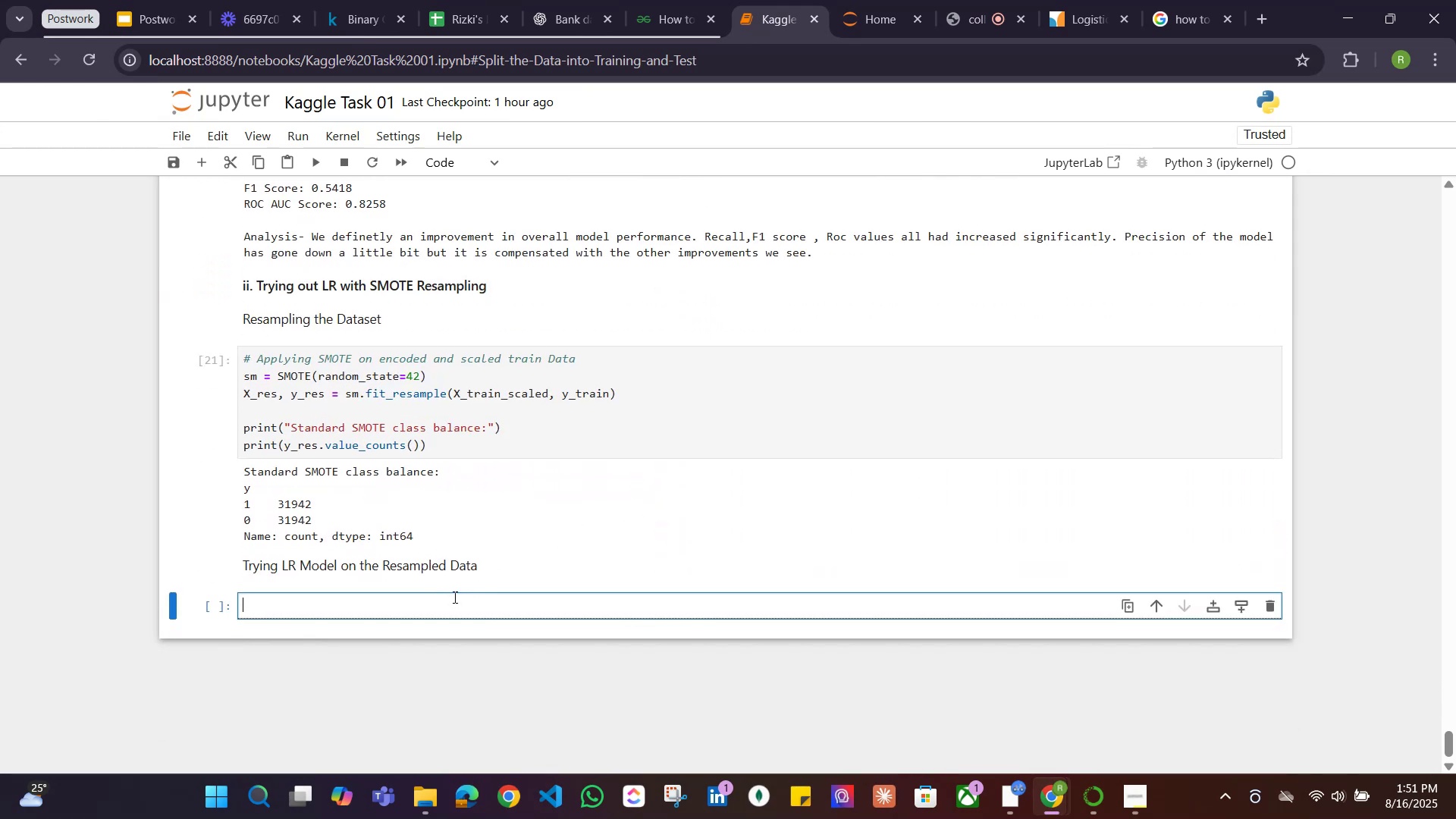 
key(Control+V)
 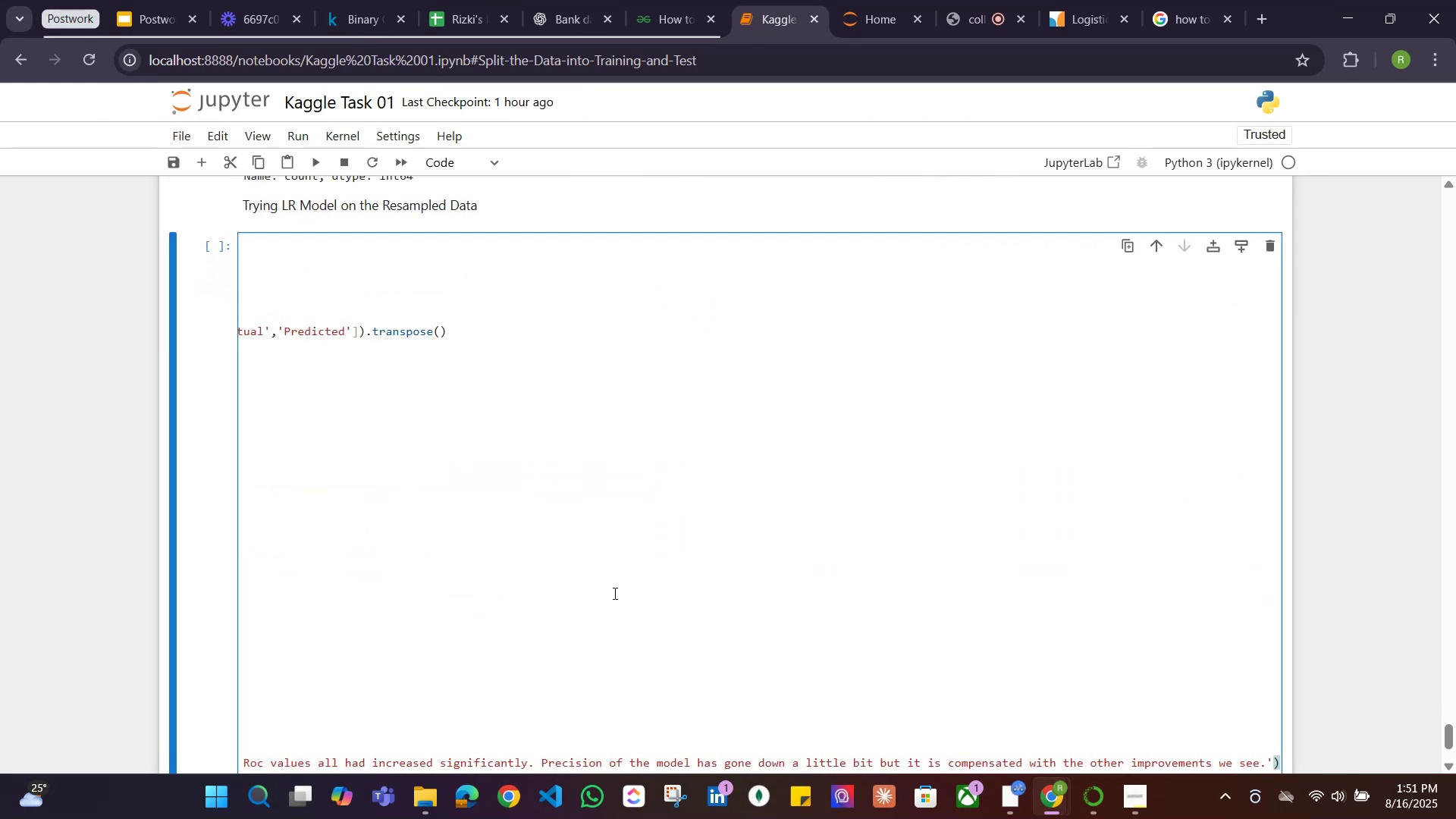 
scroll: coordinate [1043, 734], scroll_direction: down, amount: 4.0
 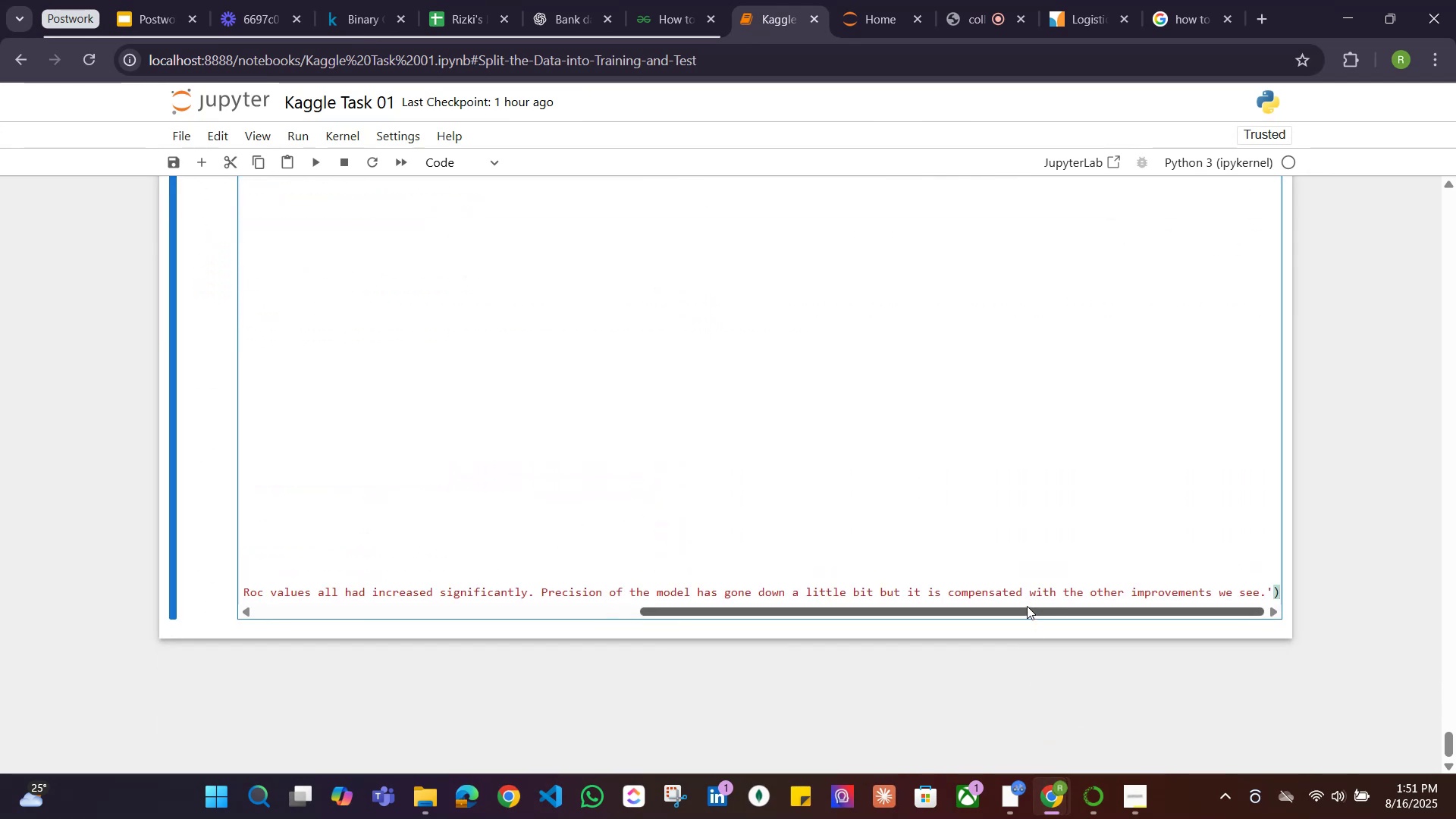 
left_click_drag(start_coordinate=[1025, 611], to_coordinate=[416, 612])
 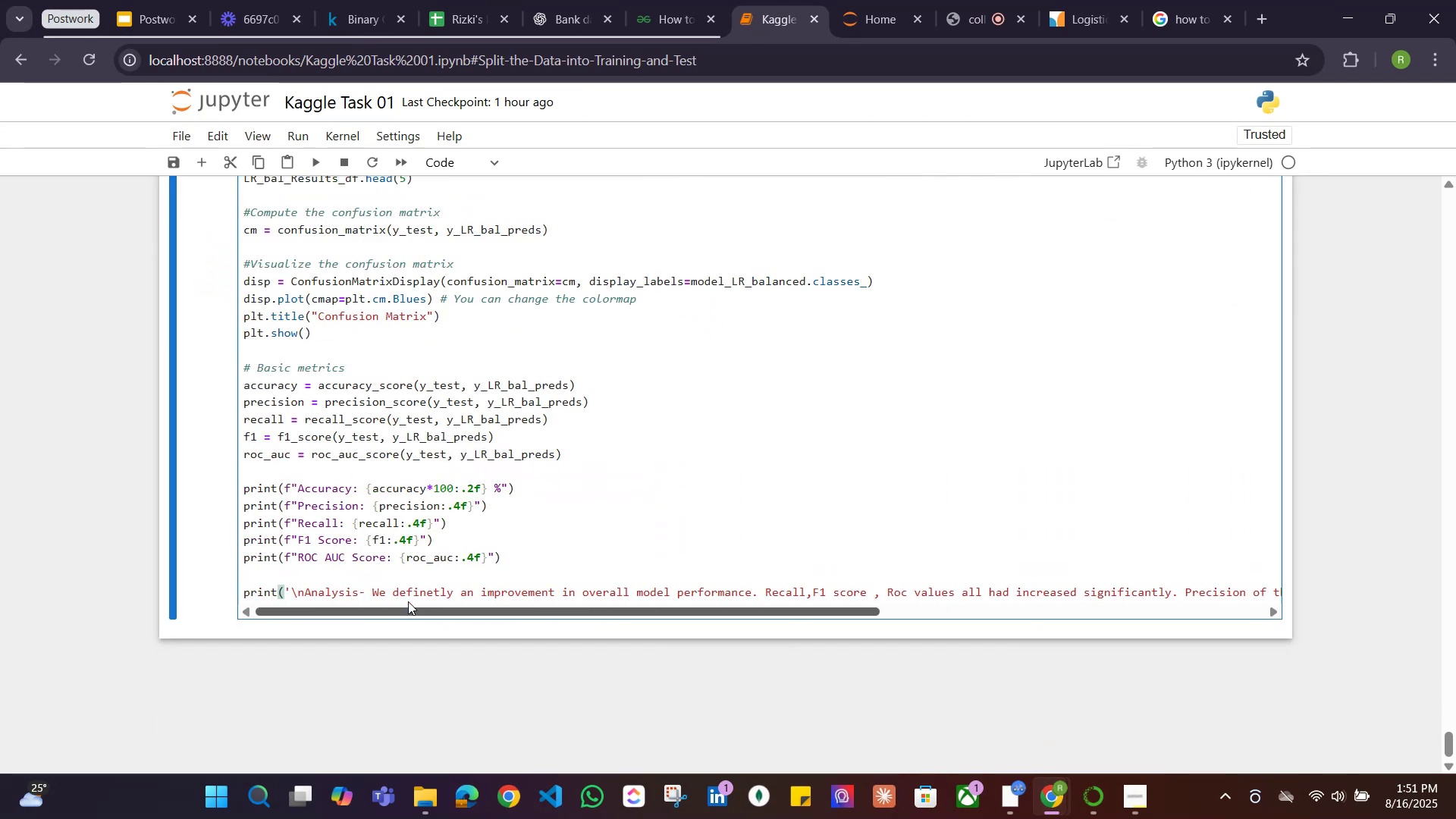 
scroll: coordinate [417, 529], scroll_direction: up, amount: 4.0
 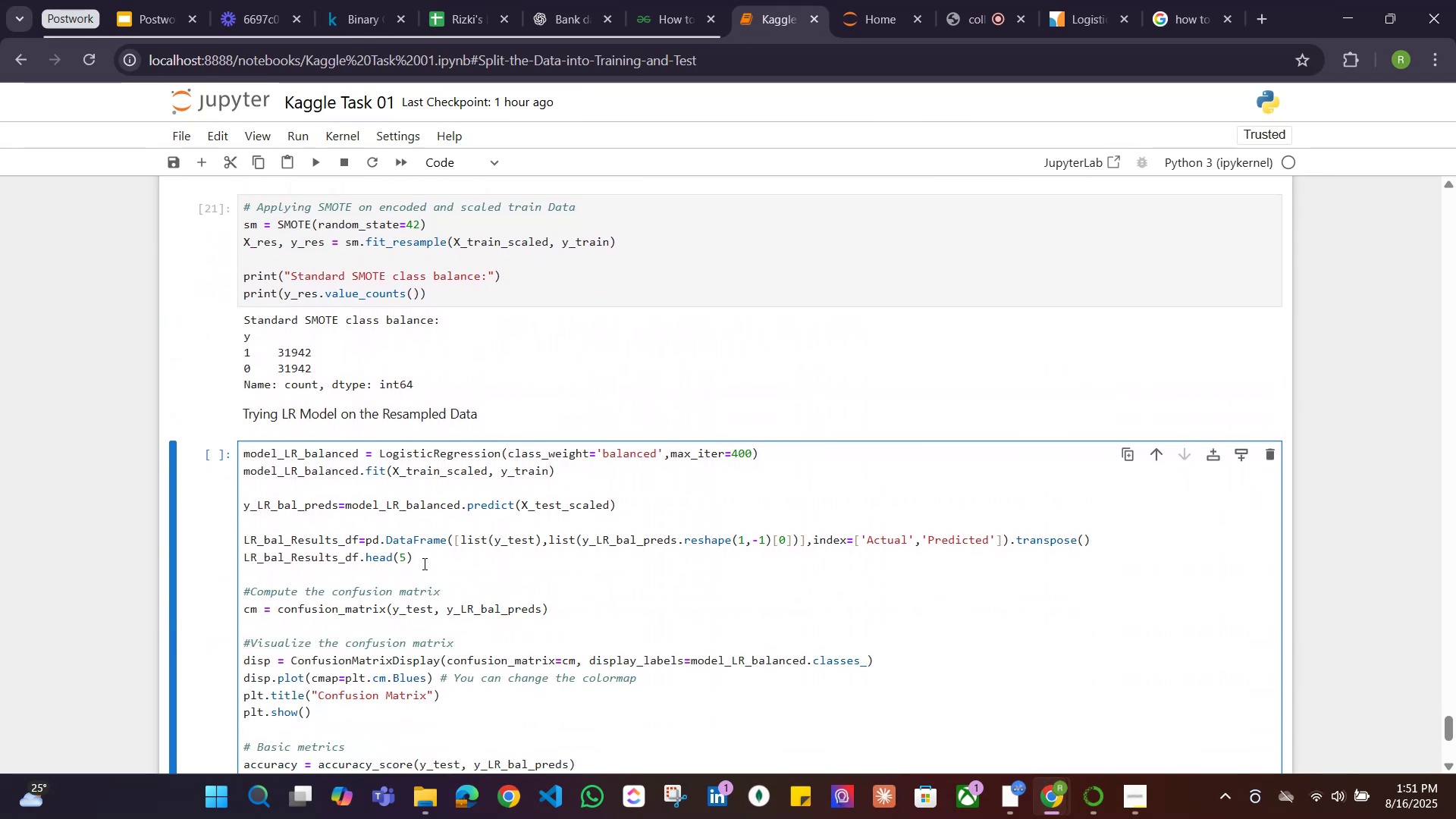 
scroll: coordinate [331, 483], scroll_direction: down, amount: 1.0
 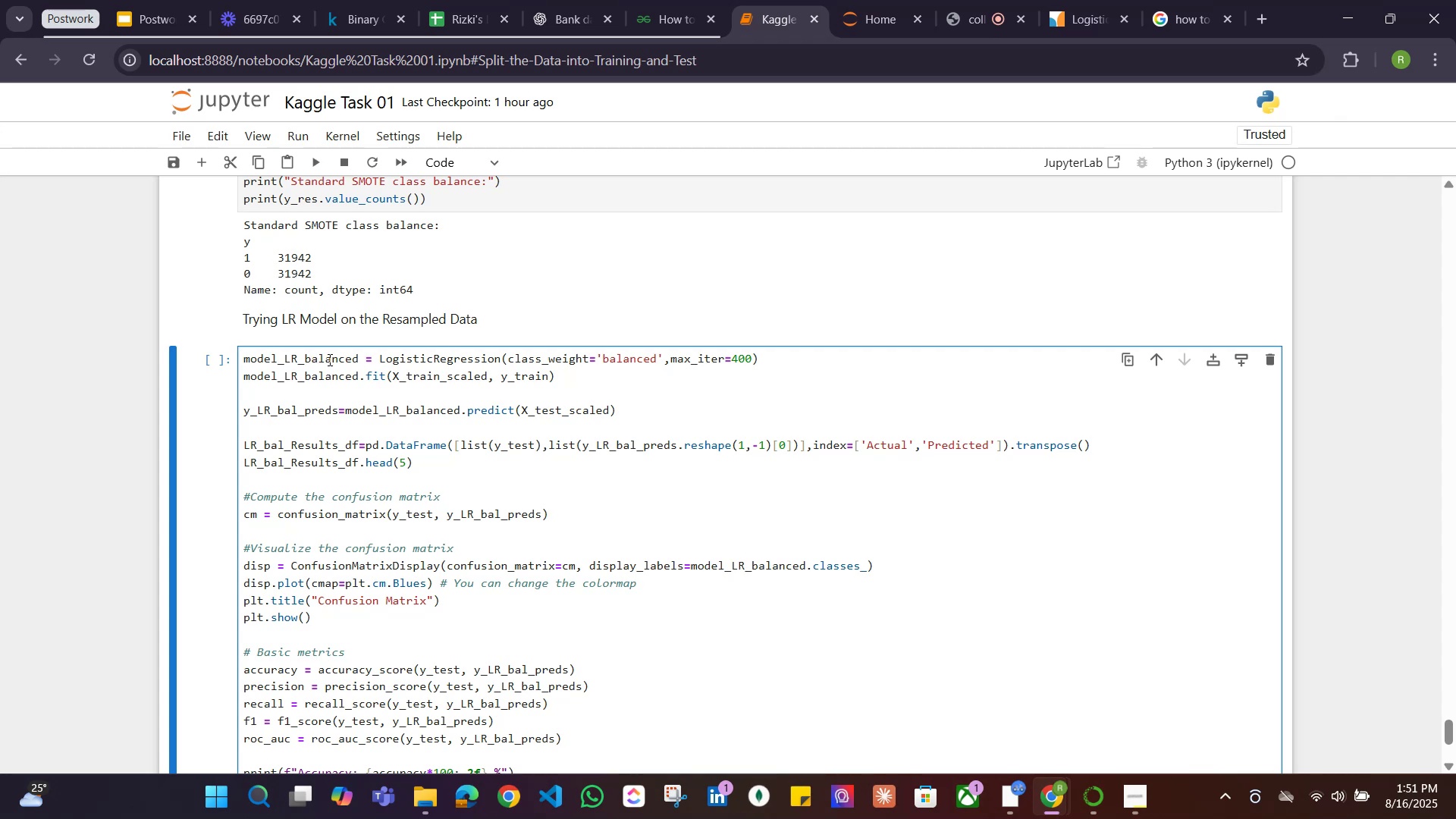 
left_click_drag(start_coordinate=[360, 356], to_coordinate=[306, 355])
 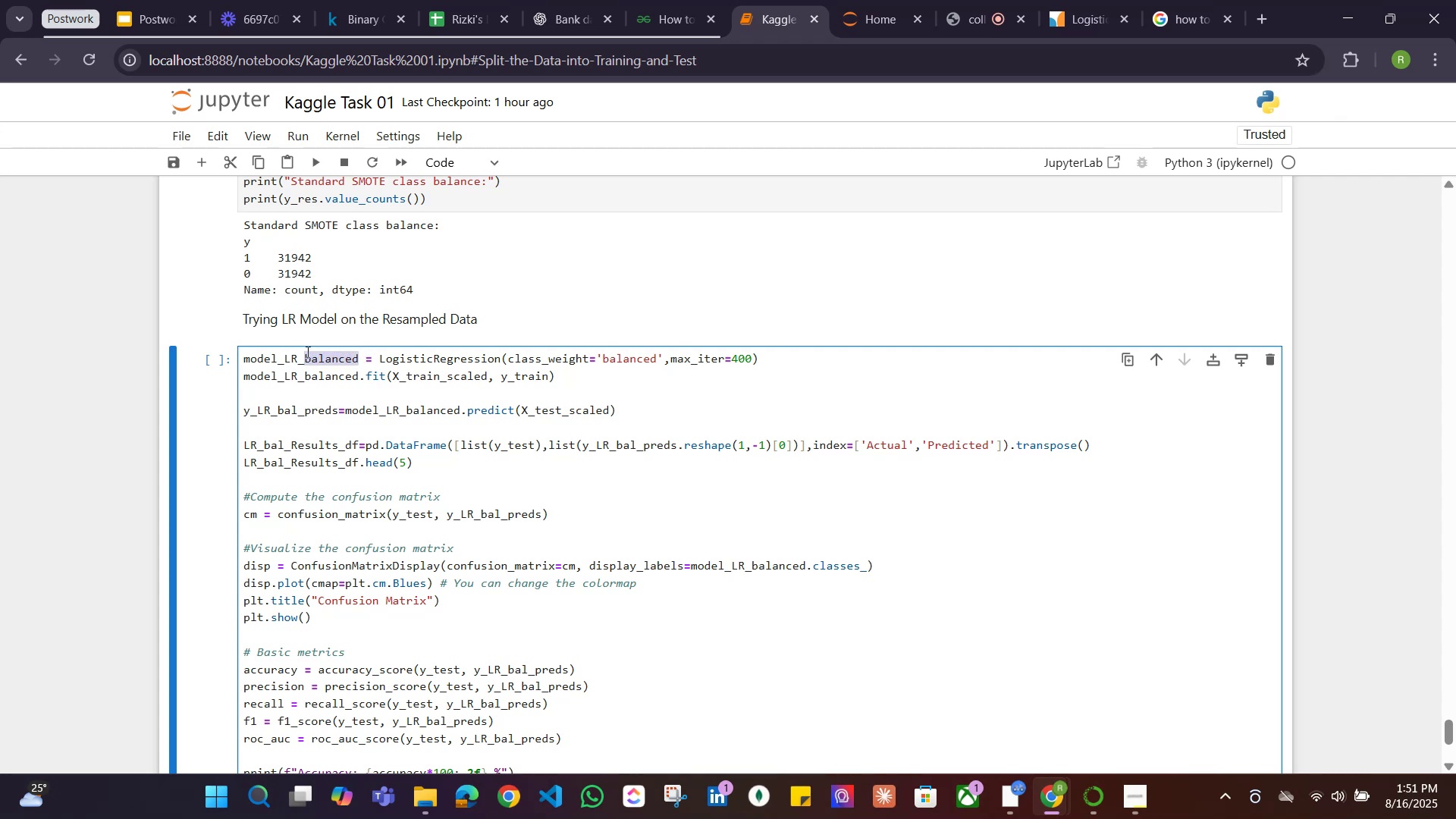 
type(resampled)
 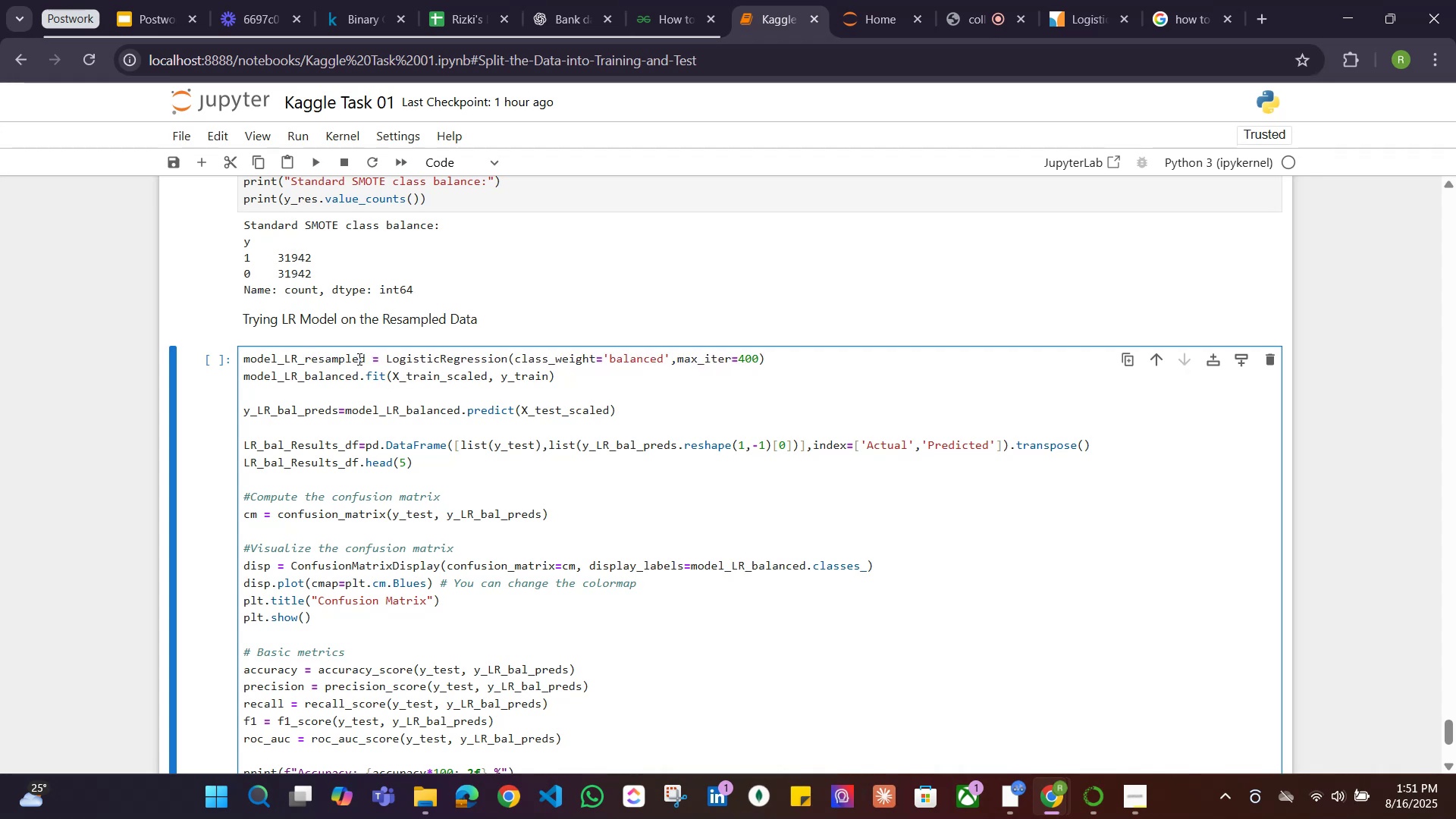 
left_click_drag(start_coordinate=[365, 359], to_coordinate=[304, 359])
 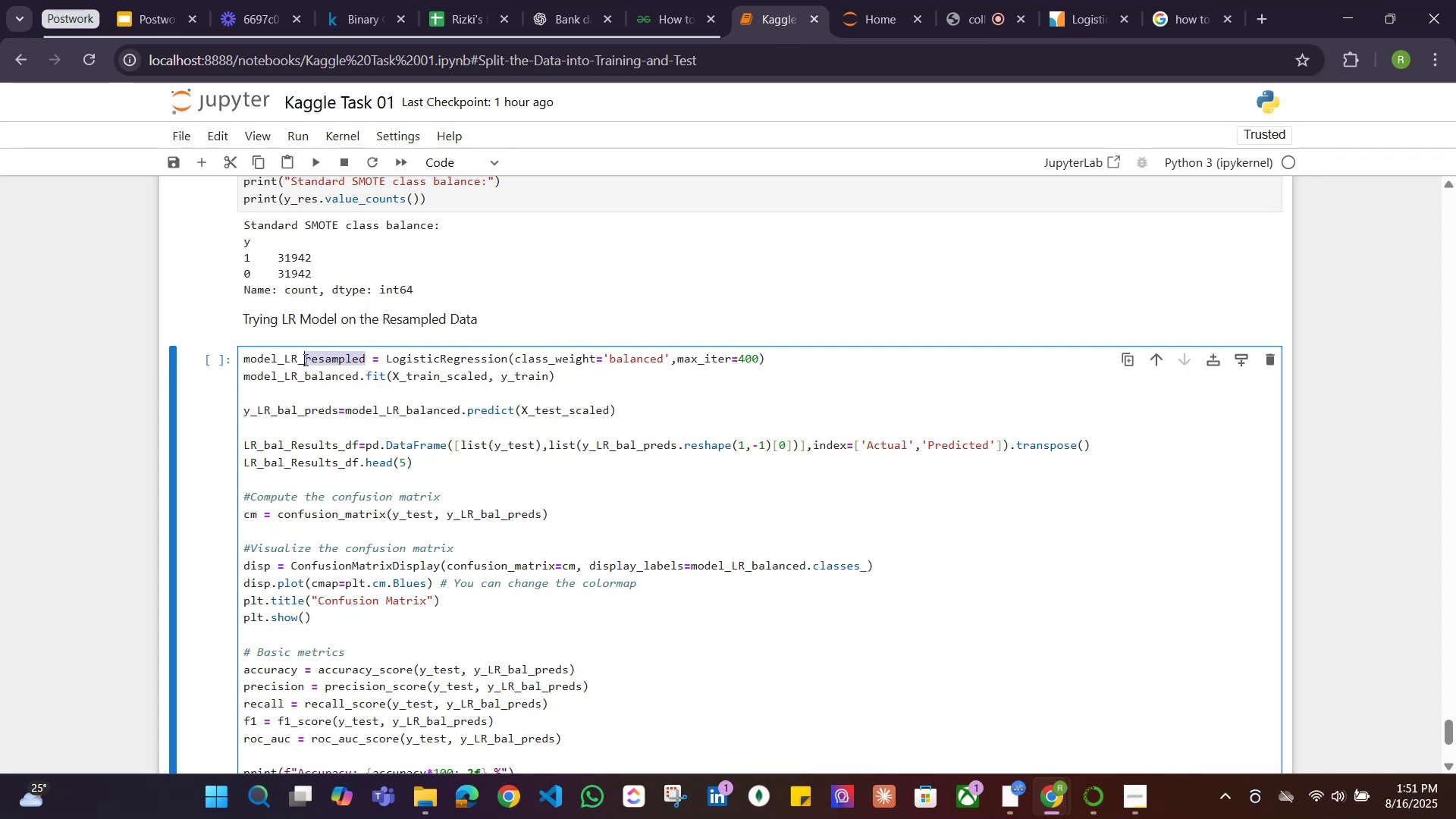 
key(Control+C)
 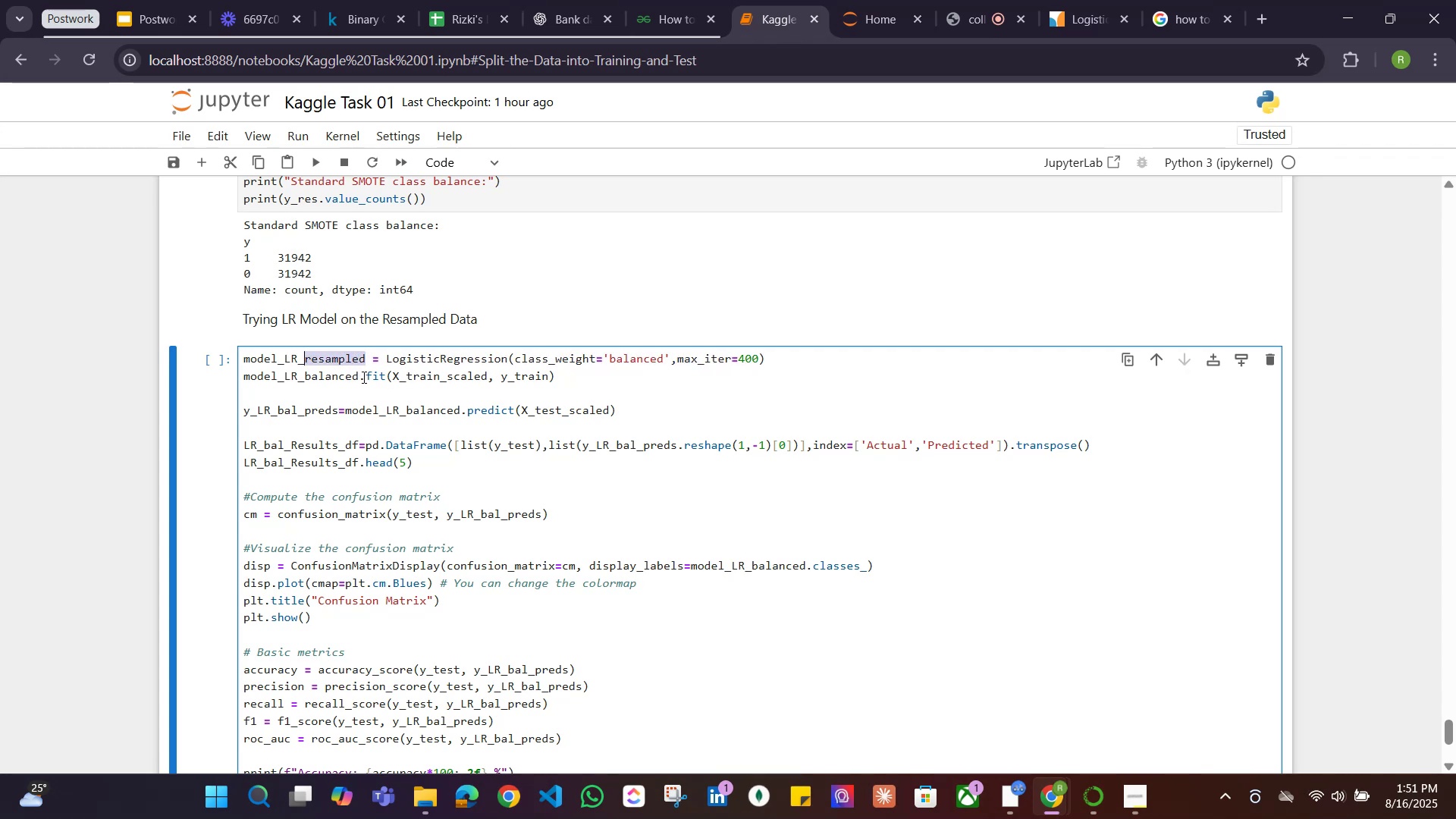 
left_click_drag(start_coordinate=[357, 375], to_coordinate=[305, 375])
 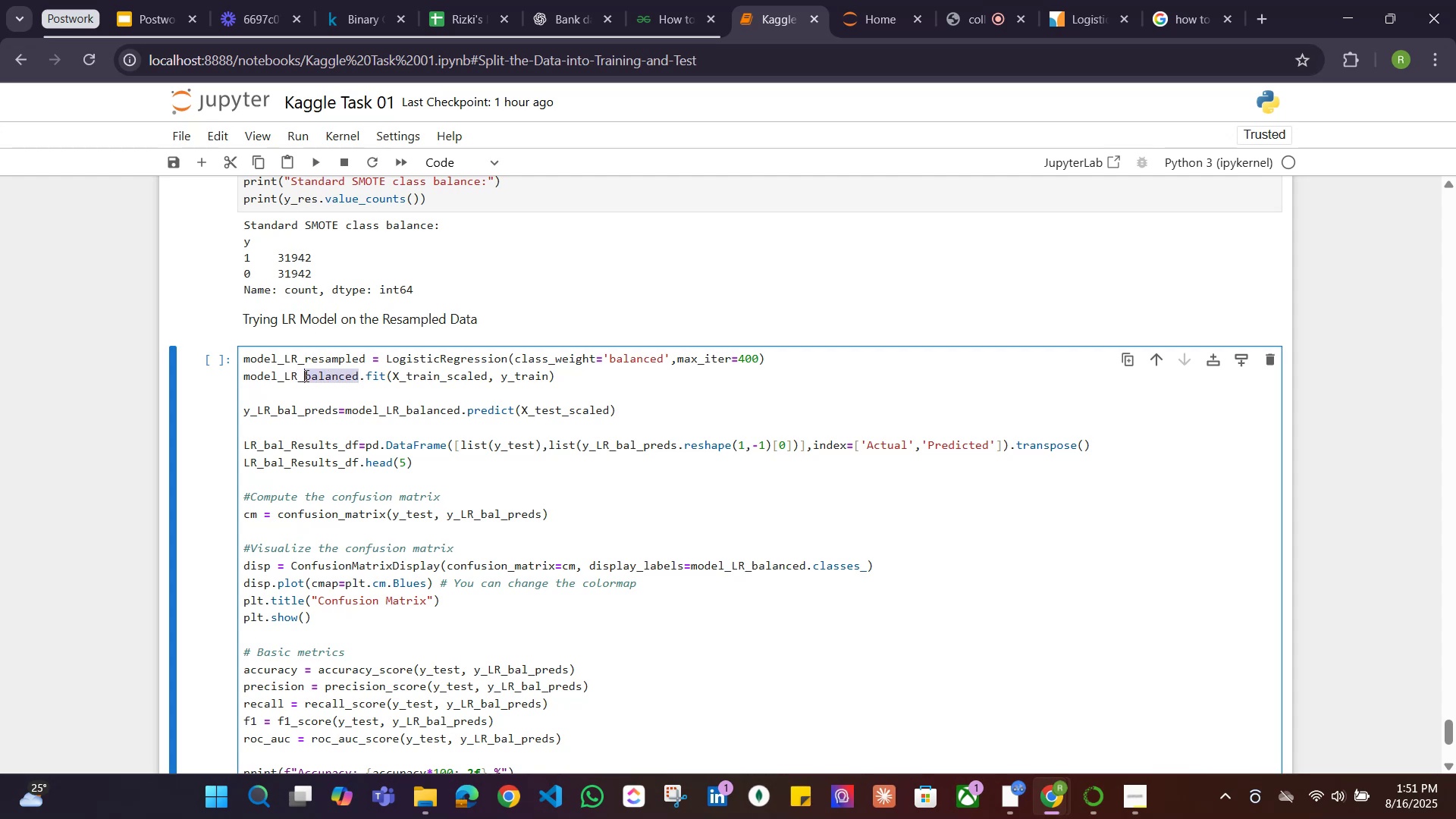 
key(Control+V)
 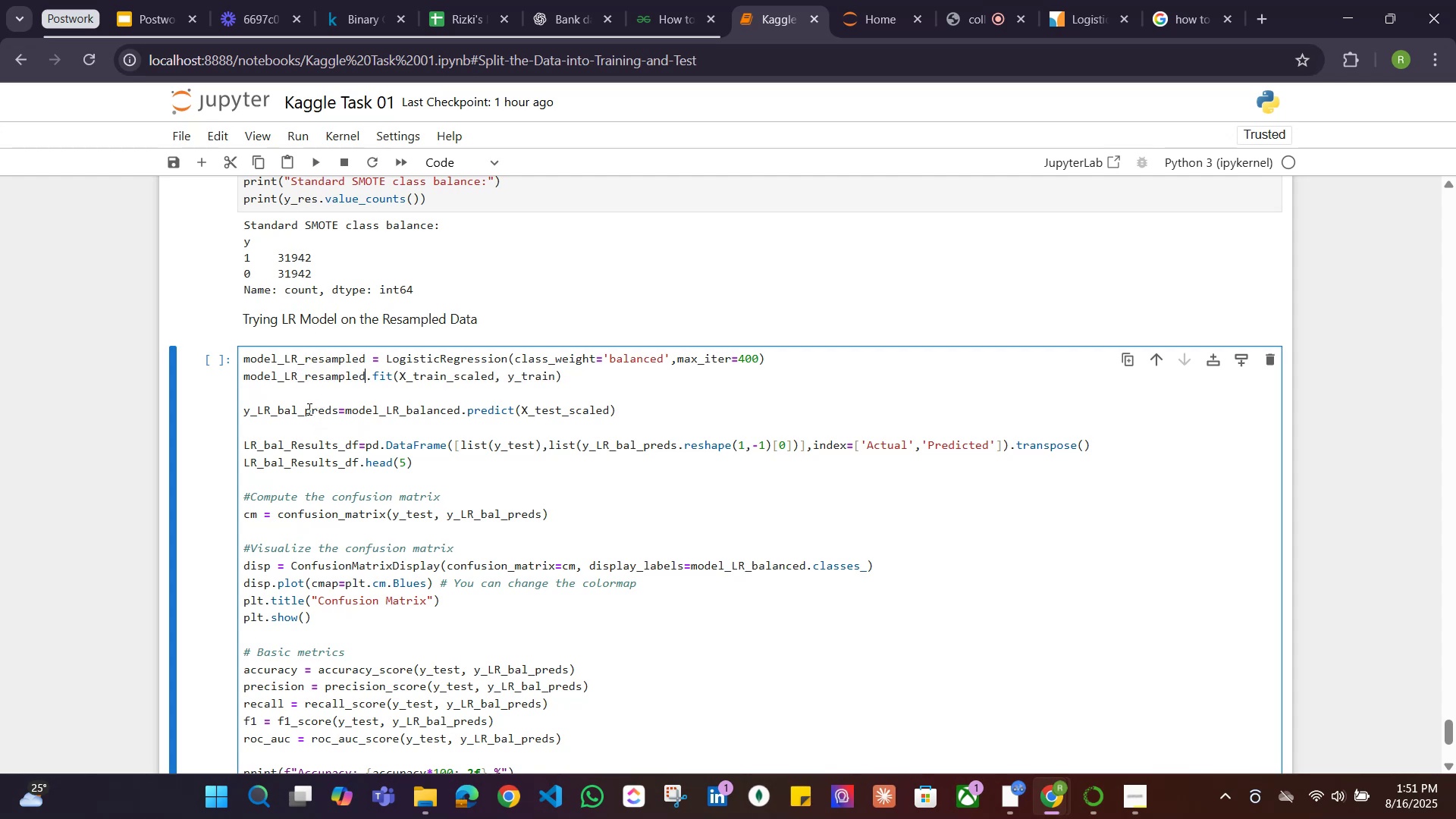 
left_click_drag(start_coordinate=[296, 407], to_coordinate=[278, 407])
 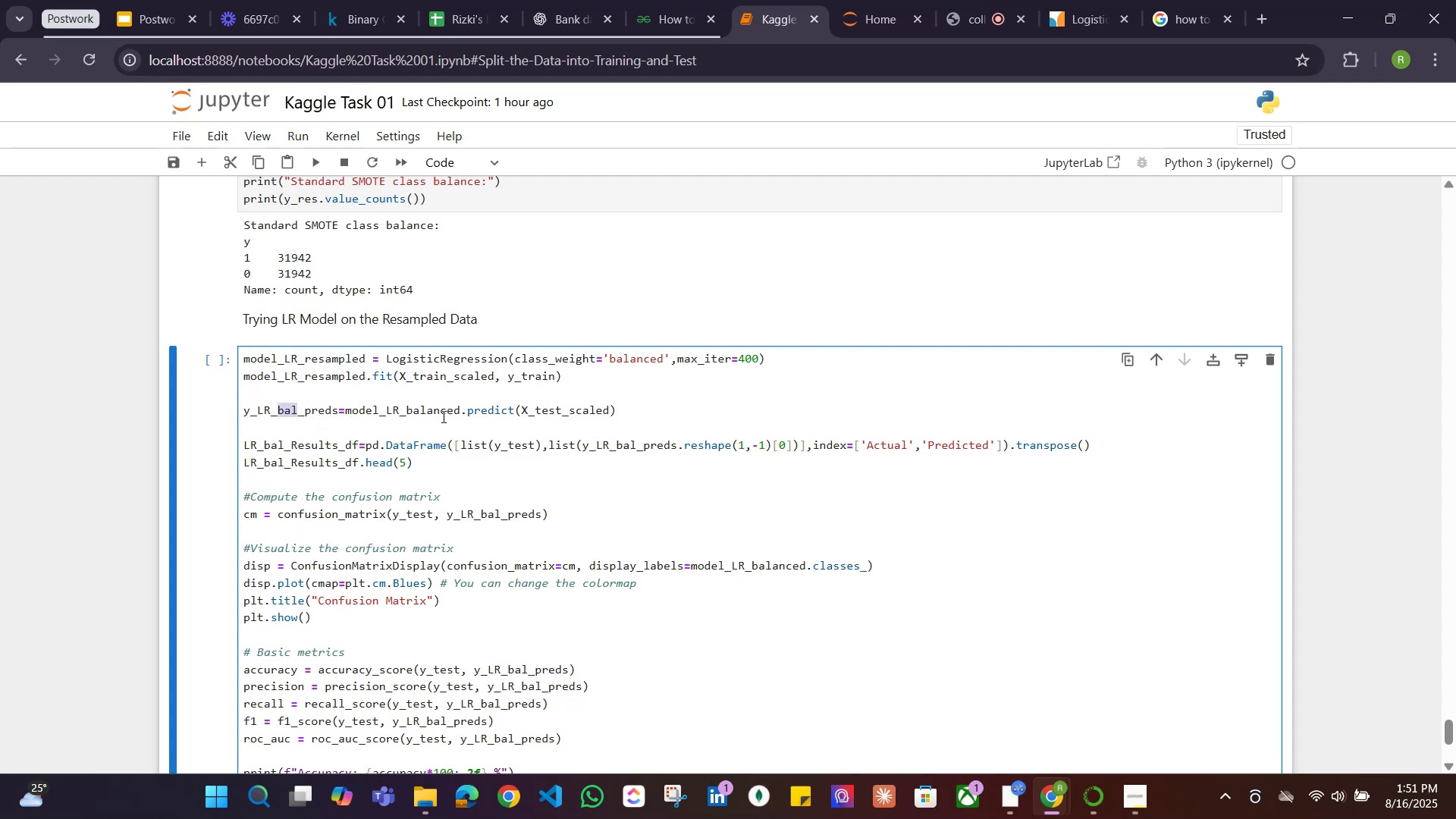 
left_click_drag(start_coordinate=[461, 409], to_coordinate=[406, 409])
 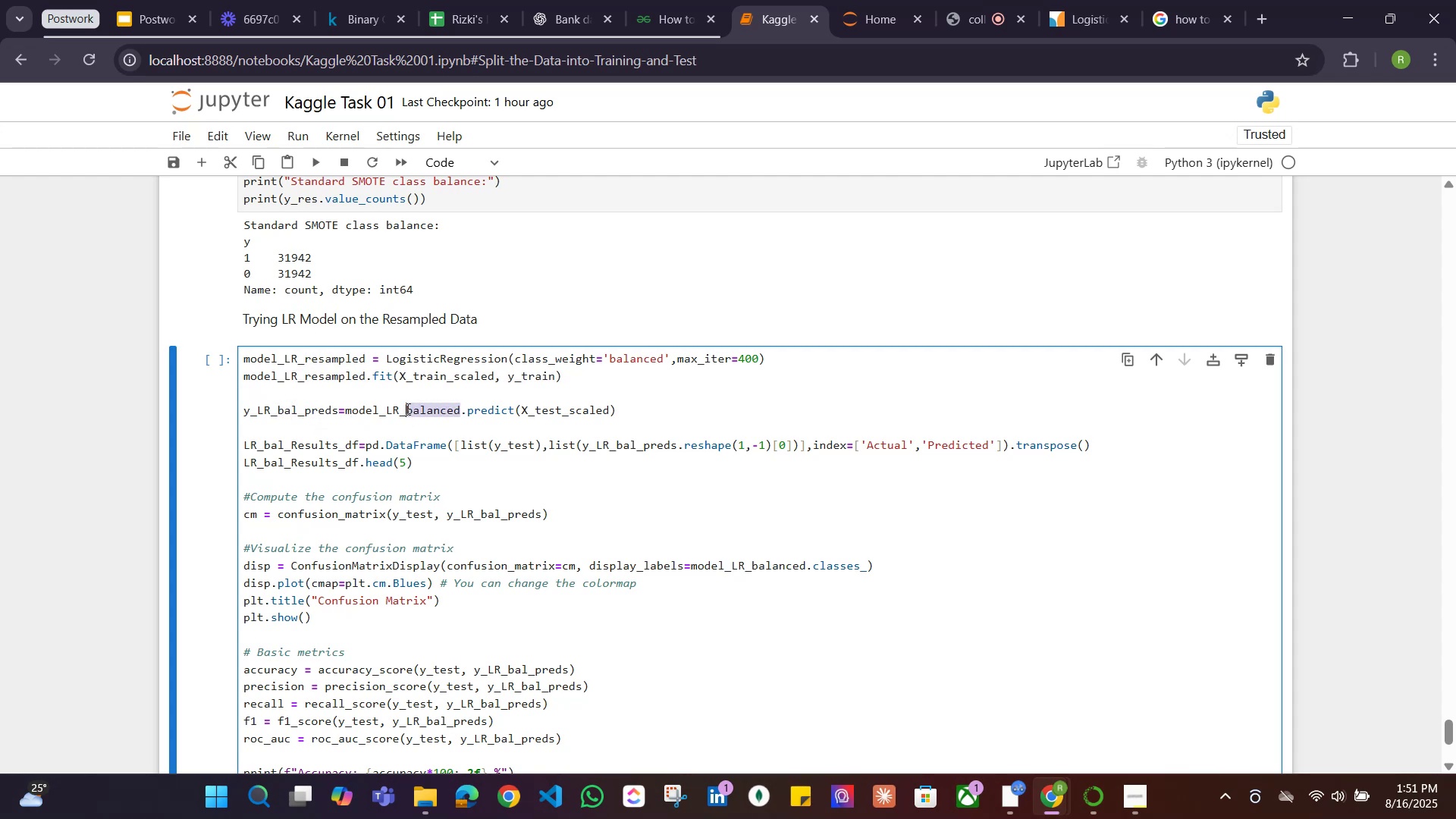 
key(Control+V)
 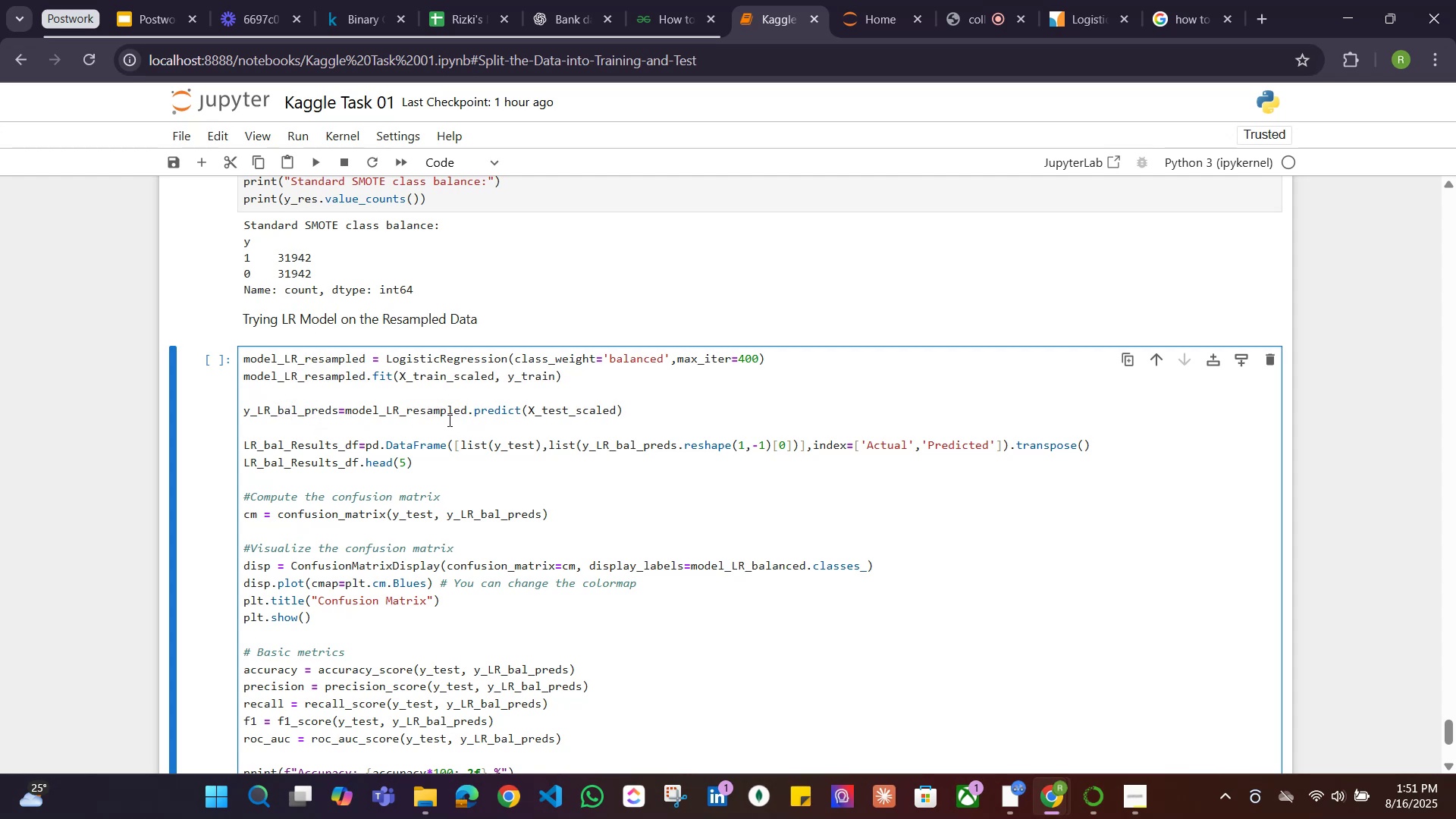 
left_click([442, 410])
 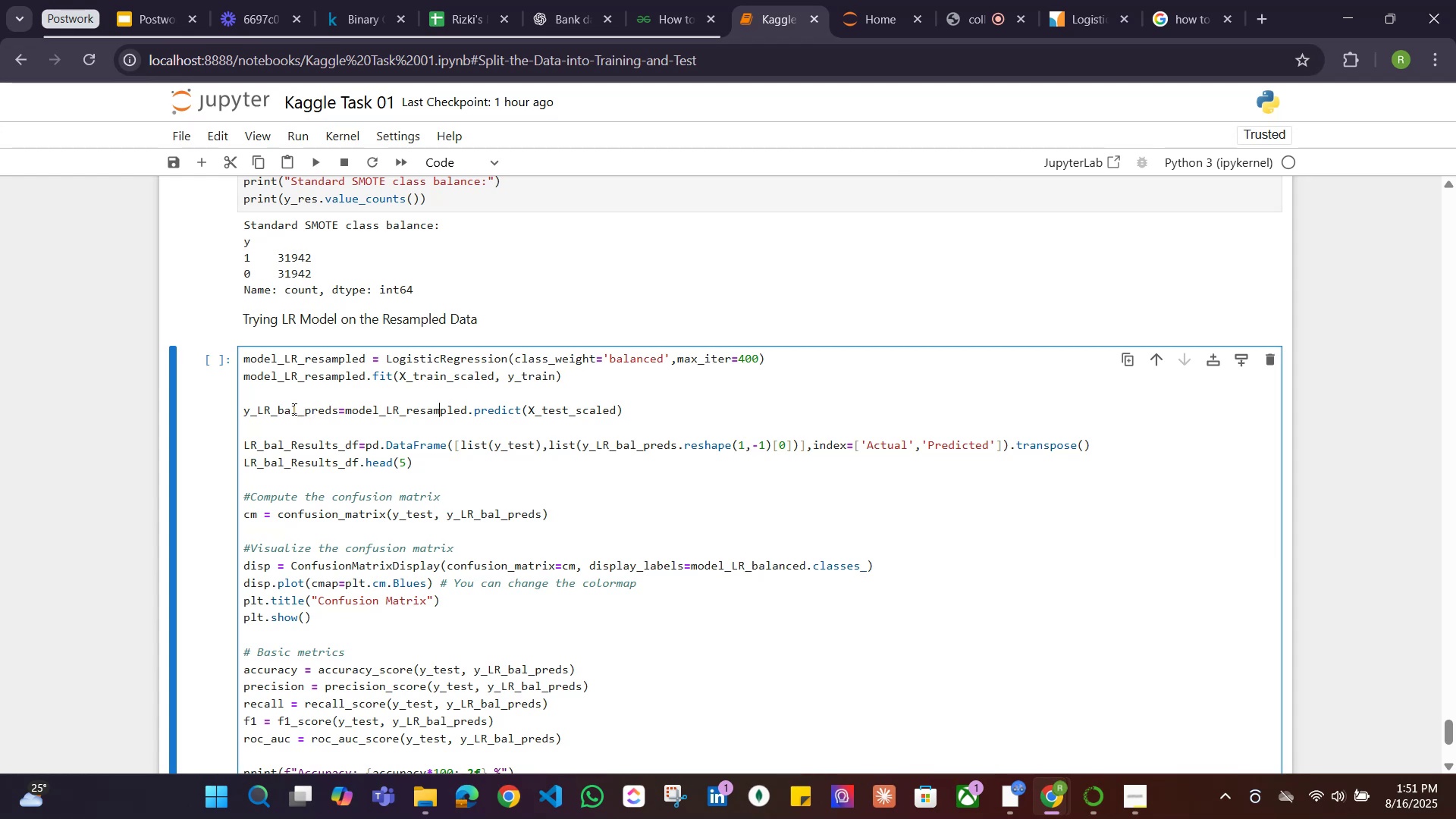 
left_click_drag(start_coordinate=[295, 409], to_coordinate=[278, 409])
 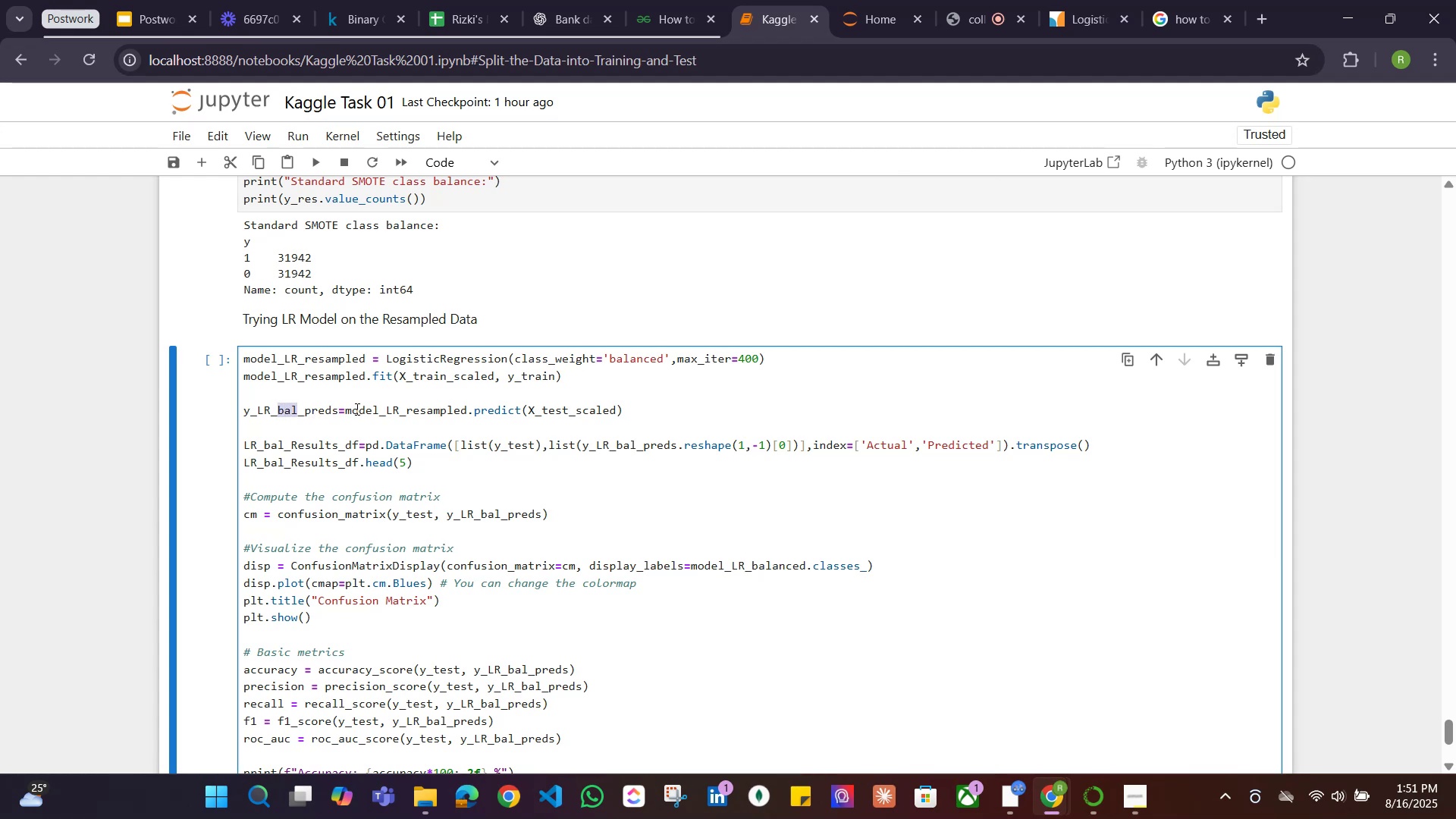 
type(re)
 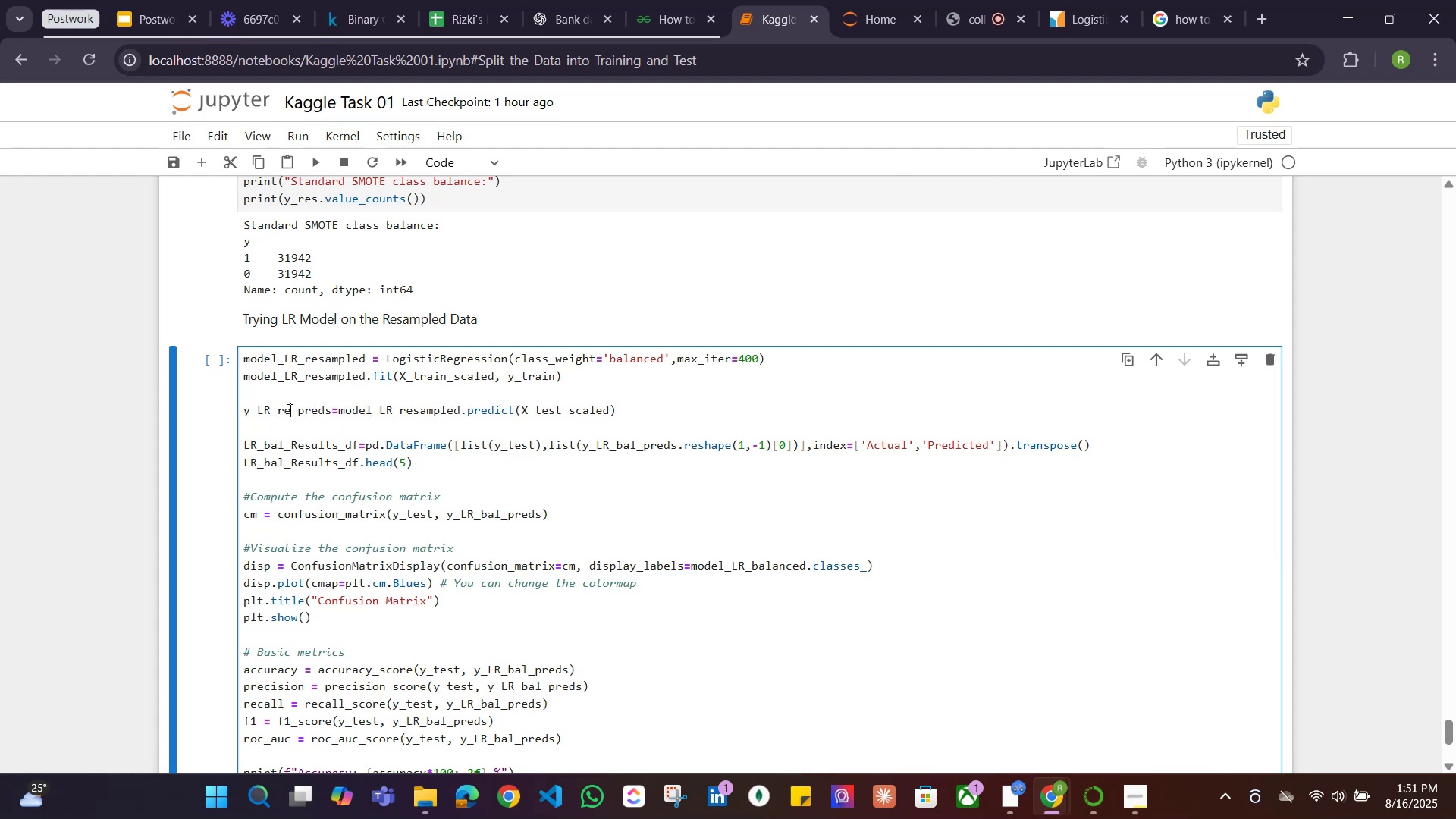 
left_click_drag(start_coordinate=[288, 410], to_coordinate=[277, 410])
 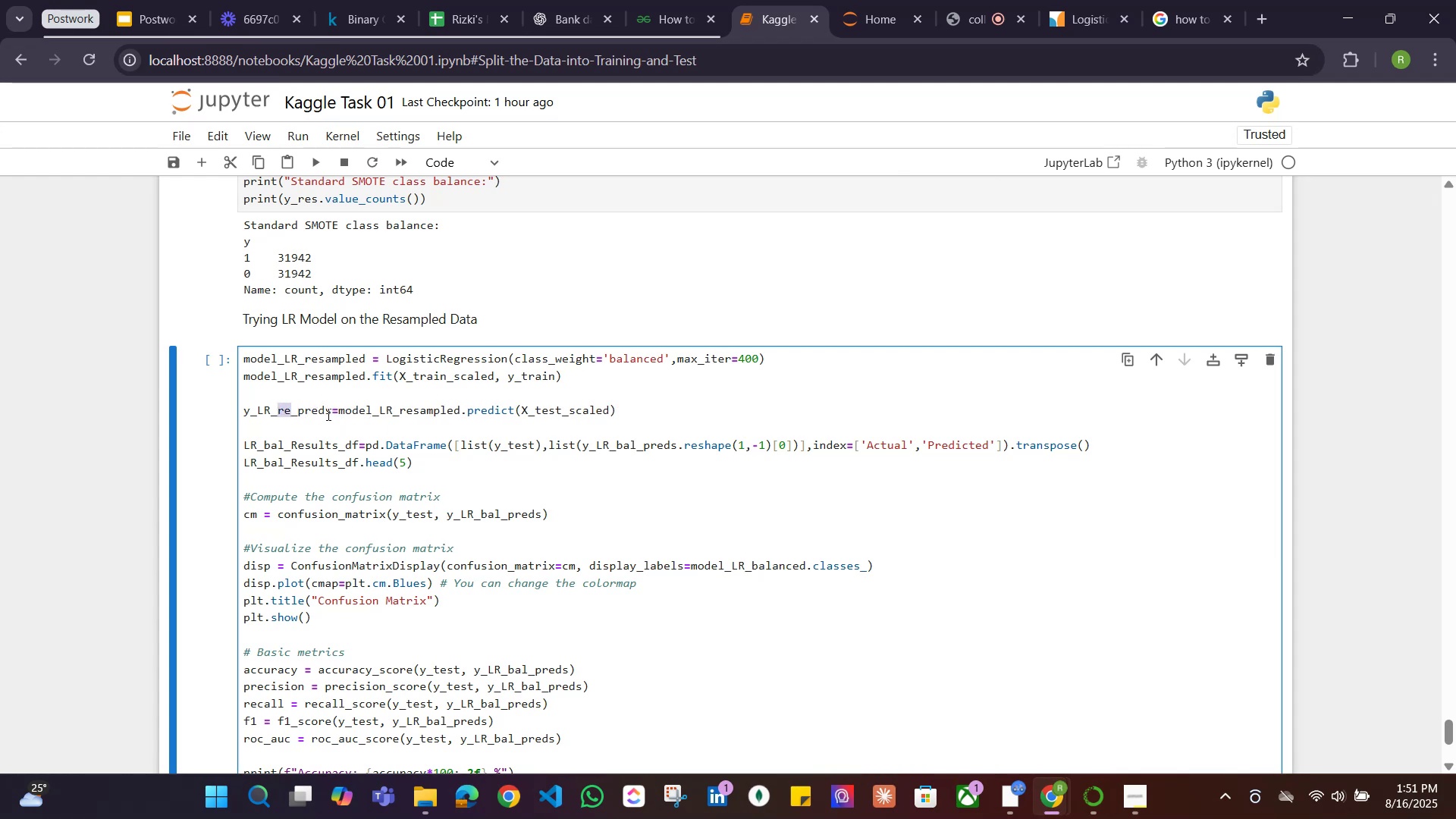 
left_click([327, 414])
 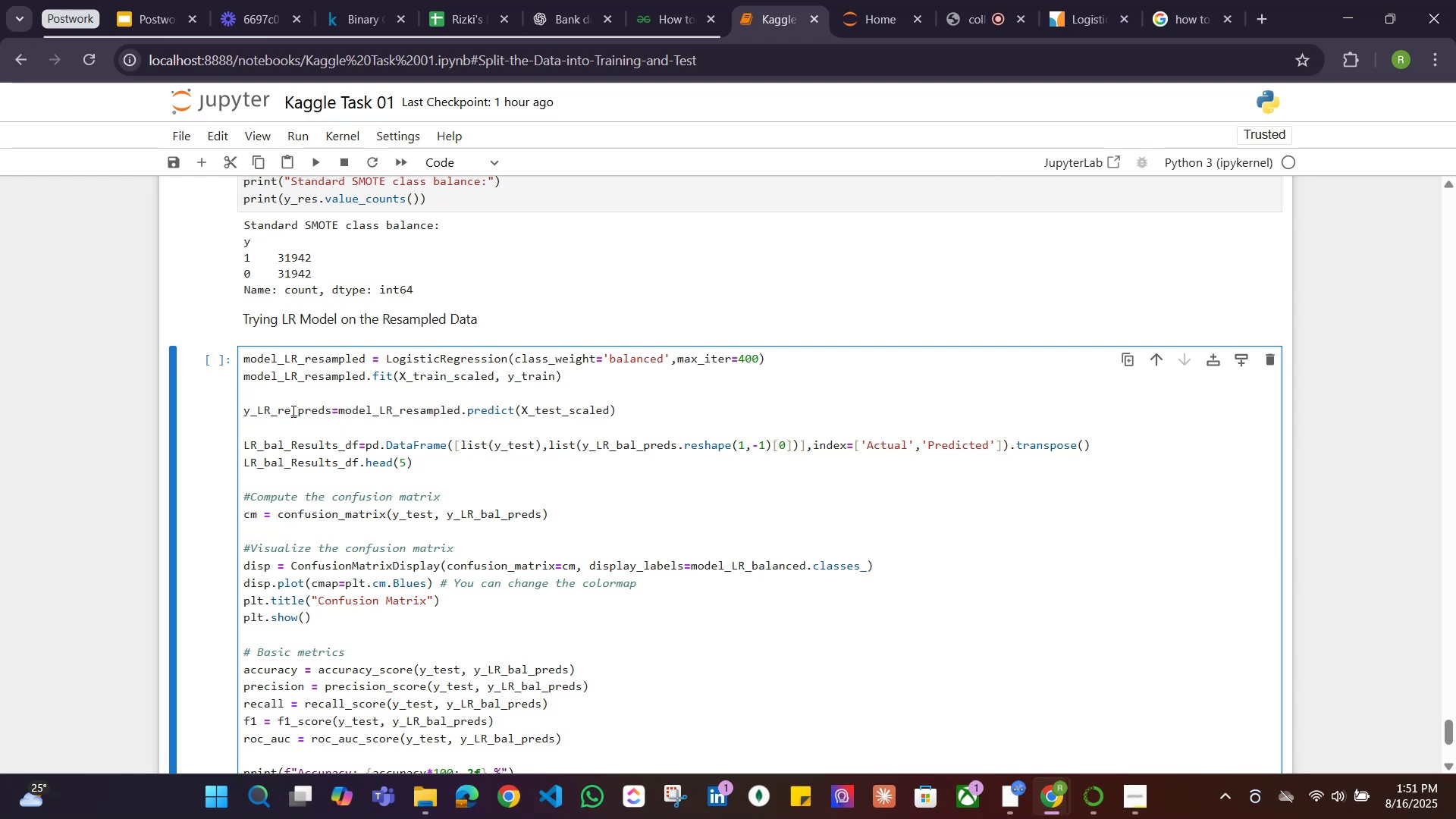 
left_click([288, 410])
 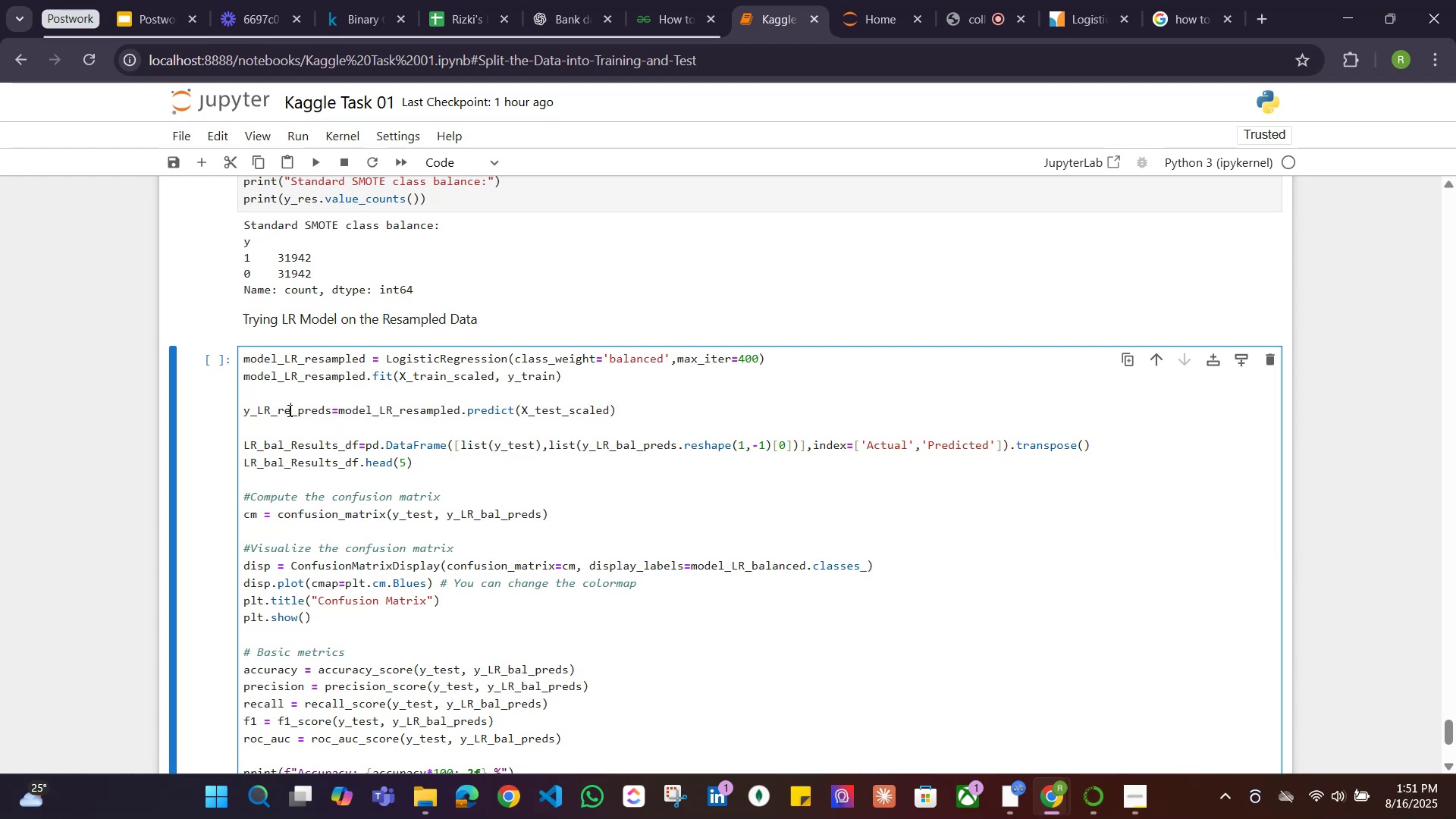 
key(S)
 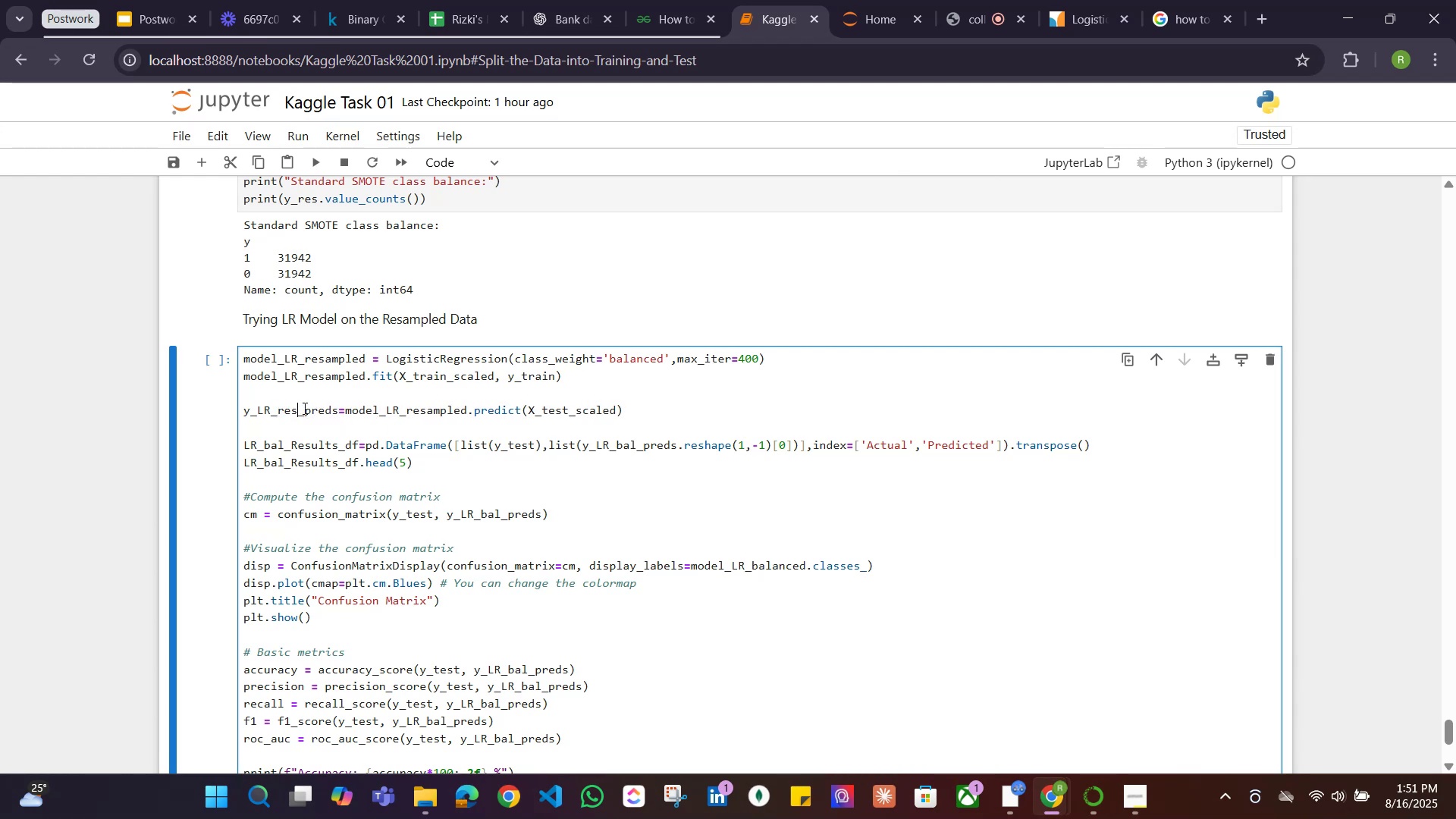 
left_click([306, 403])
 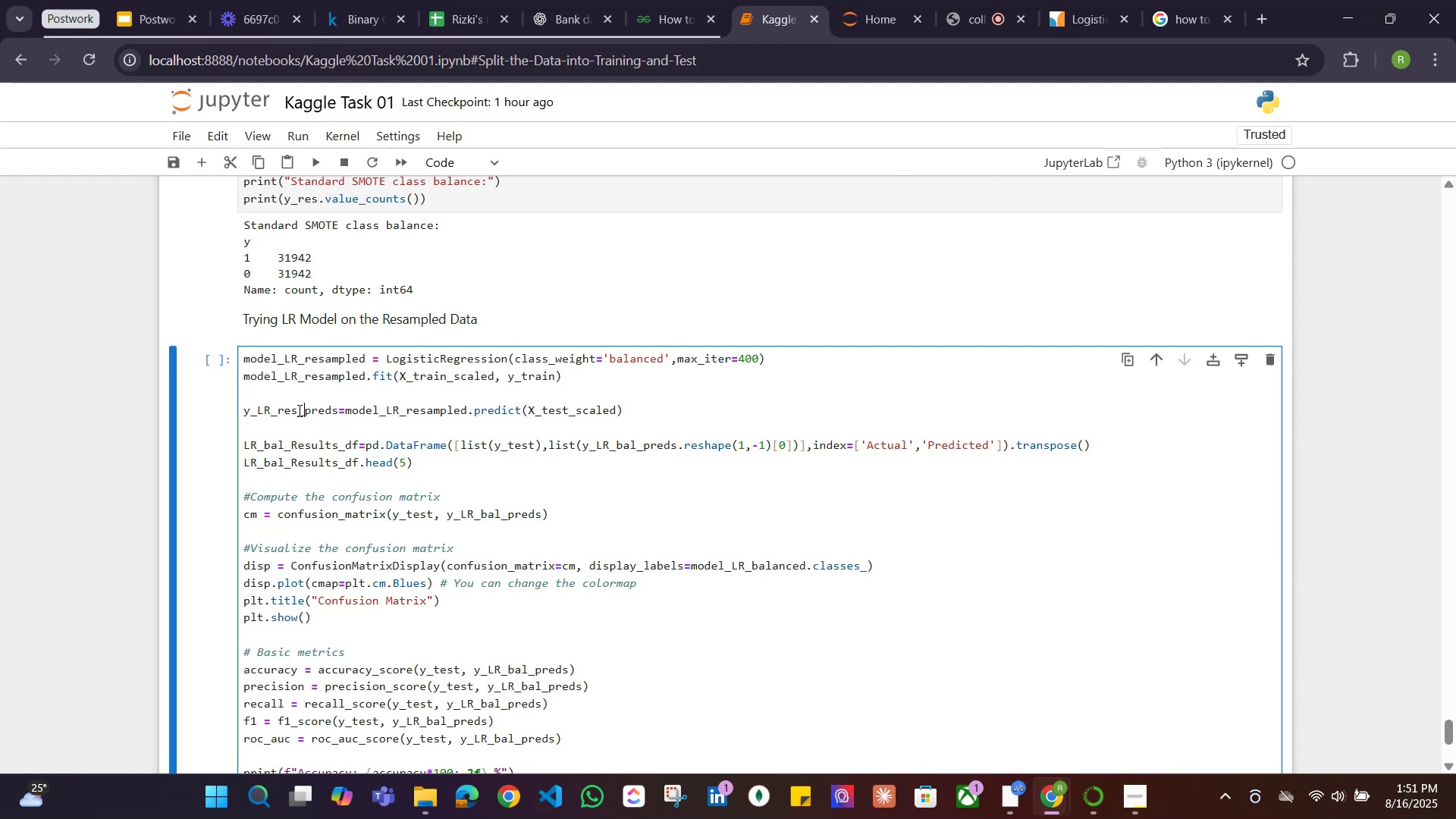 
left_click_drag(start_coordinate=[297, 410], to_coordinate=[277, 410])
 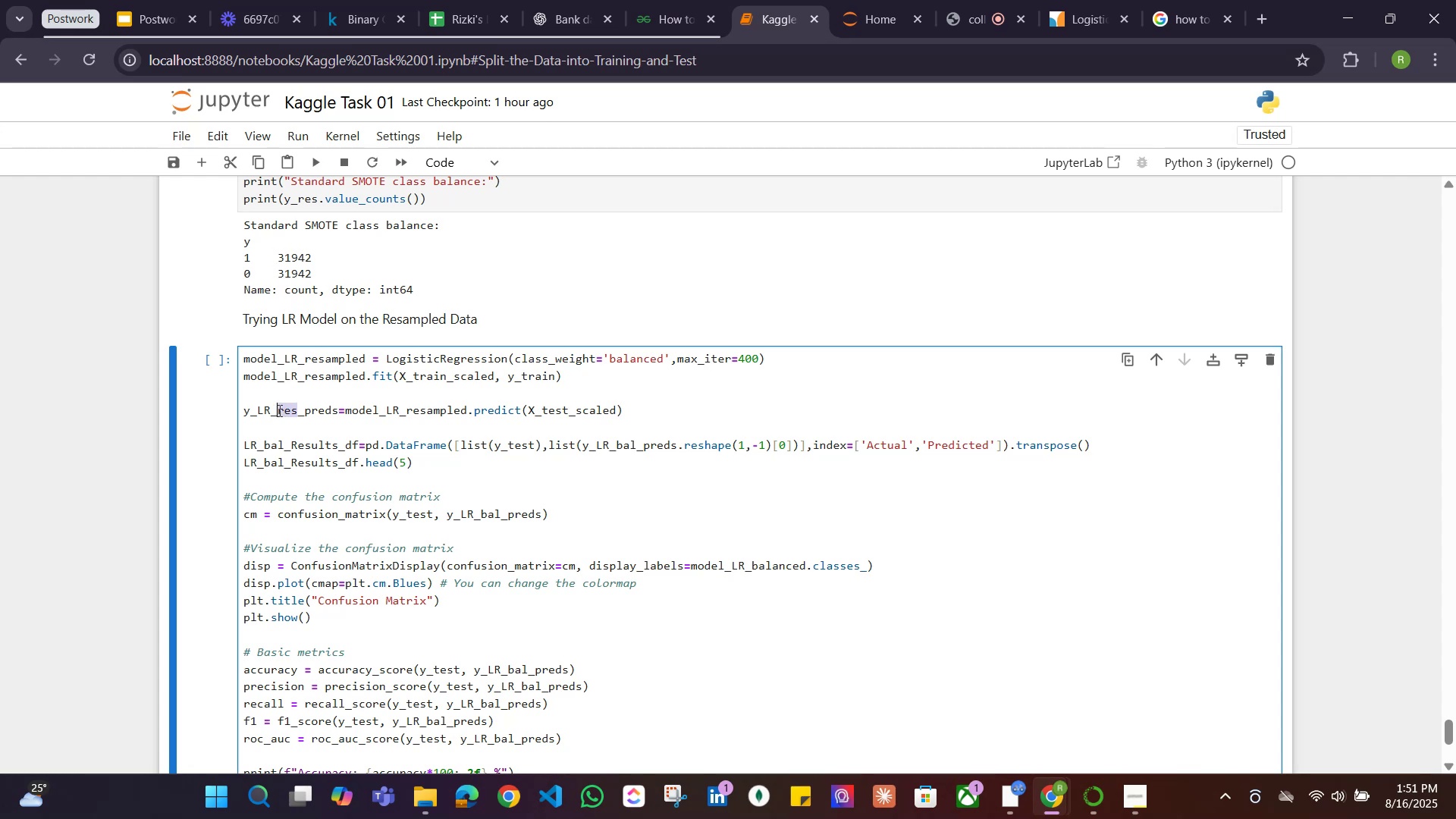 
key(Control+C)
 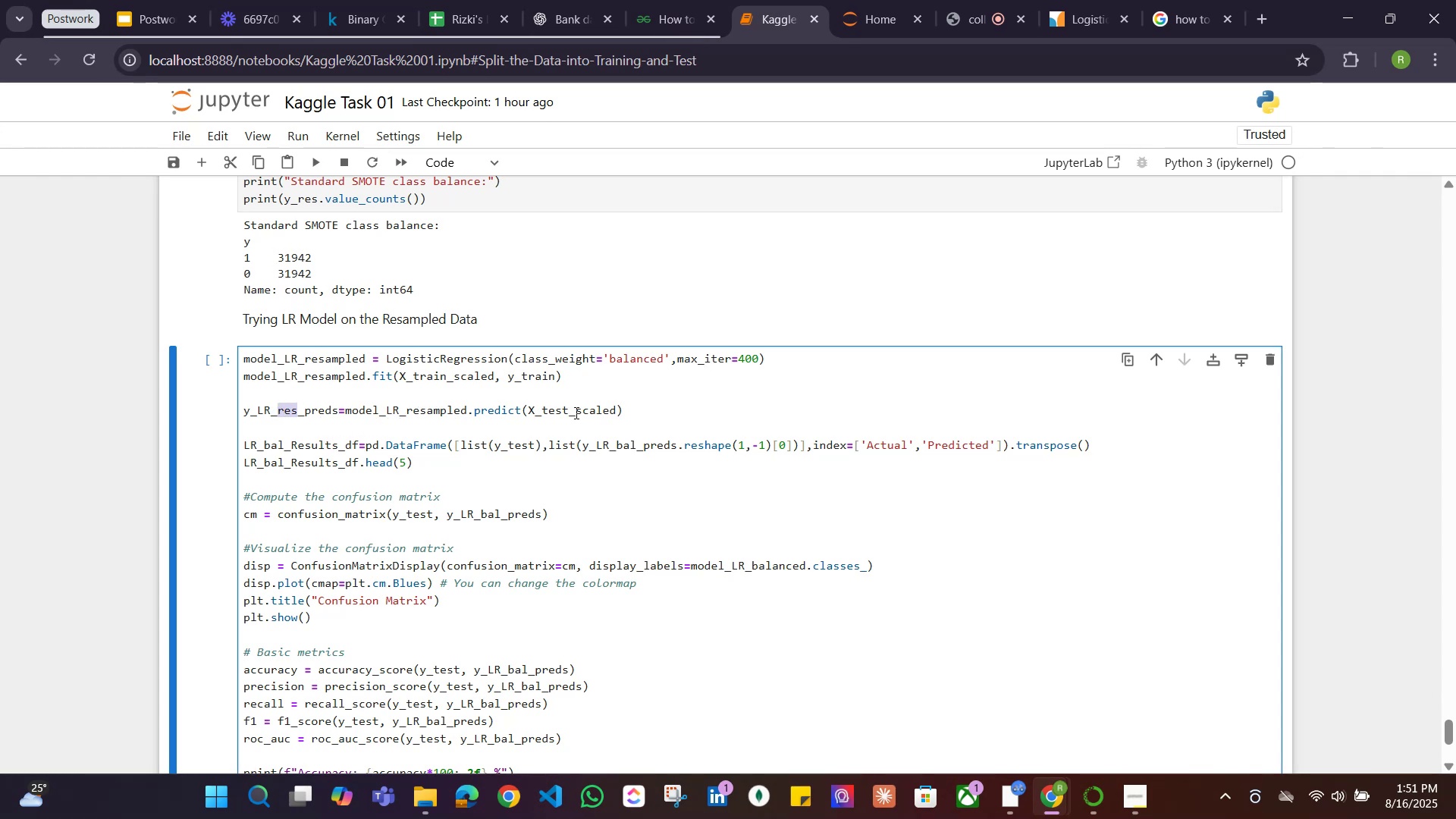 
left_click_drag(start_coordinate=[281, 446], to_coordinate=[265, 445])
 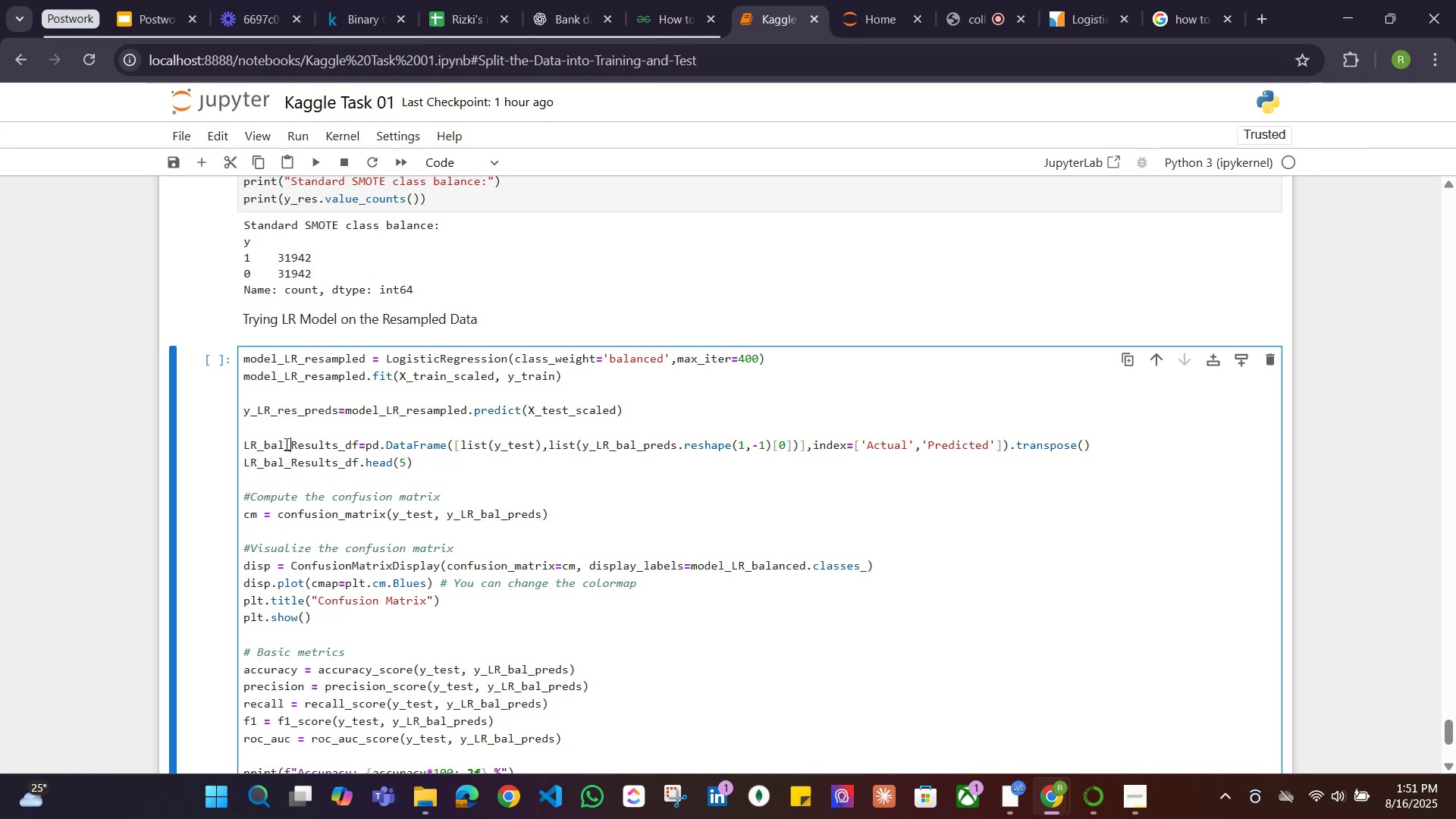 
left_click_drag(start_coordinate=[282, 444], to_coordinate=[264, 444])
 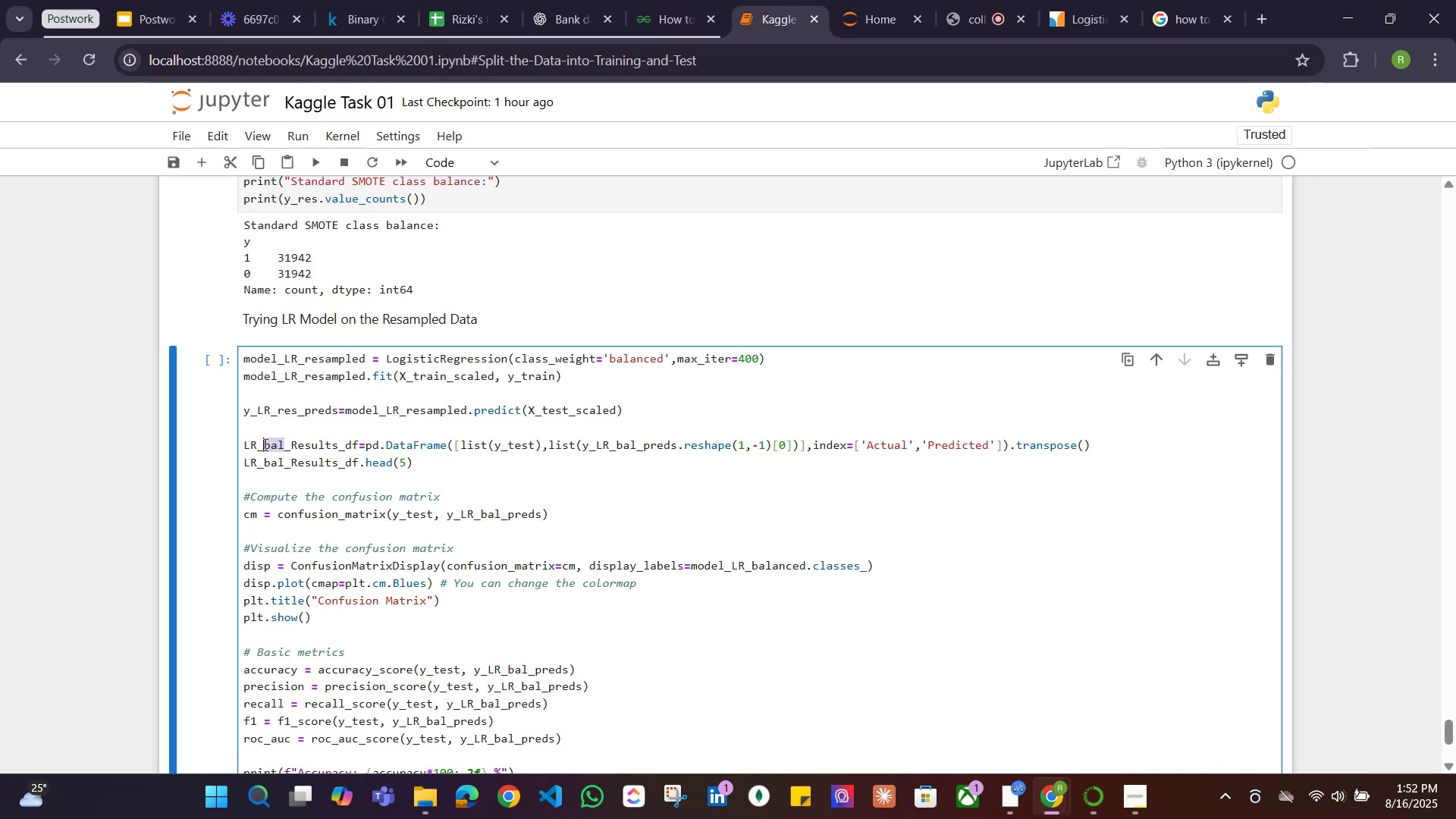 
key(Control+V)
 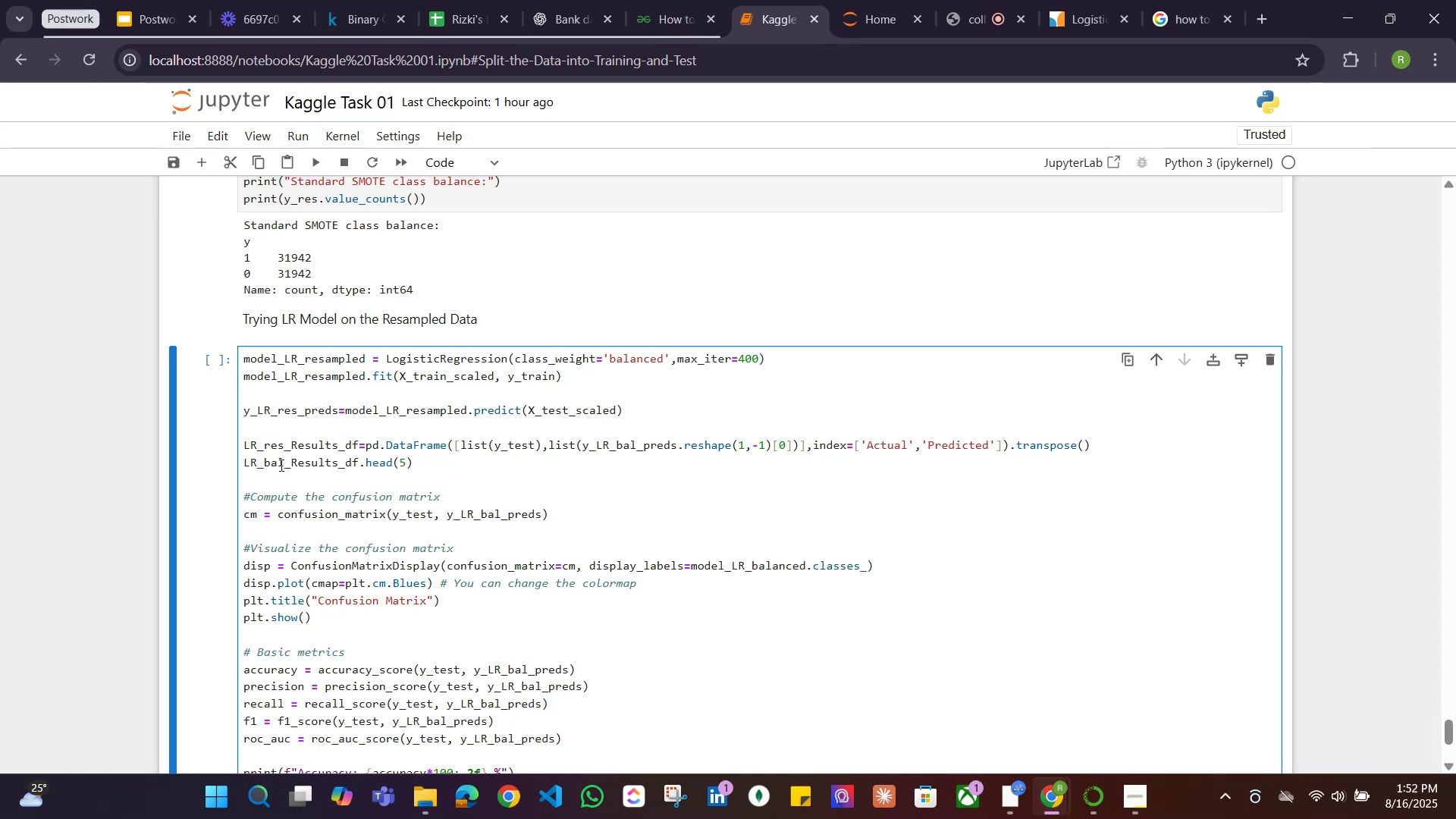 
left_click_drag(start_coordinate=[282, 465], to_coordinate=[265, 462])
 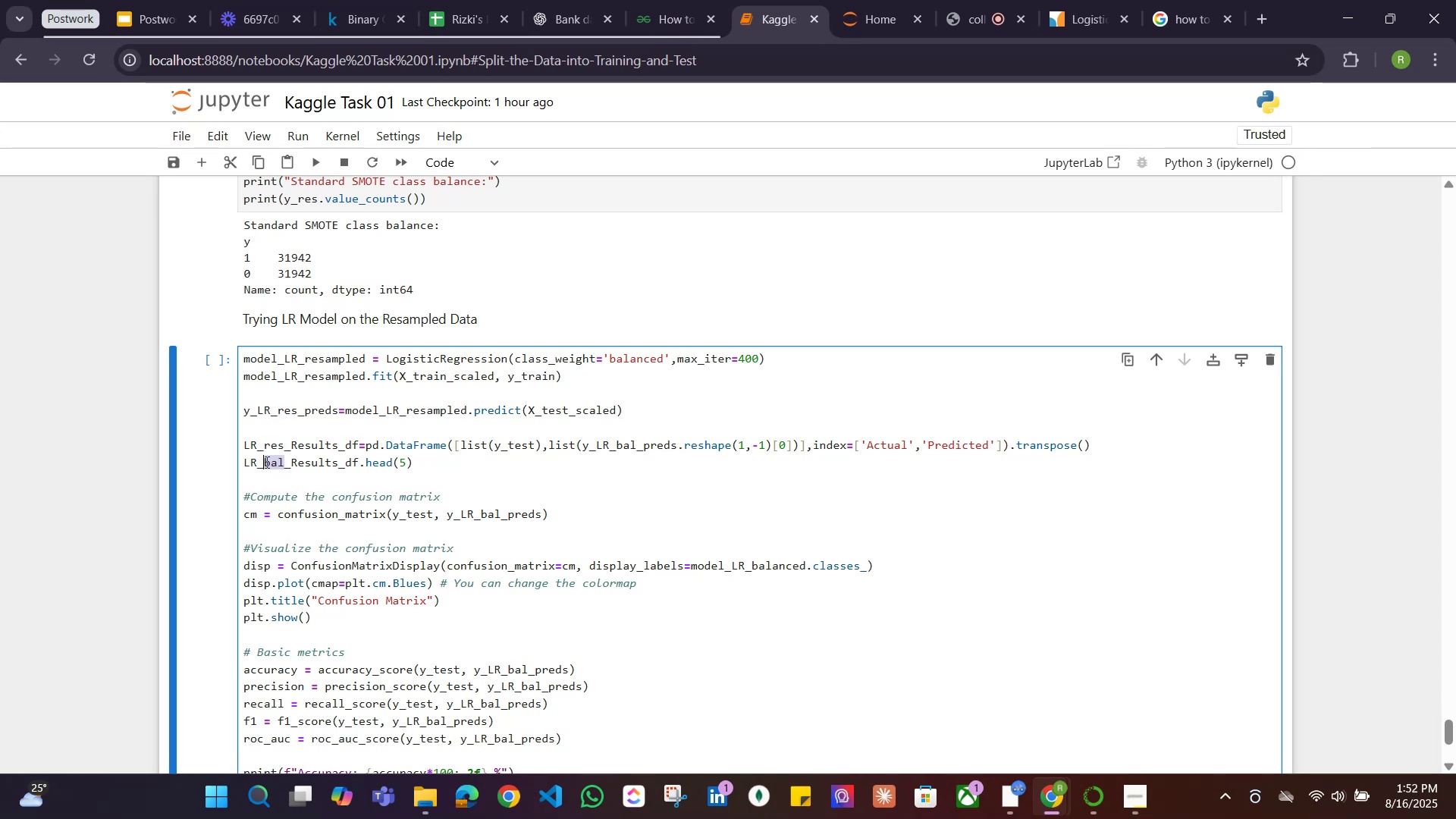 
key(Control+V)
 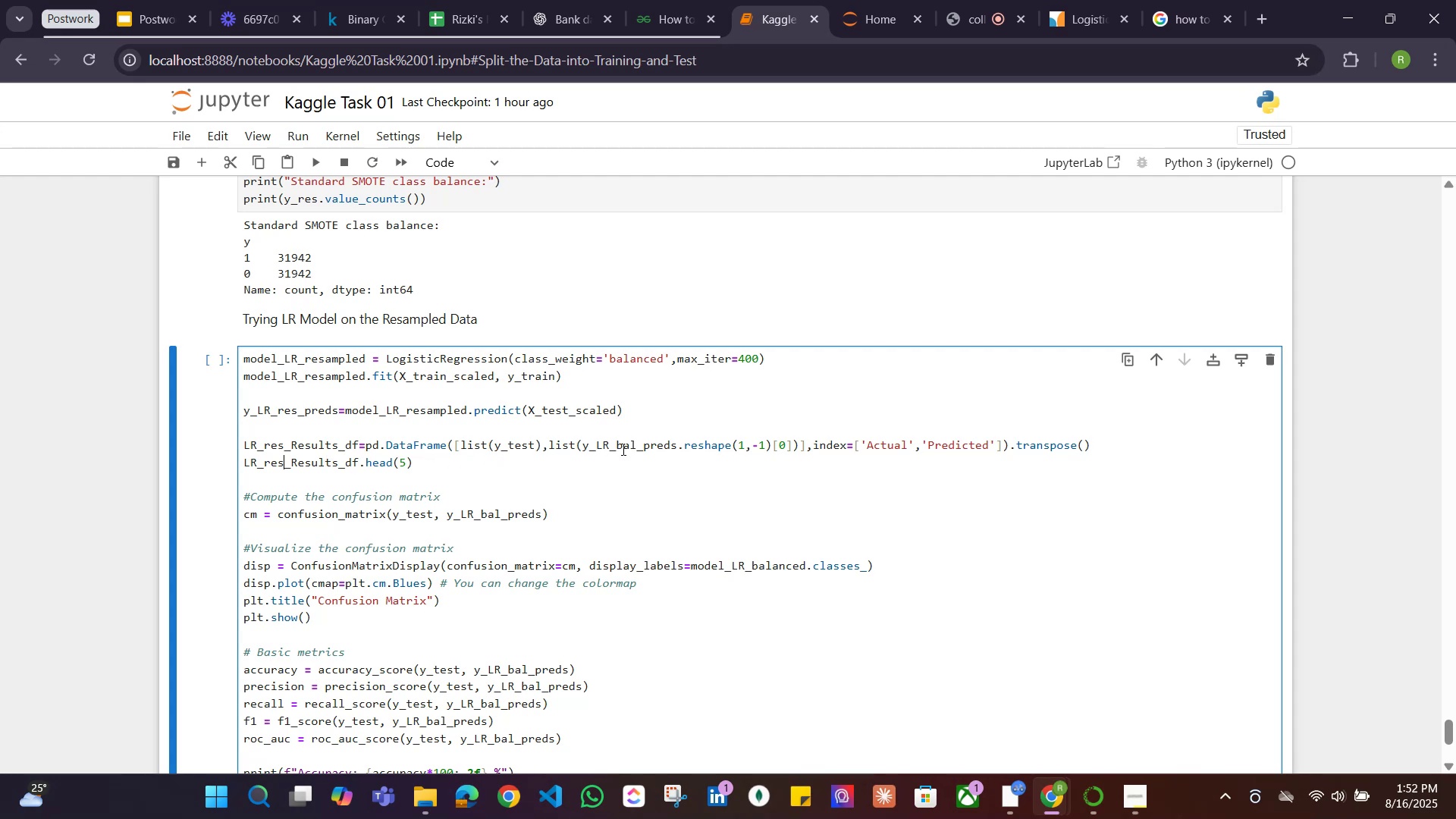 
left_click_drag(start_coordinate=[638, 444], to_coordinate=[617, 444])
 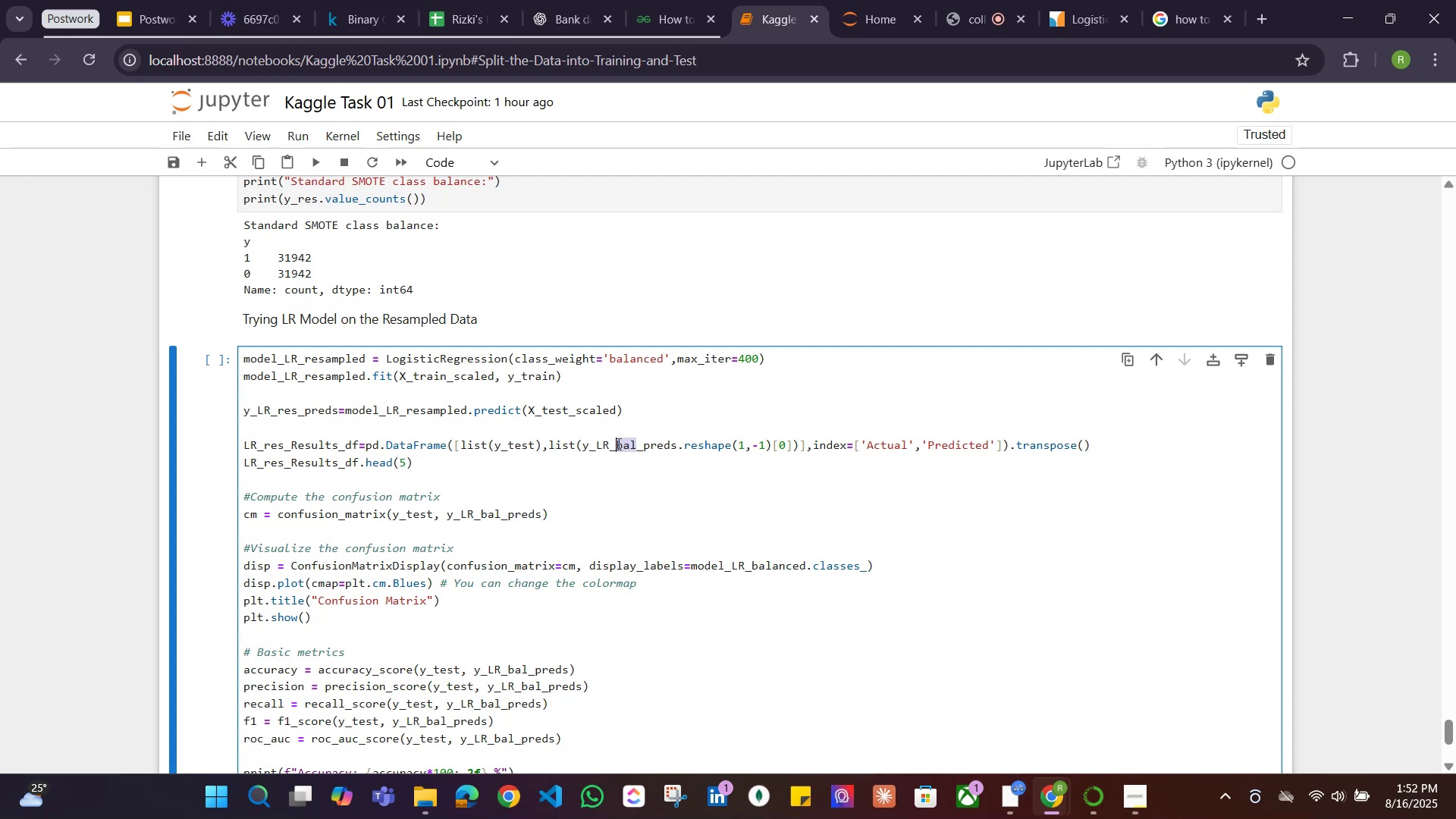 
key(Control+V)
 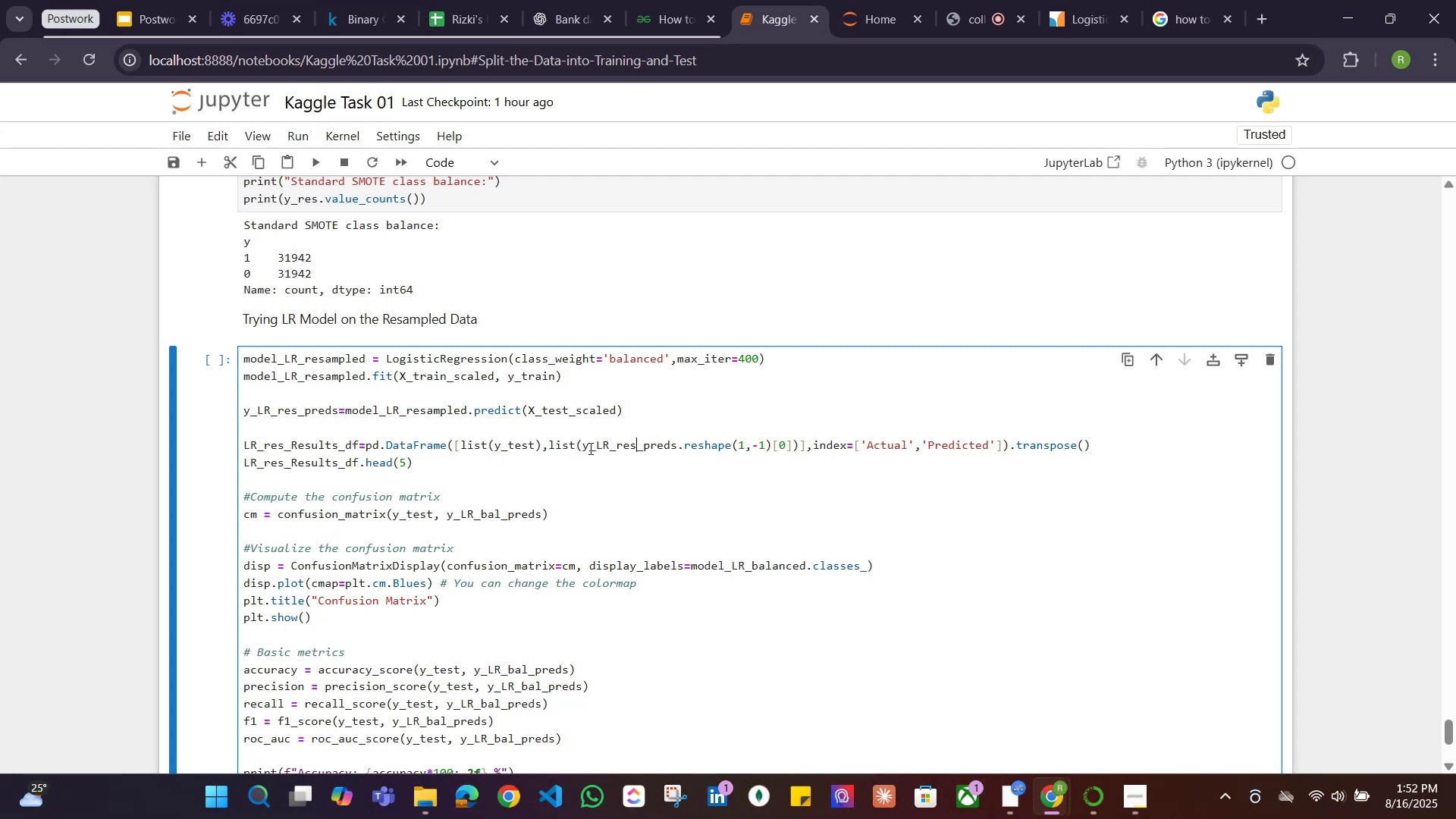 
scroll: coordinate [344, 460], scroll_direction: down, amount: 1.0
 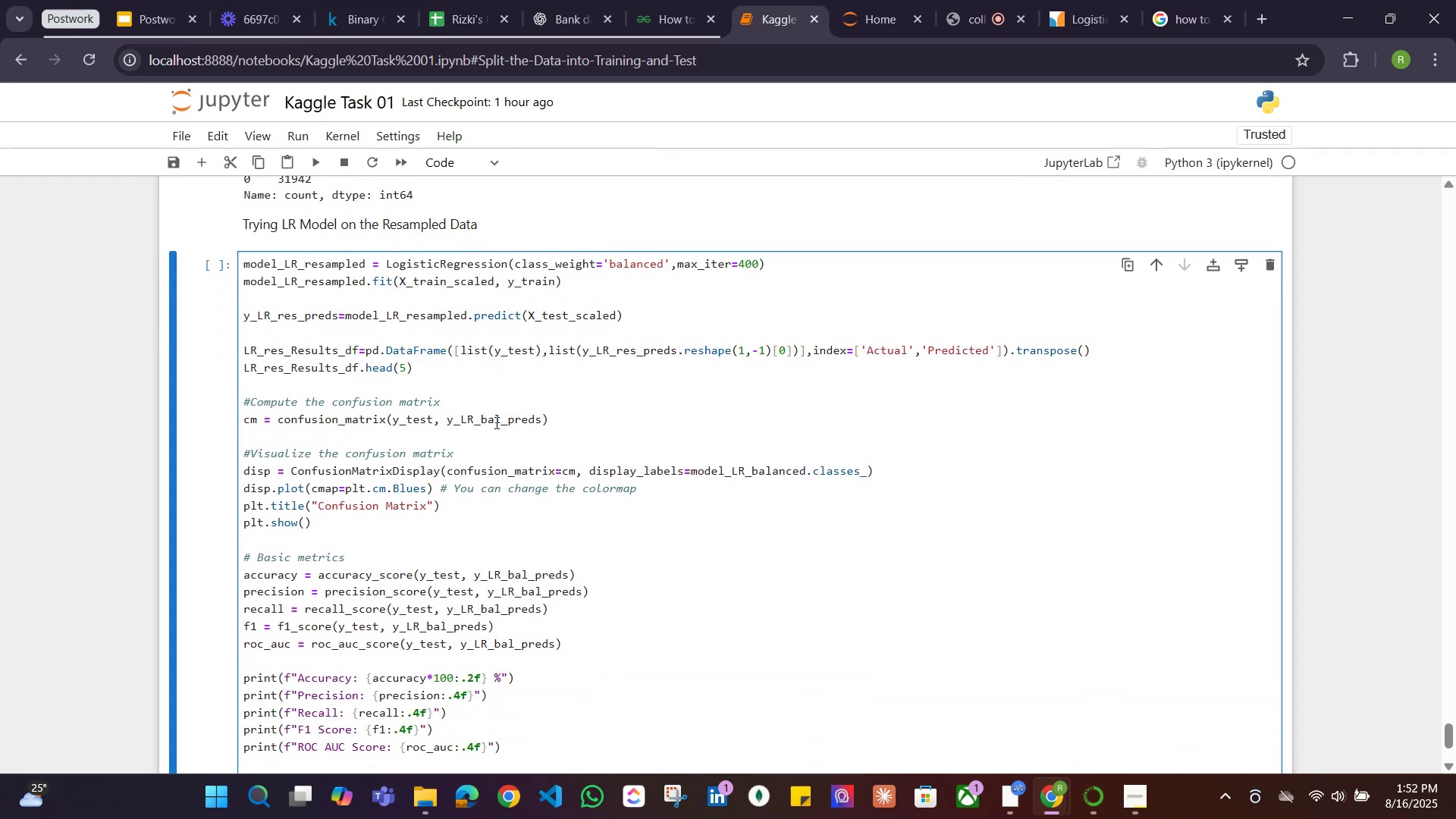 
left_click_drag(start_coordinate=[500, 417], to_coordinate=[481, 417])
 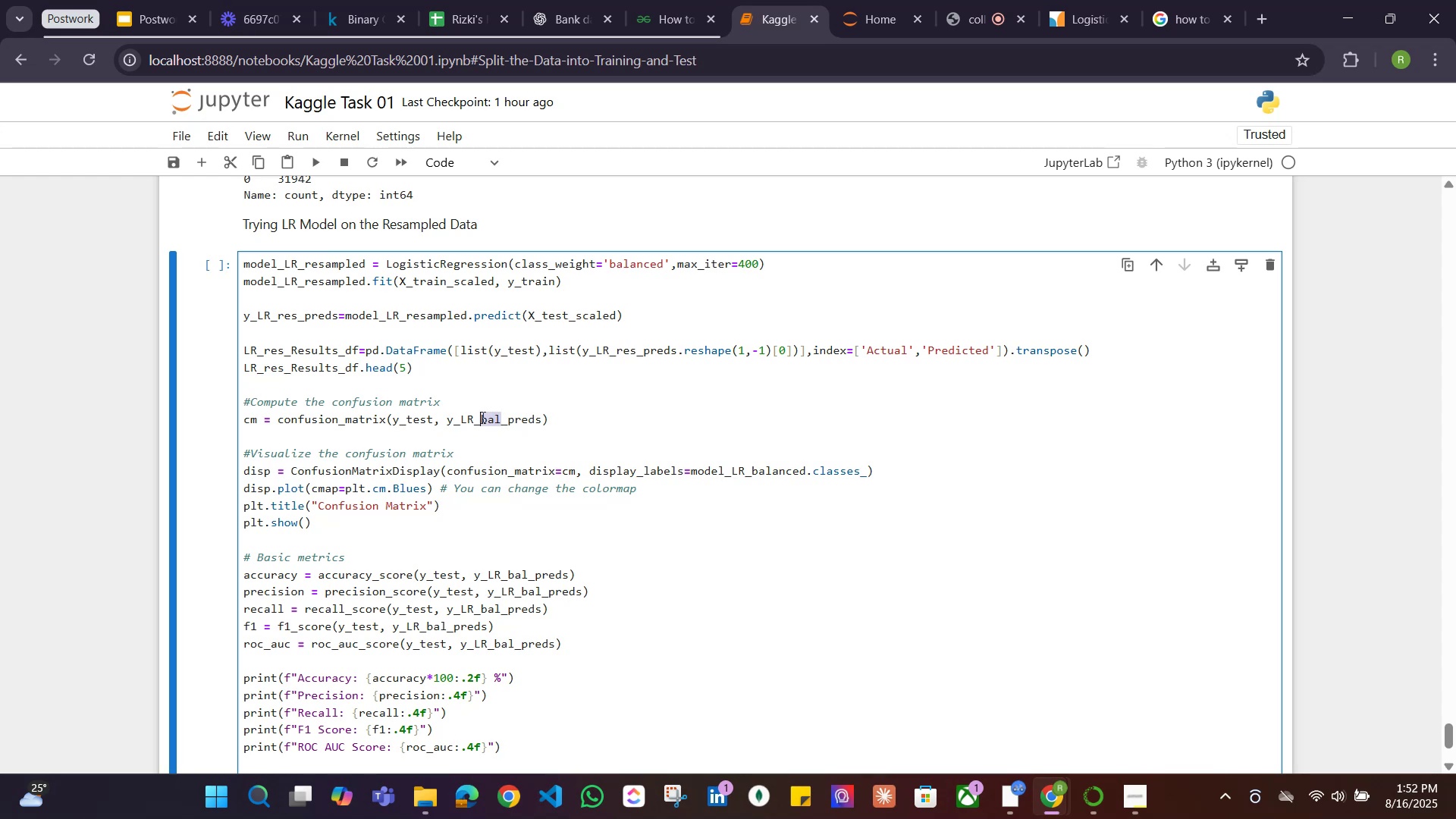 
key(Control+V)
 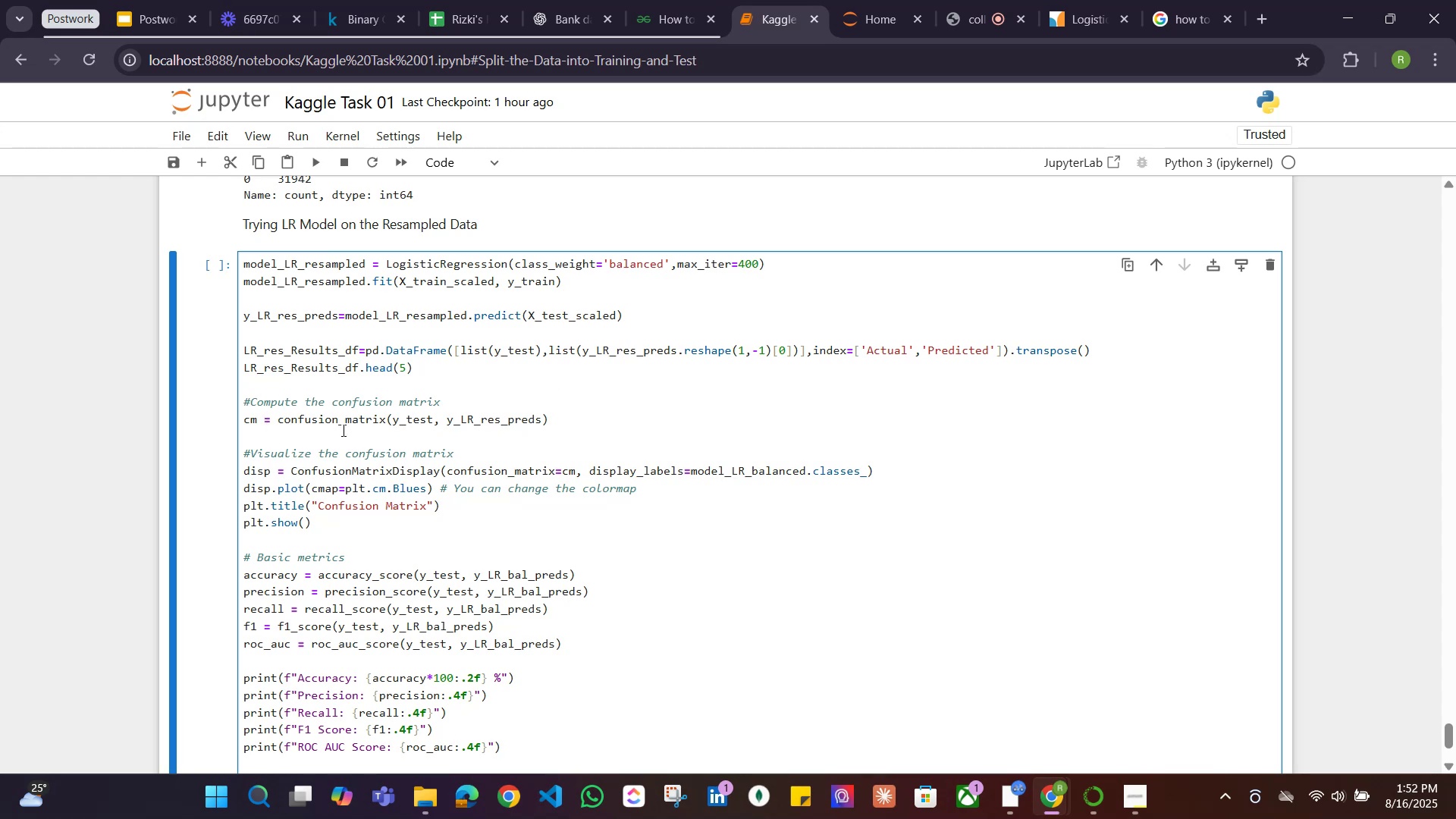 
scroll: coordinate [443, 440], scroll_direction: down, amount: 1.0
 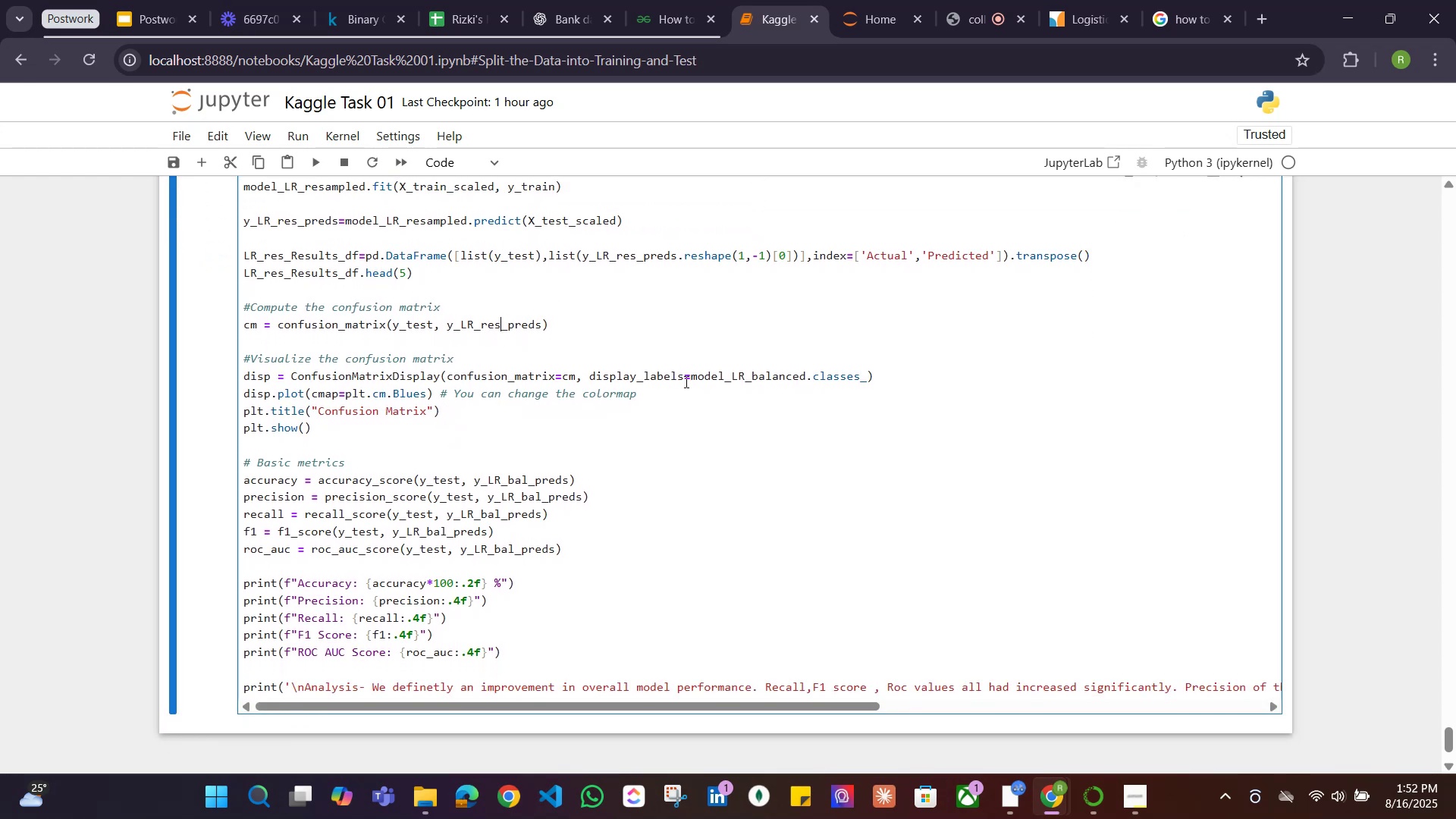 
scroll: coordinate [689, 407], scroll_direction: up, amount: 1.0
 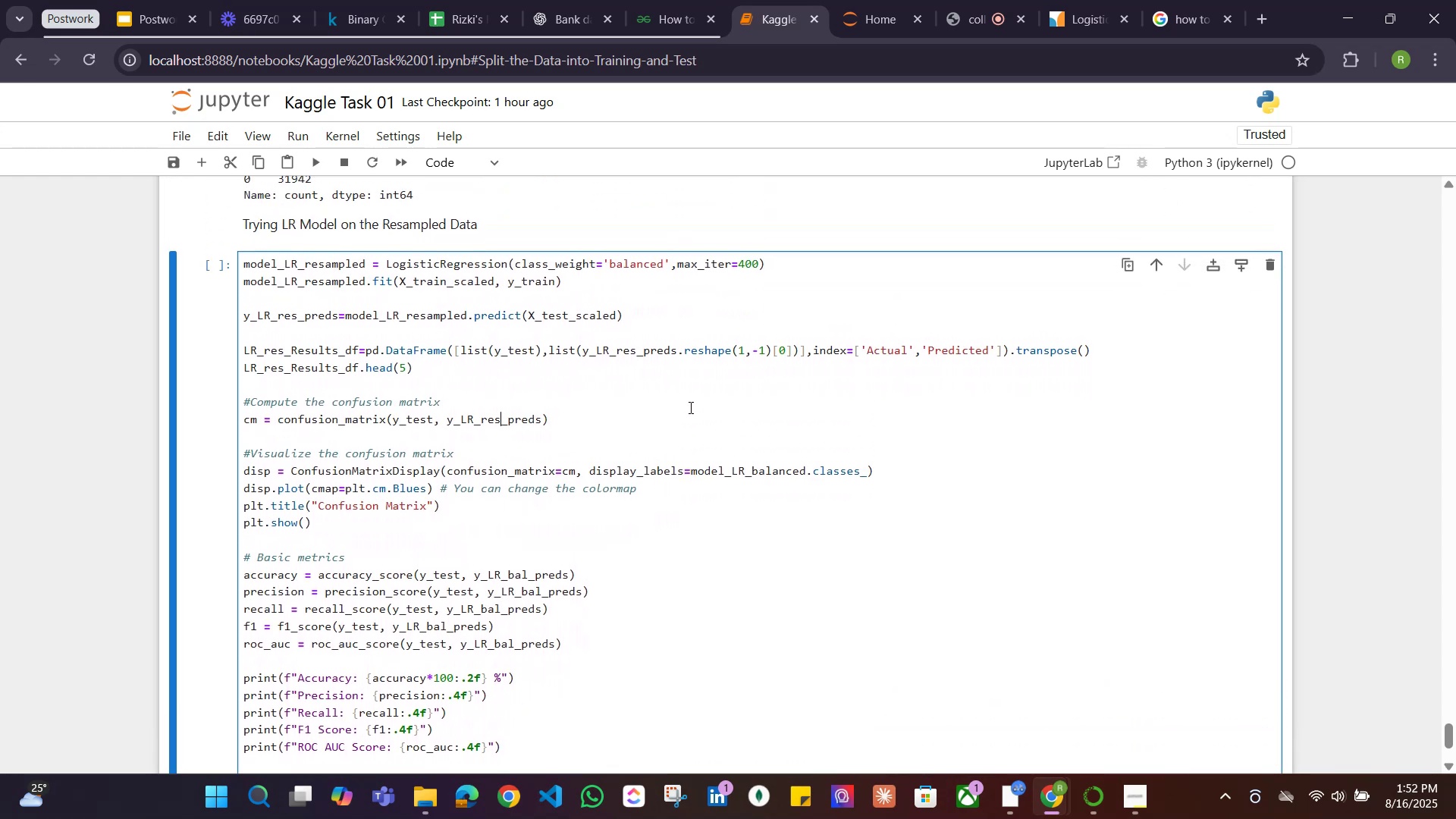 
scroll: coordinate [689, 407], scroll_direction: down, amount: 1.0
 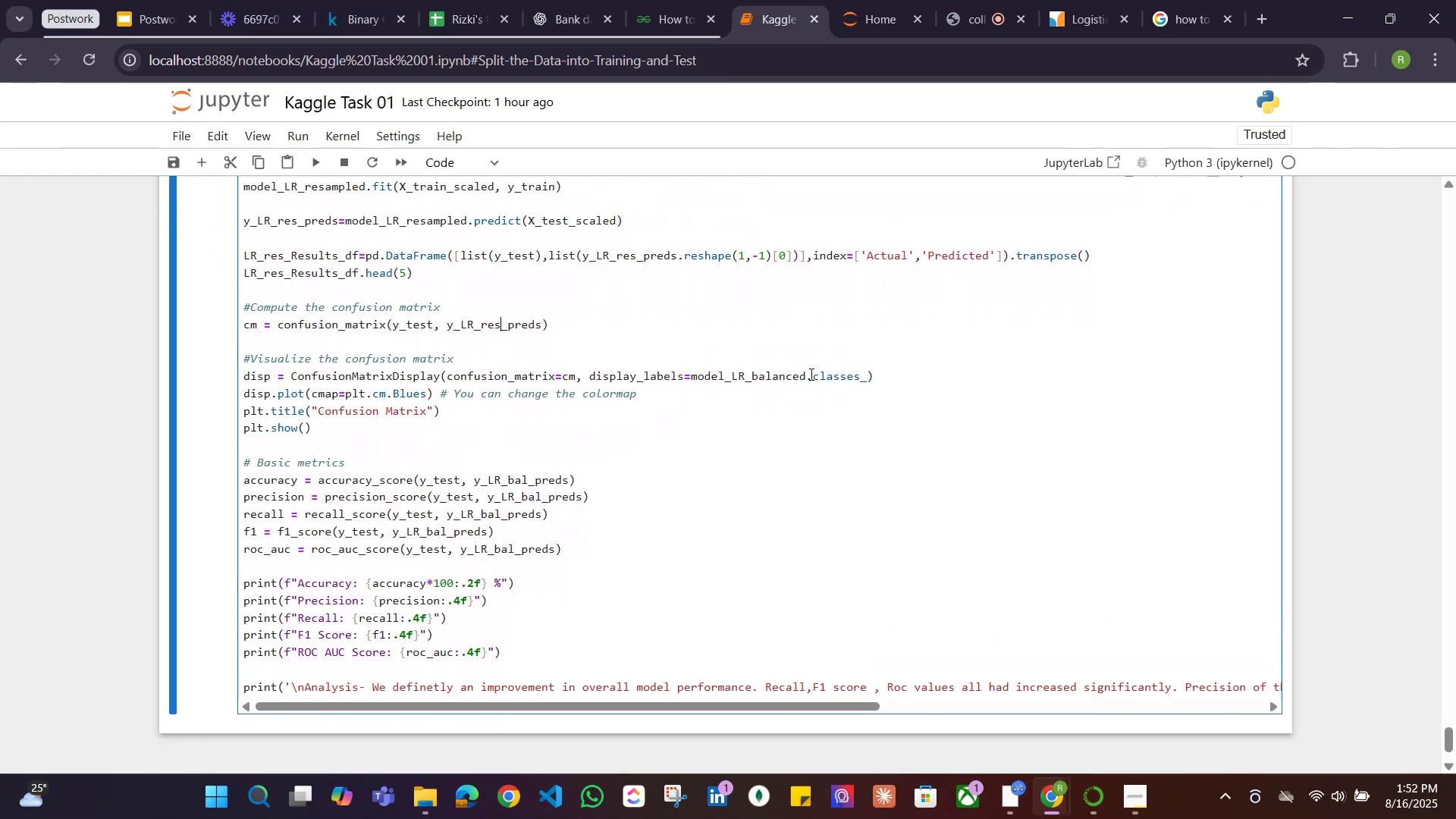 
left_click_drag(start_coordinate=[808, 374], to_coordinate=[755, 374])
 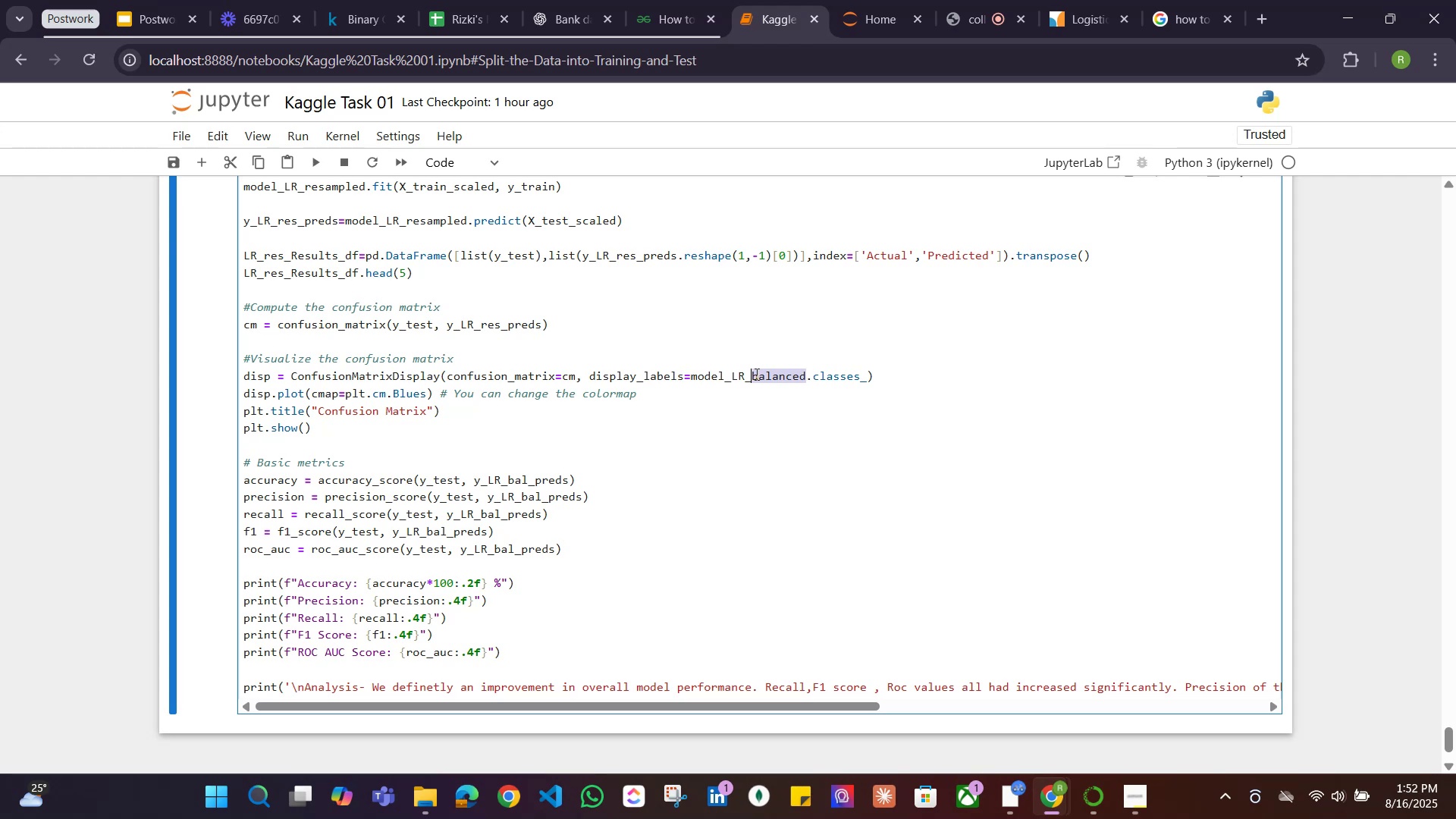 
key(Control+V)
 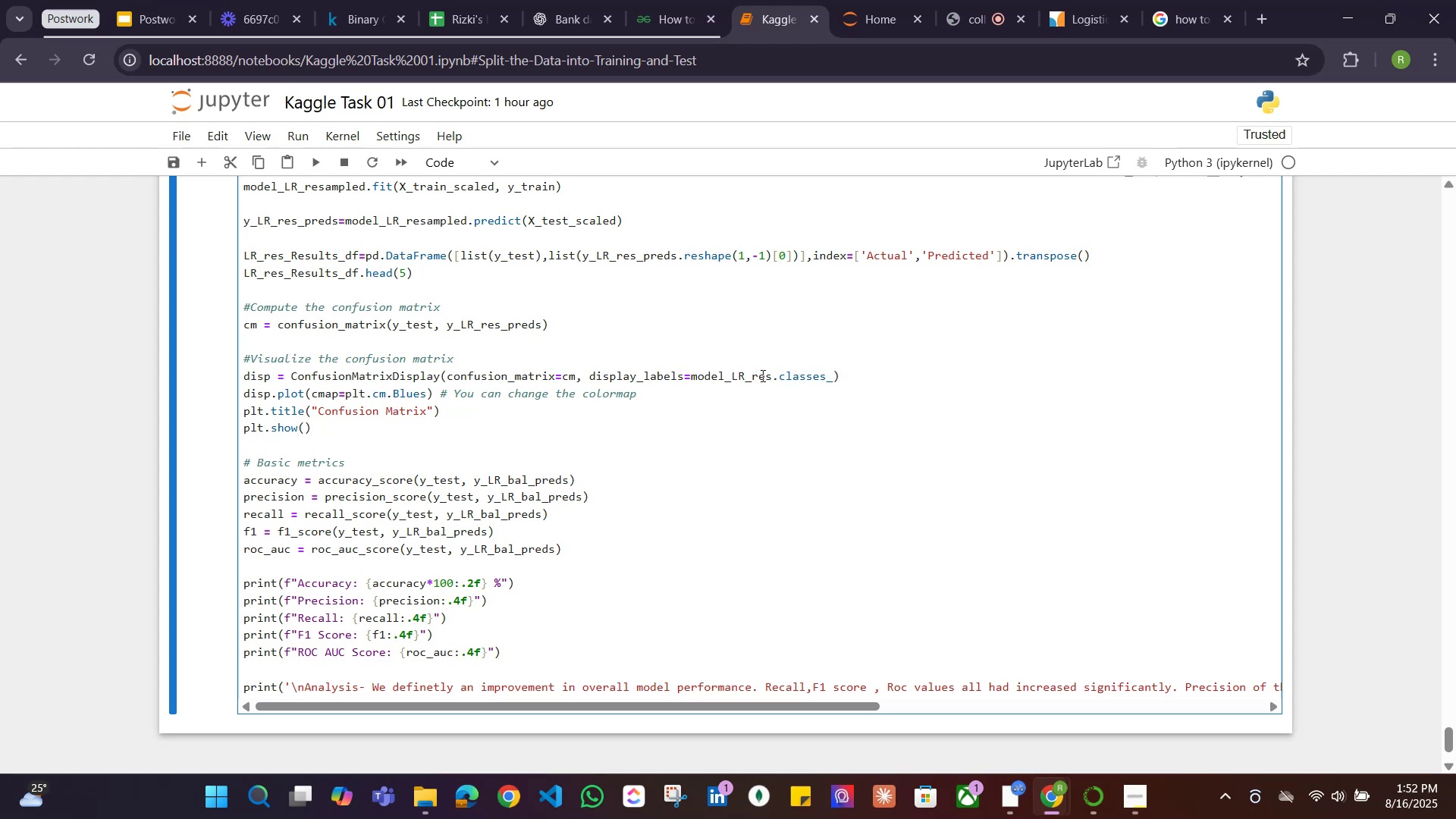 
type(ampled)
 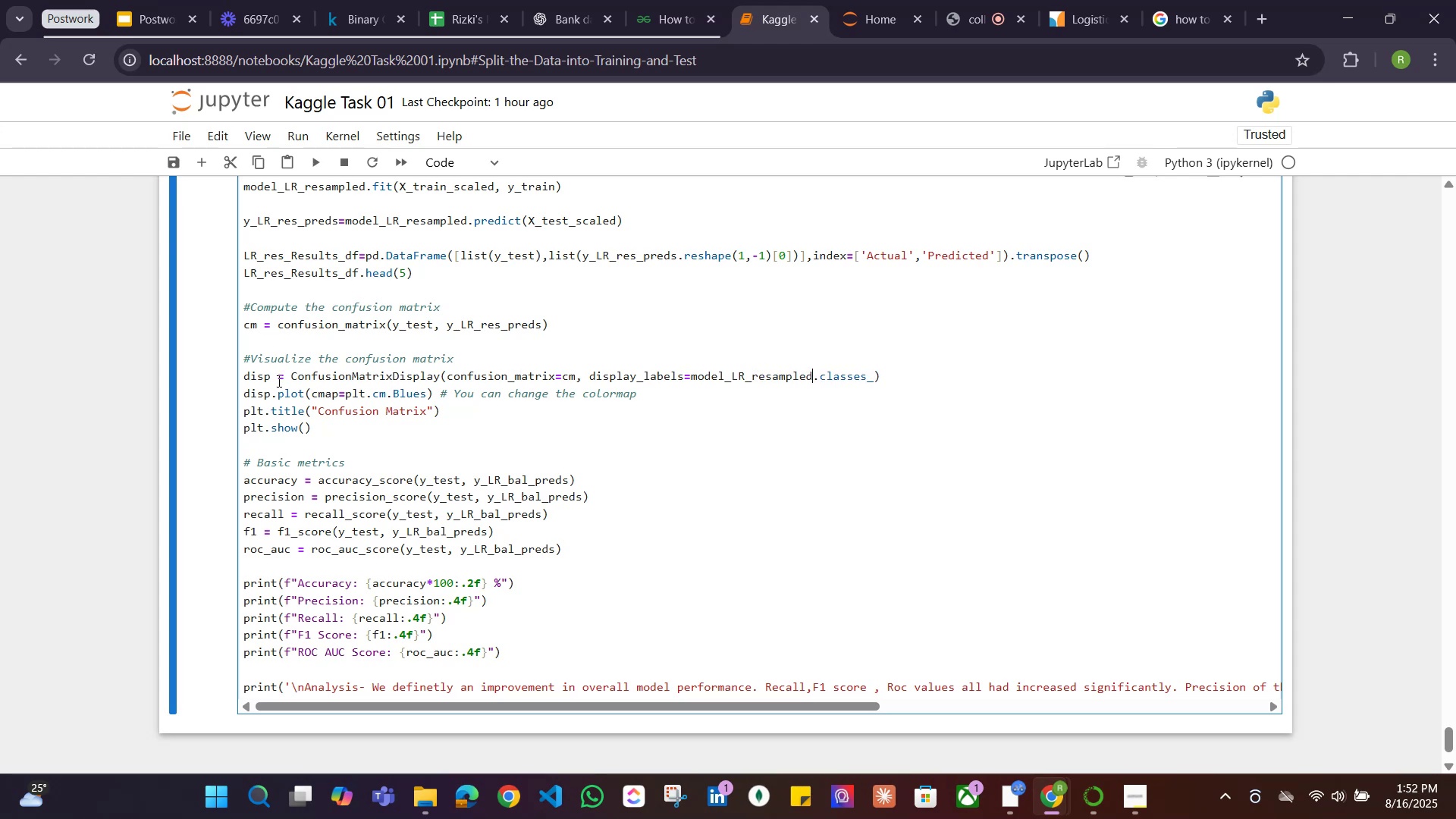 
scroll: coordinate [394, 433], scroll_direction: down, amount: 1.0
 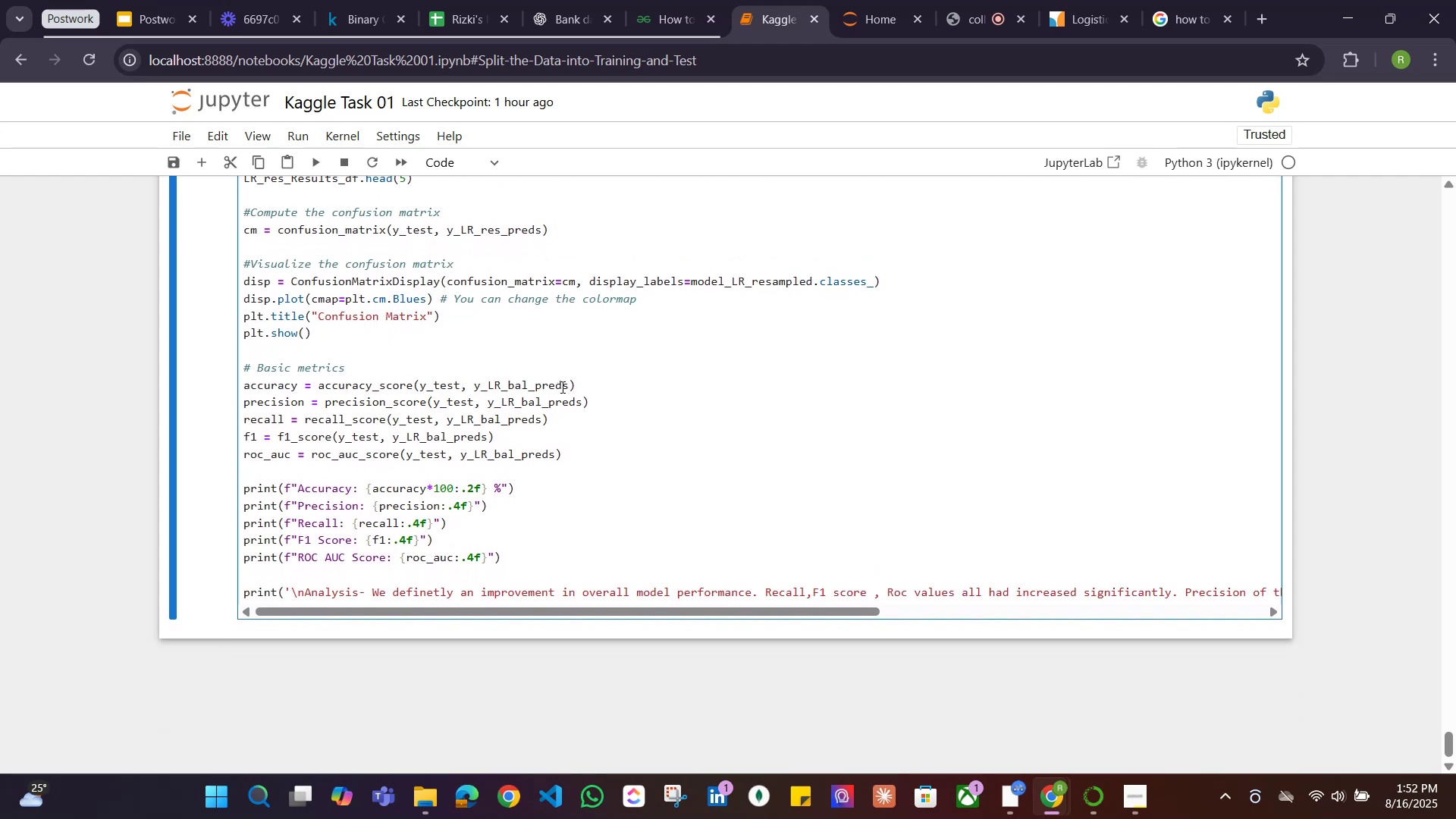 
left_click_drag(start_coordinate=[526, 384], to_coordinate=[509, 384])
 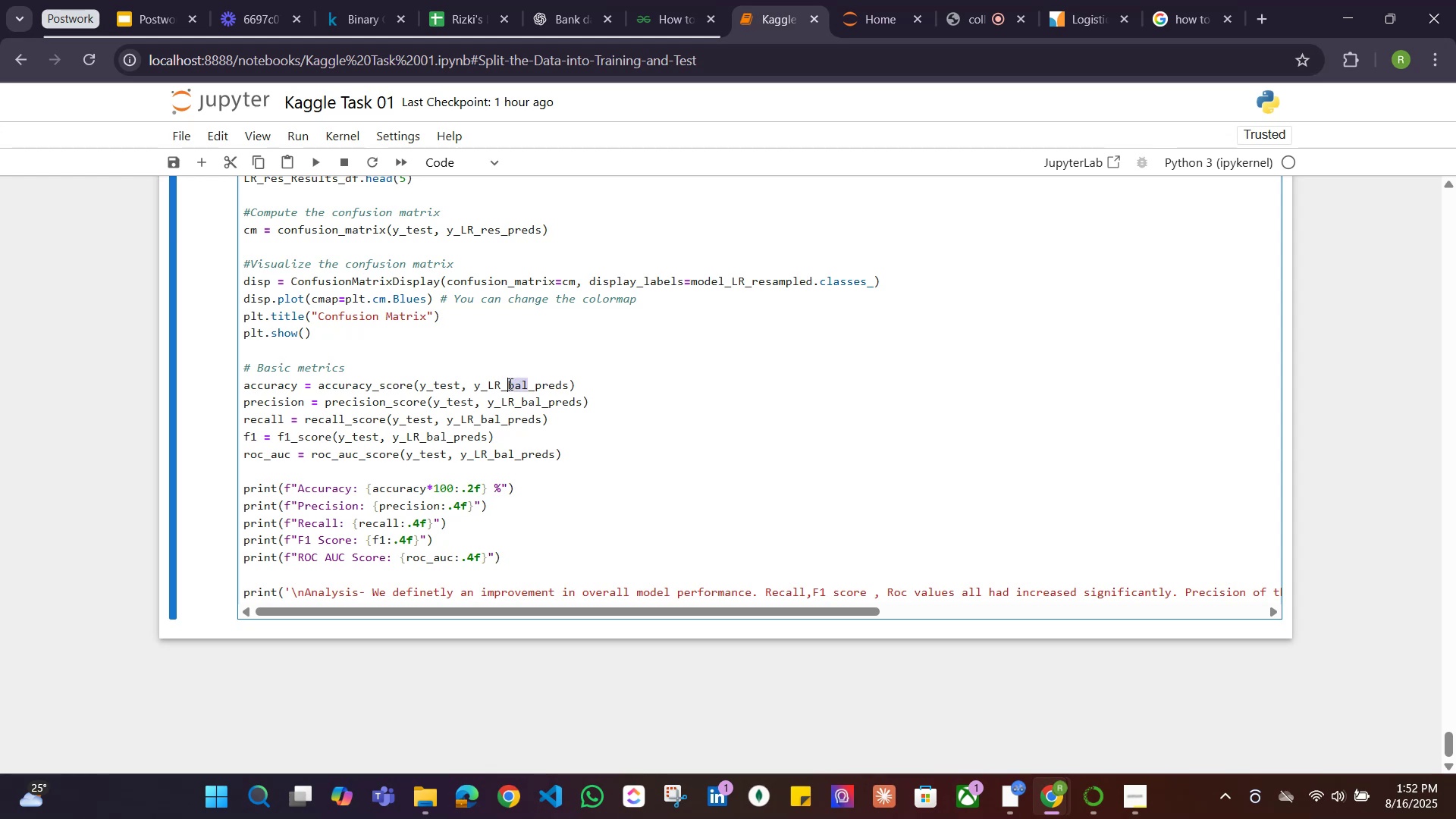 
key(Control+V)
 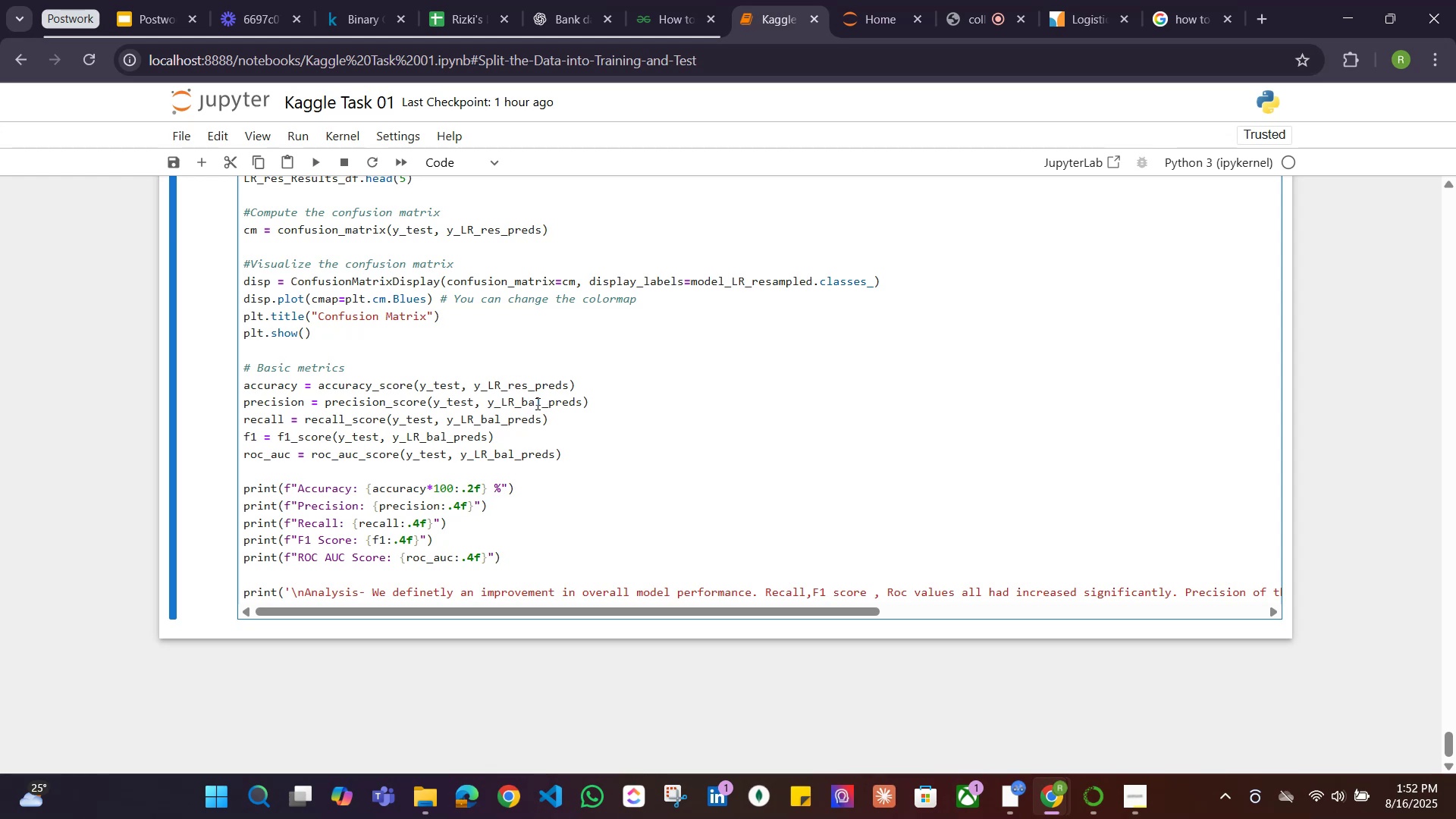 
left_click_drag(start_coordinate=[539, 403], to_coordinate=[522, 400])
 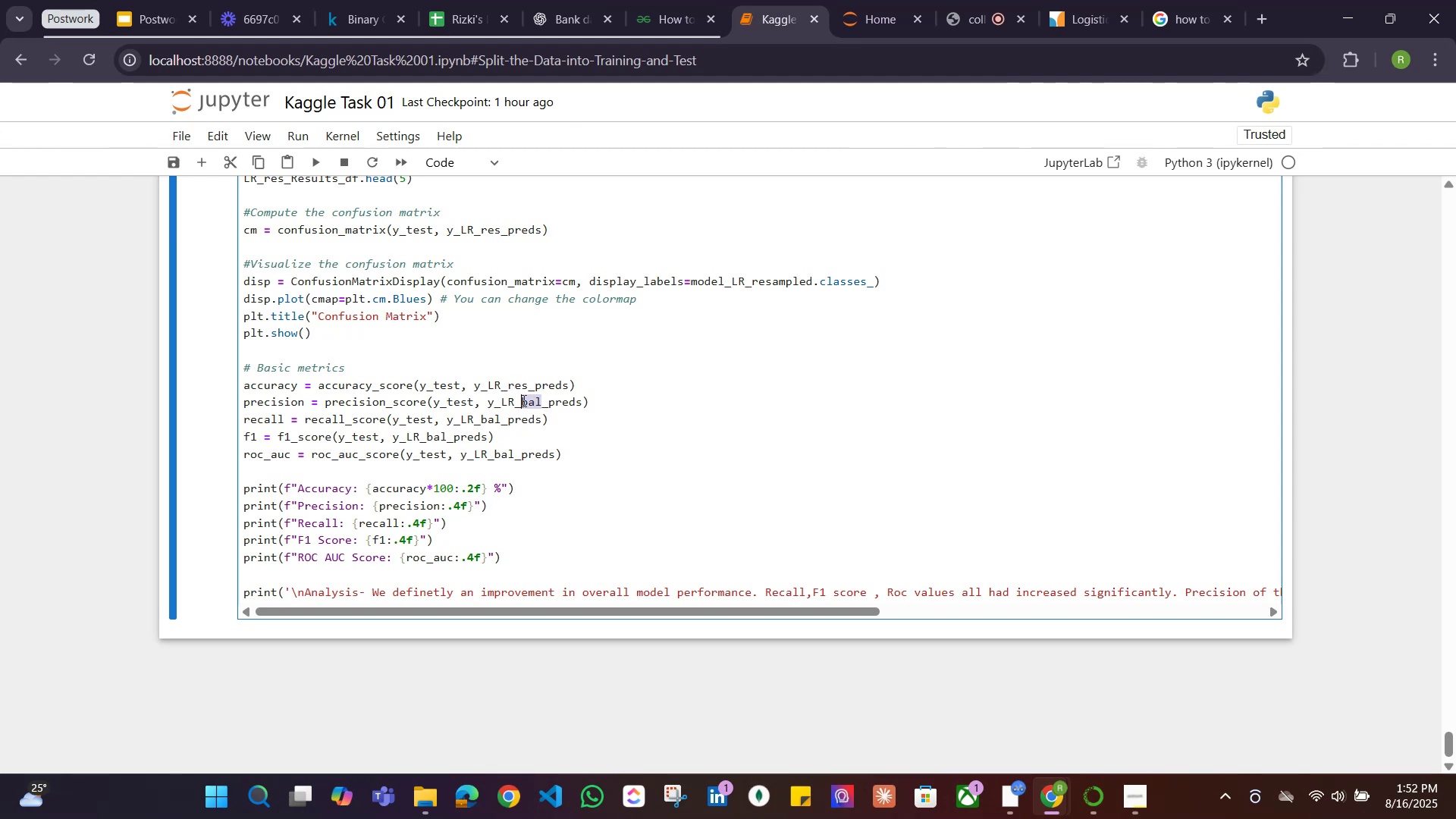 
key(Control+ControlLeft)
 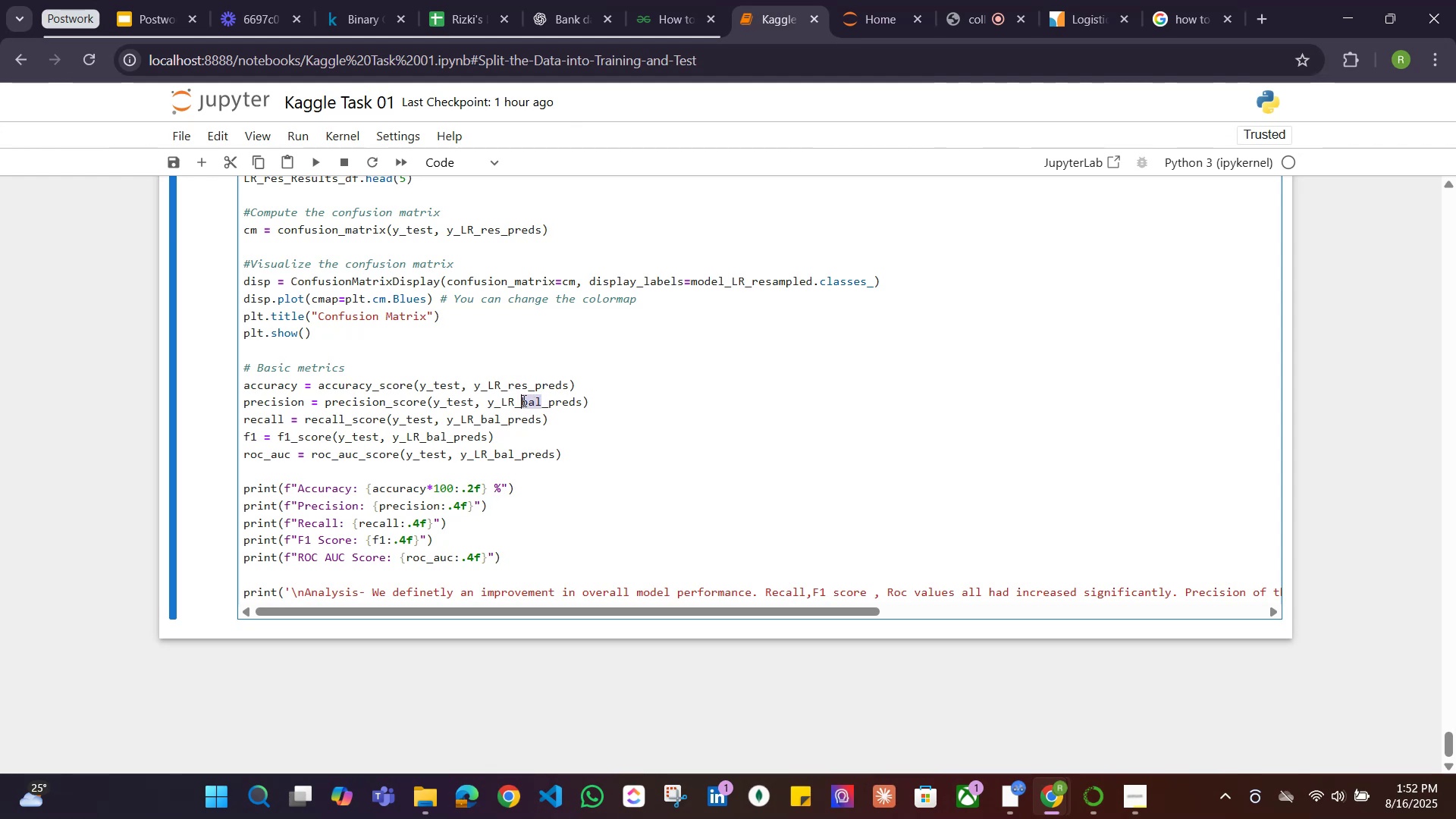 
key(Control+V)
 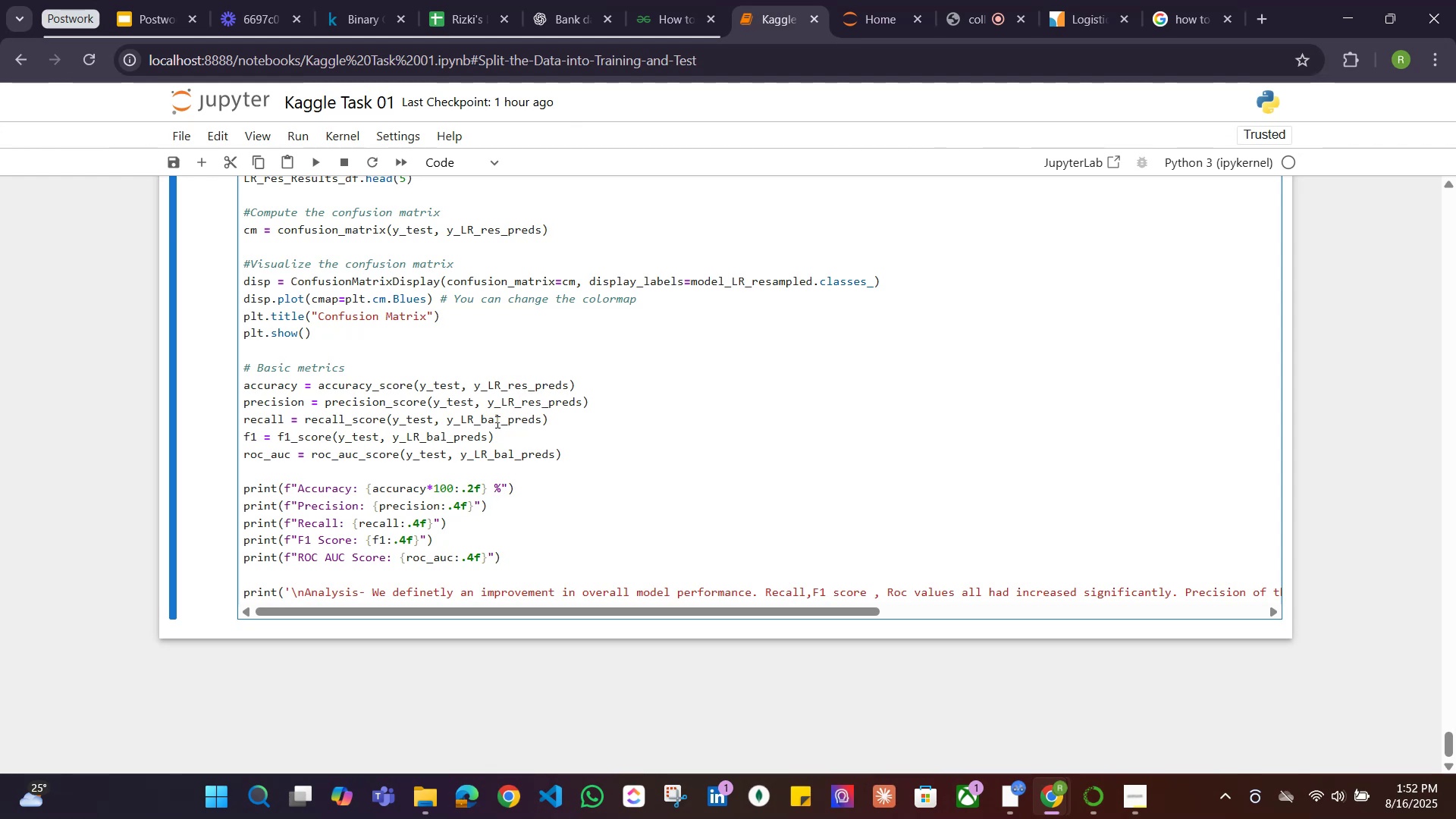 
left_click_drag(start_coordinate=[501, 419], to_coordinate=[479, 419])
 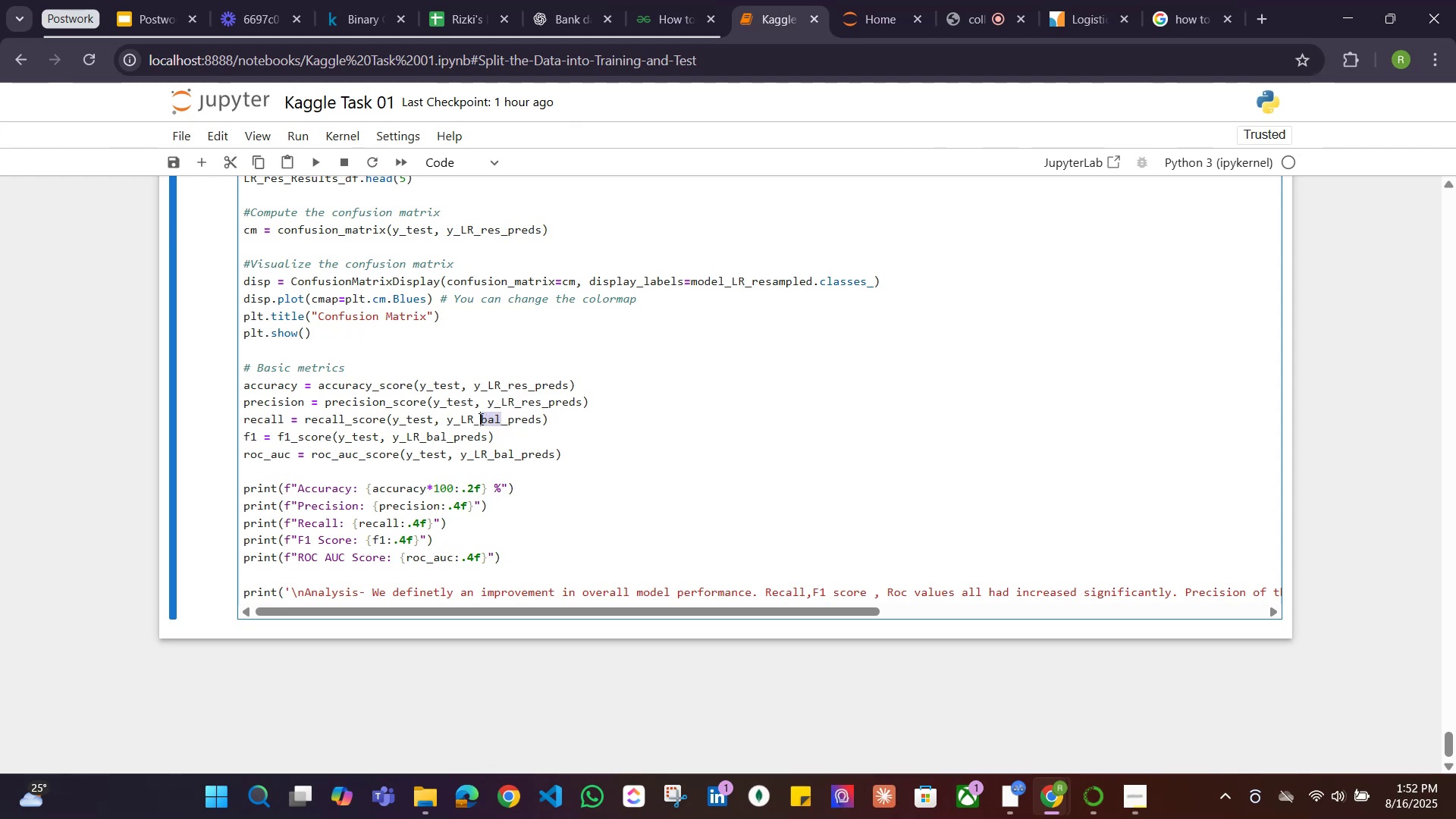 
key(Control+V)
 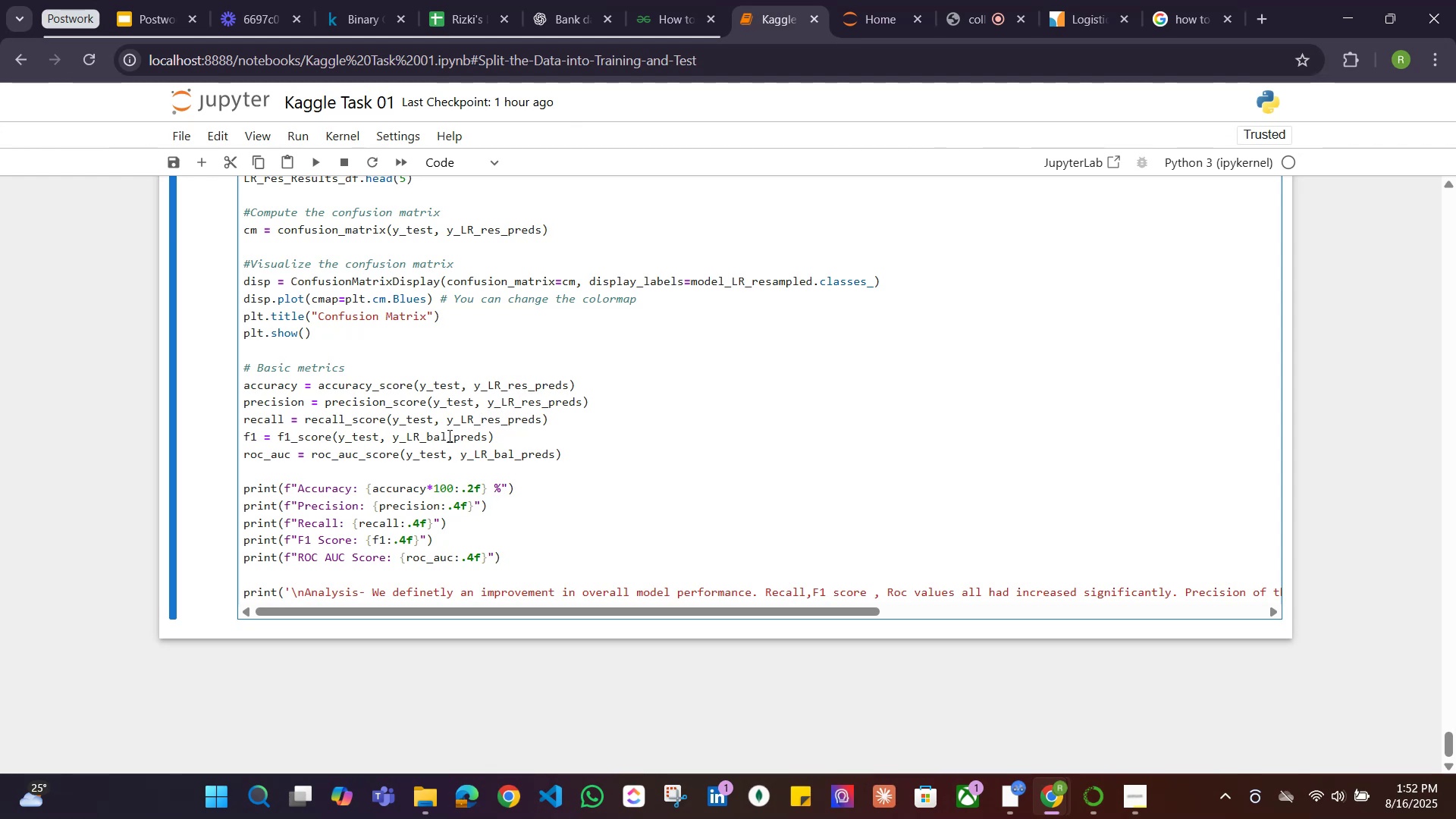 
left_click_drag(start_coordinate=[444, 435], to_coordinate=[428, 435])
 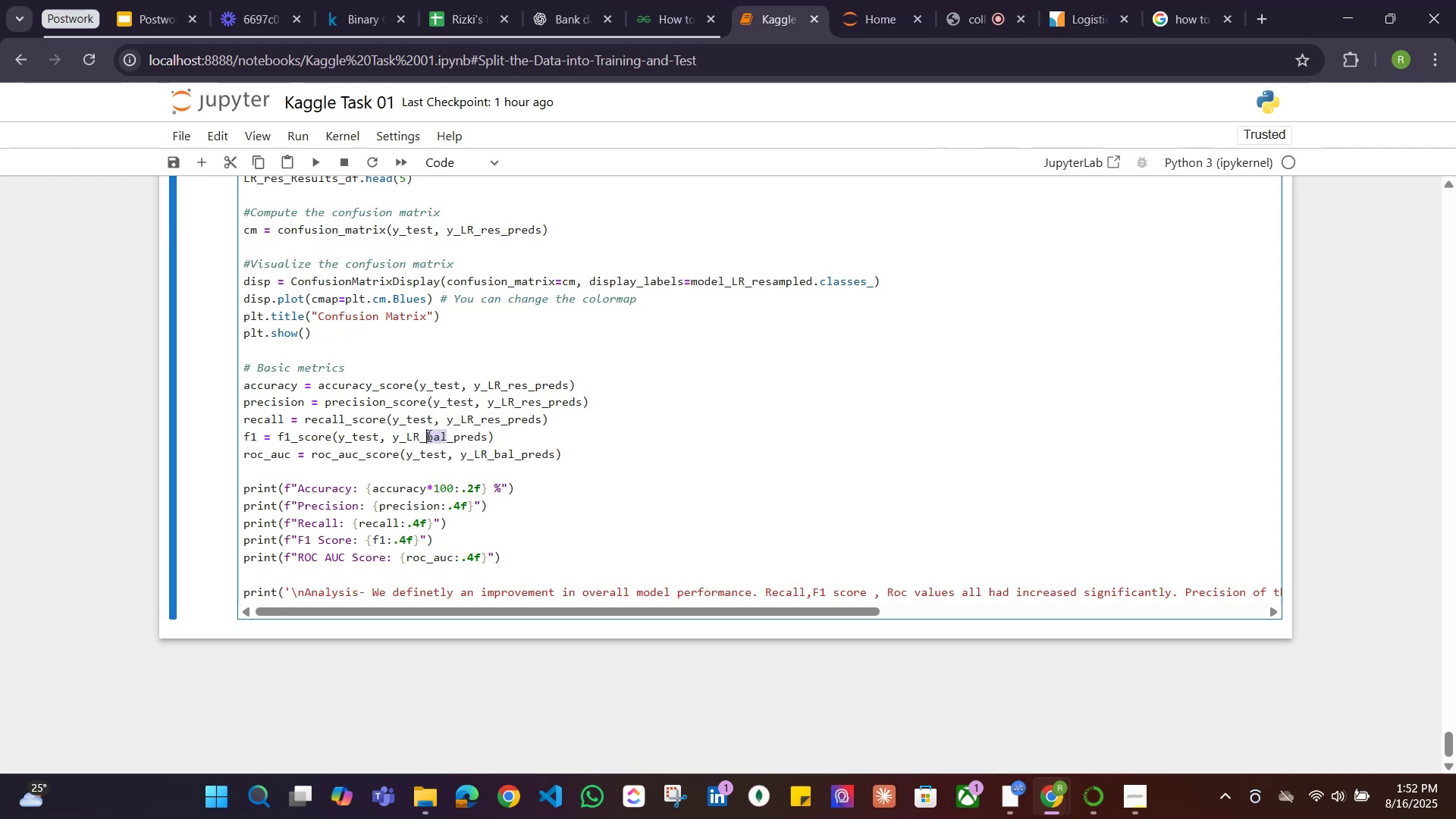 
key(Control+V)
 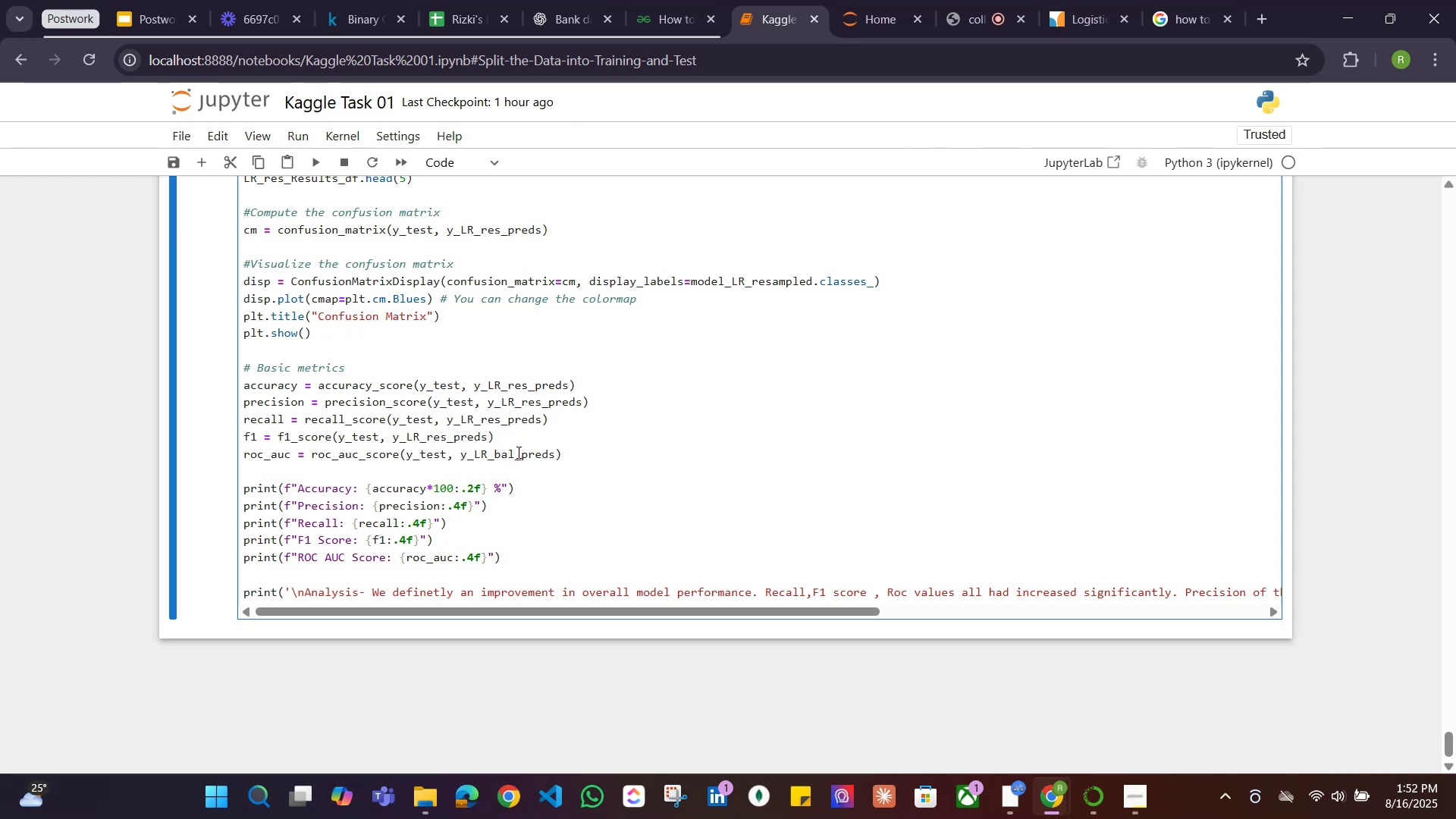 
left_click_drag(start_coordinate=[513, 452], to_coordinate=[496, 452])
 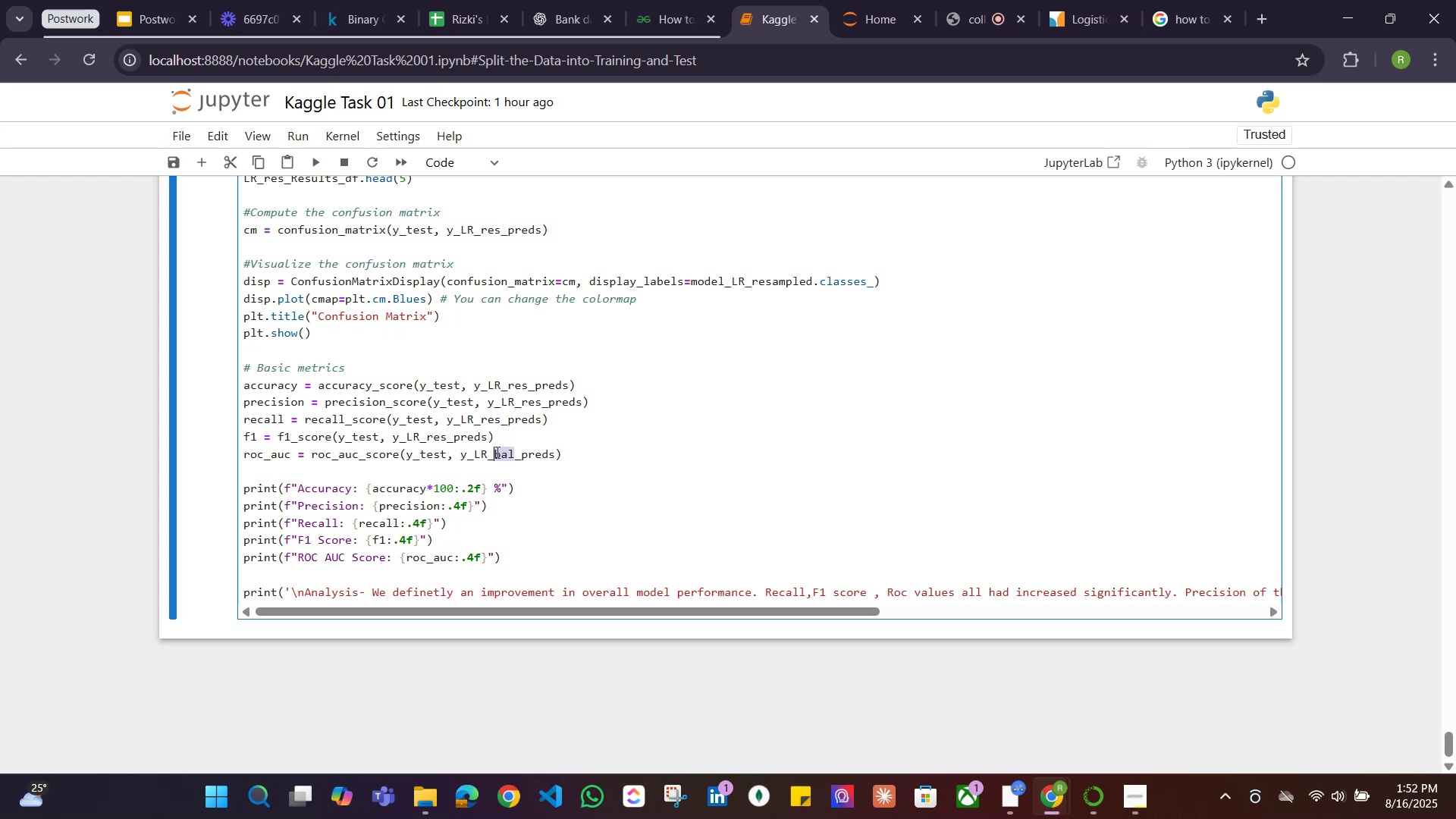 
key(Control+V)
 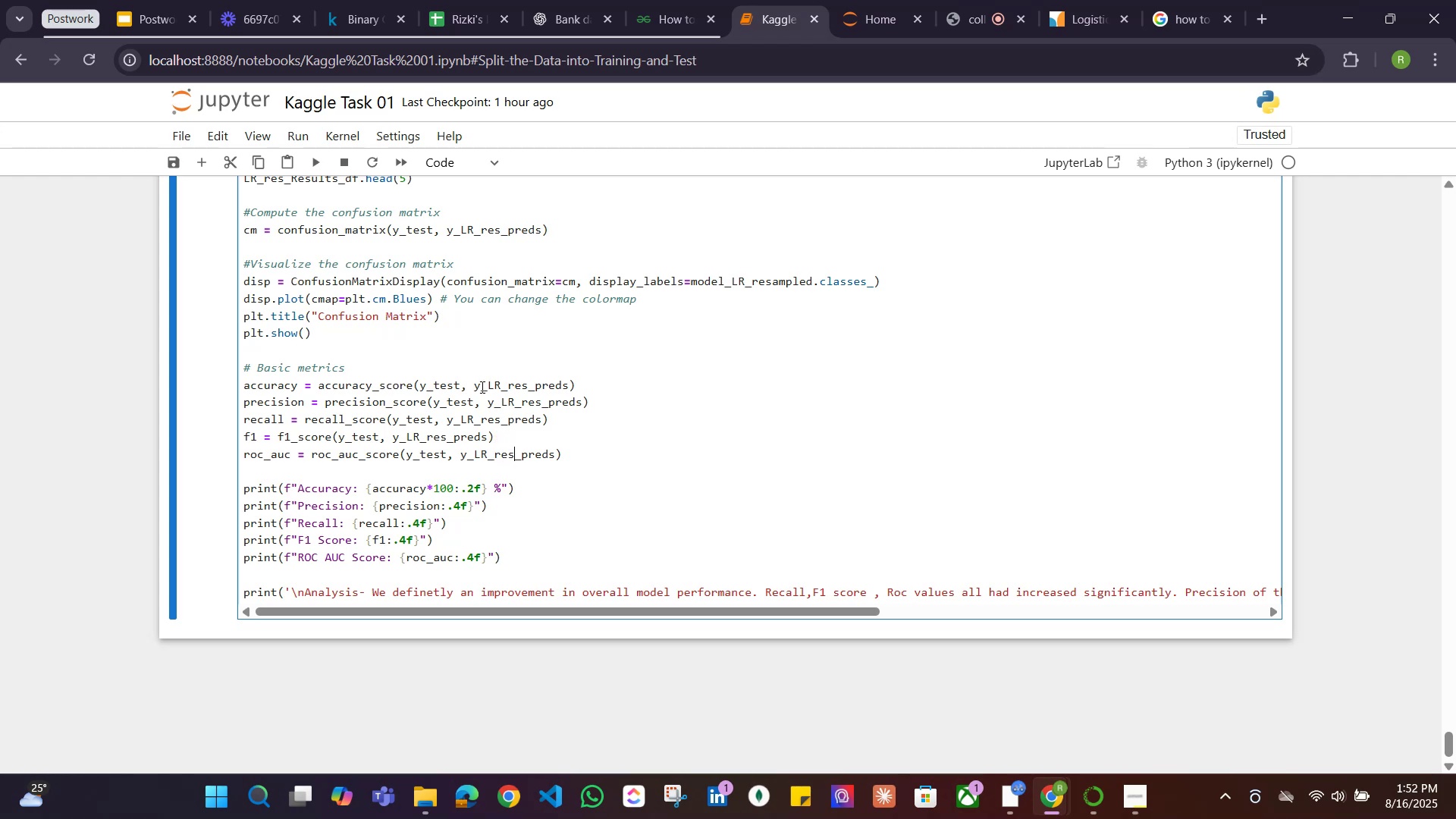 
left_click([296, 385])
 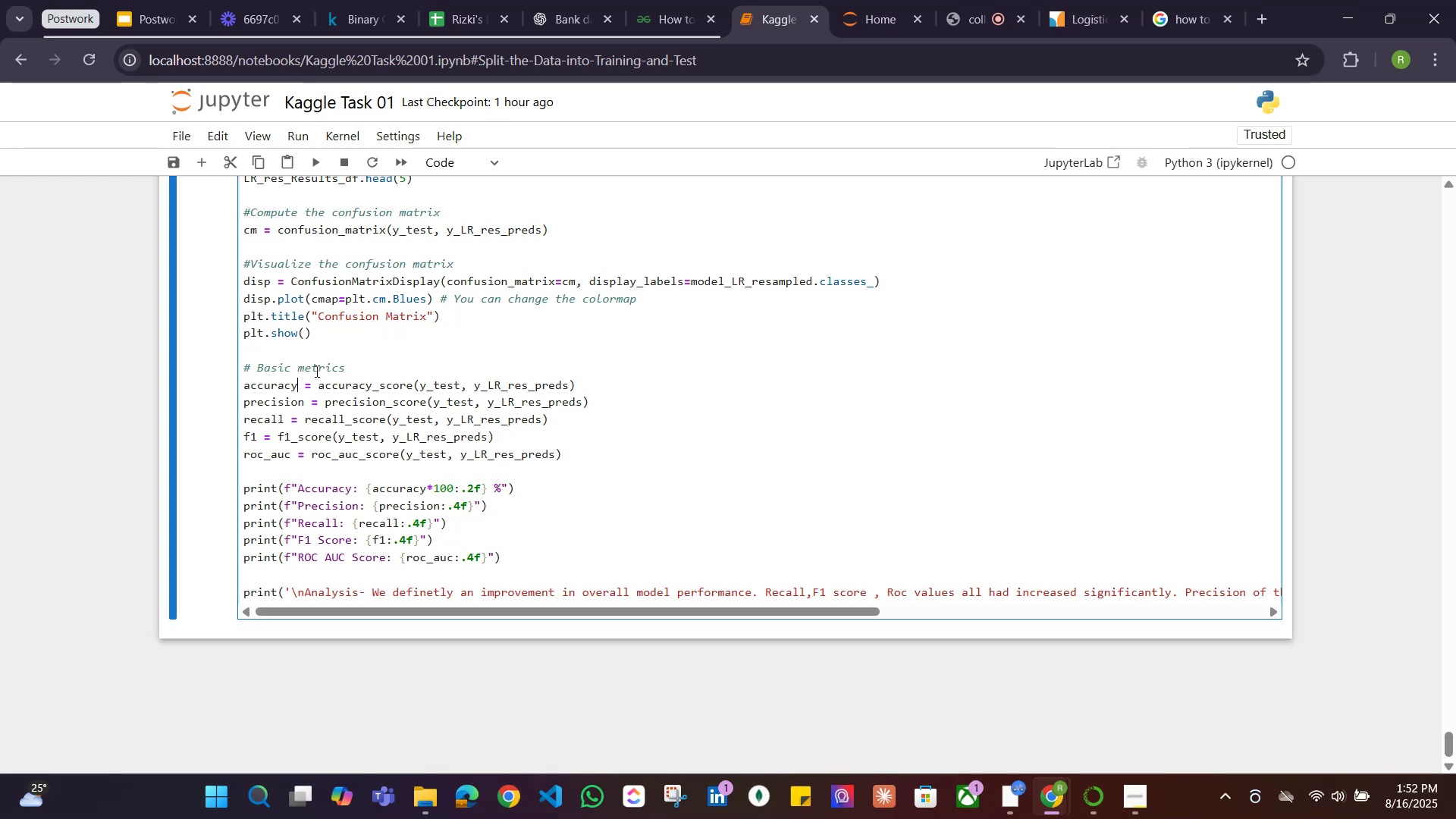 
type(_res)
 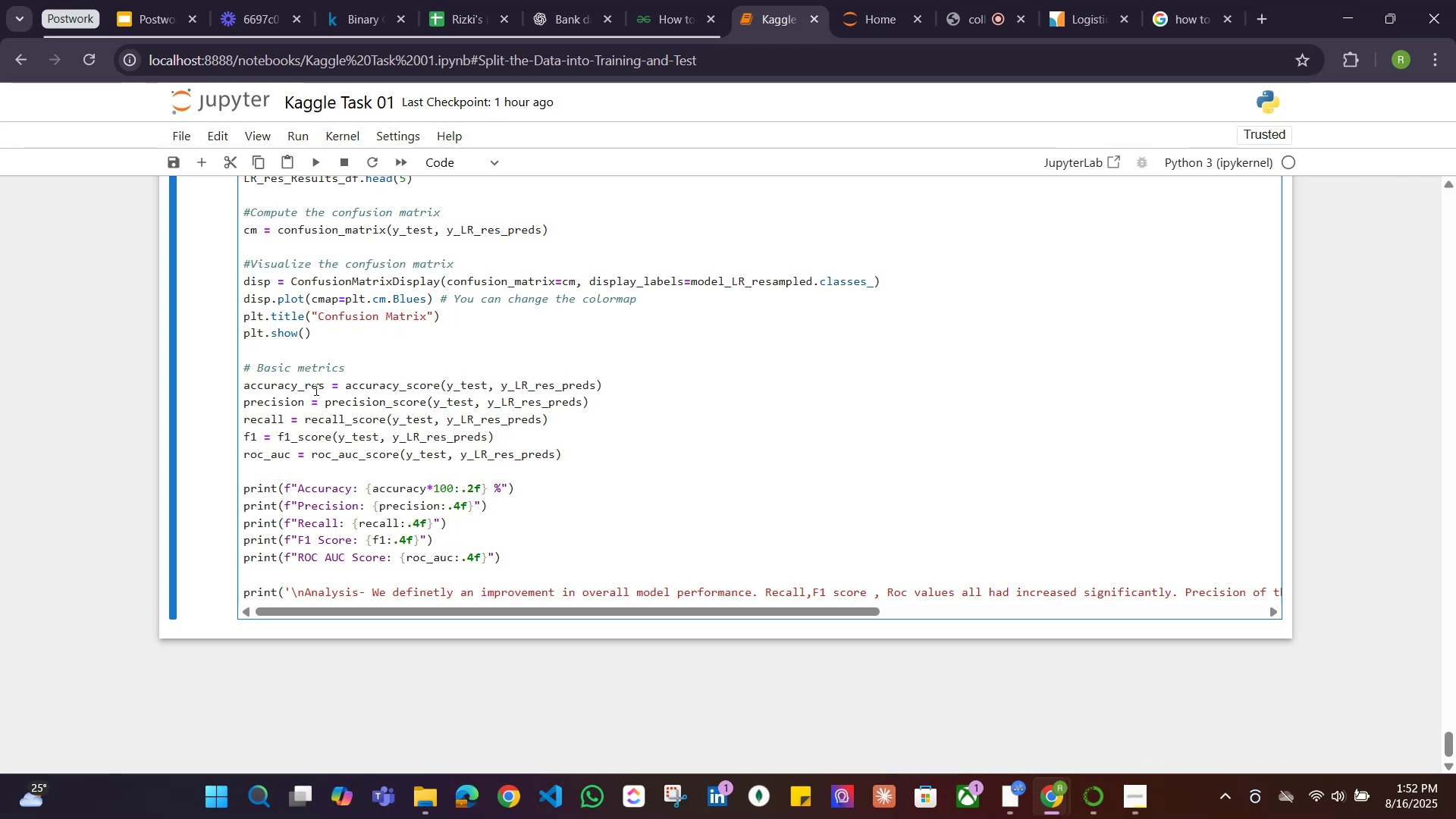 
left_click_drag(start_coordinate=[321, 388], to_coordinate=[303, 388])
 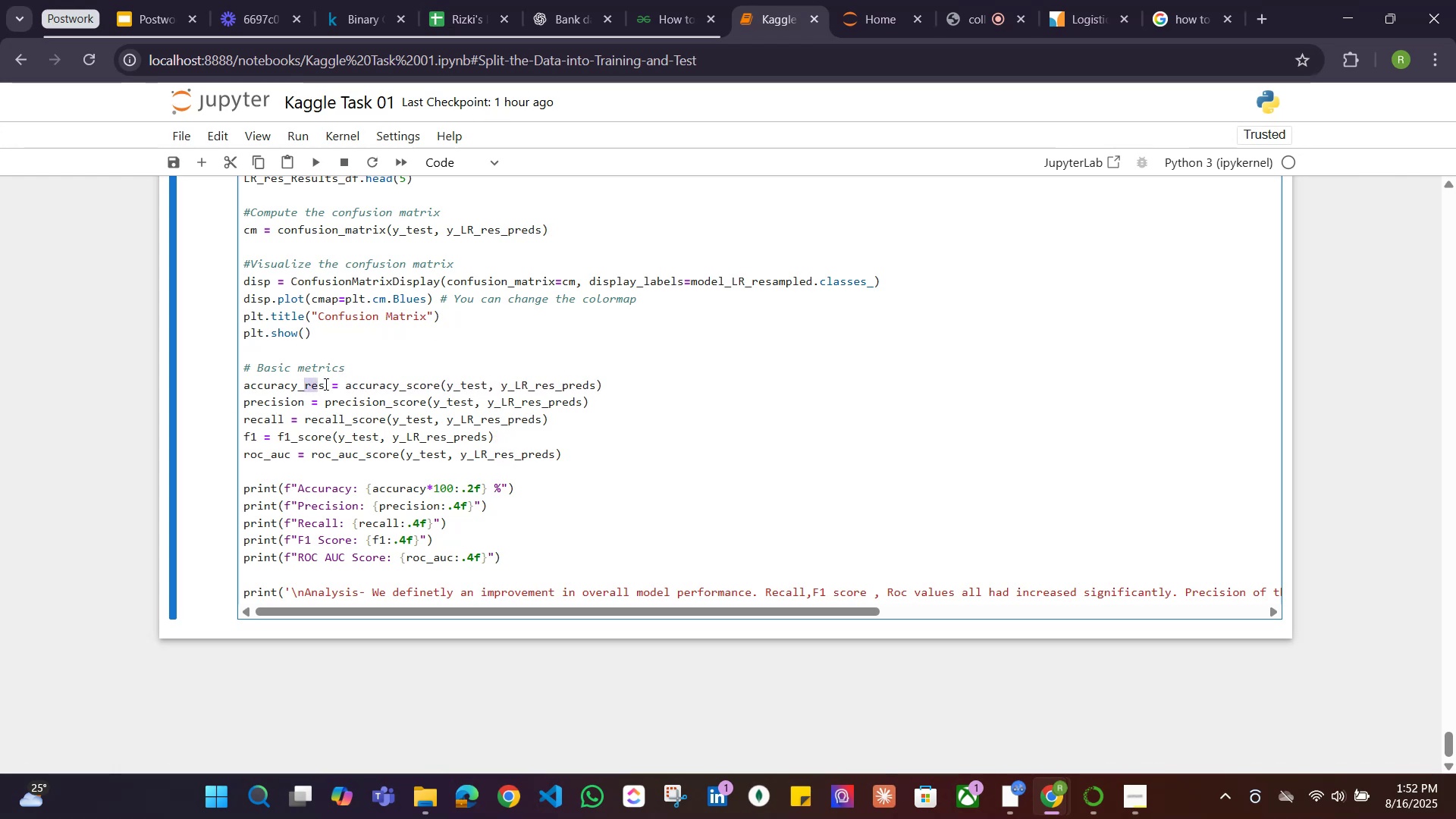 
left_click([328, 382])
 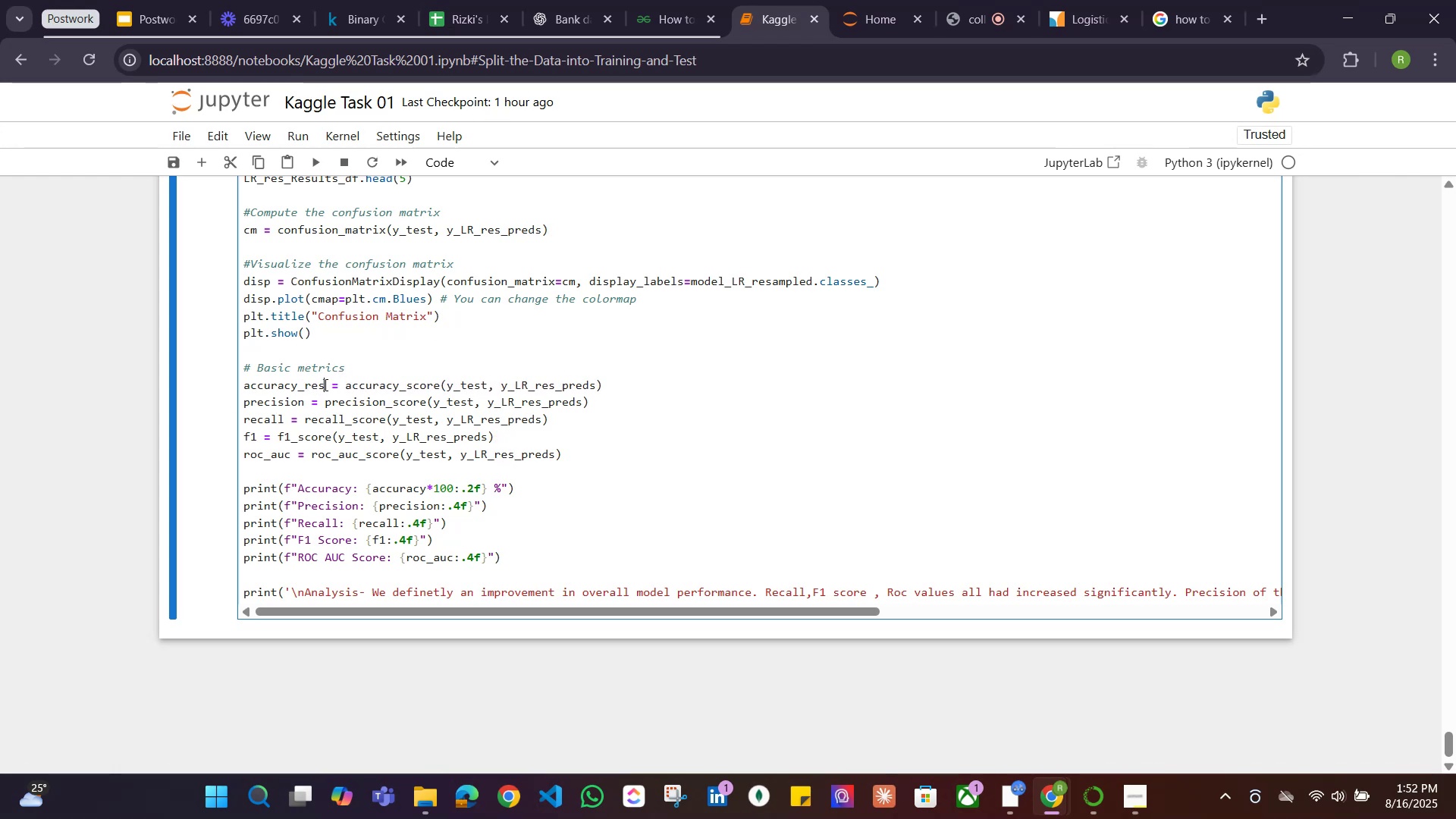 
left_click_drag(start_coordinate=[324, 384], to_coordinate=[300, 385])
 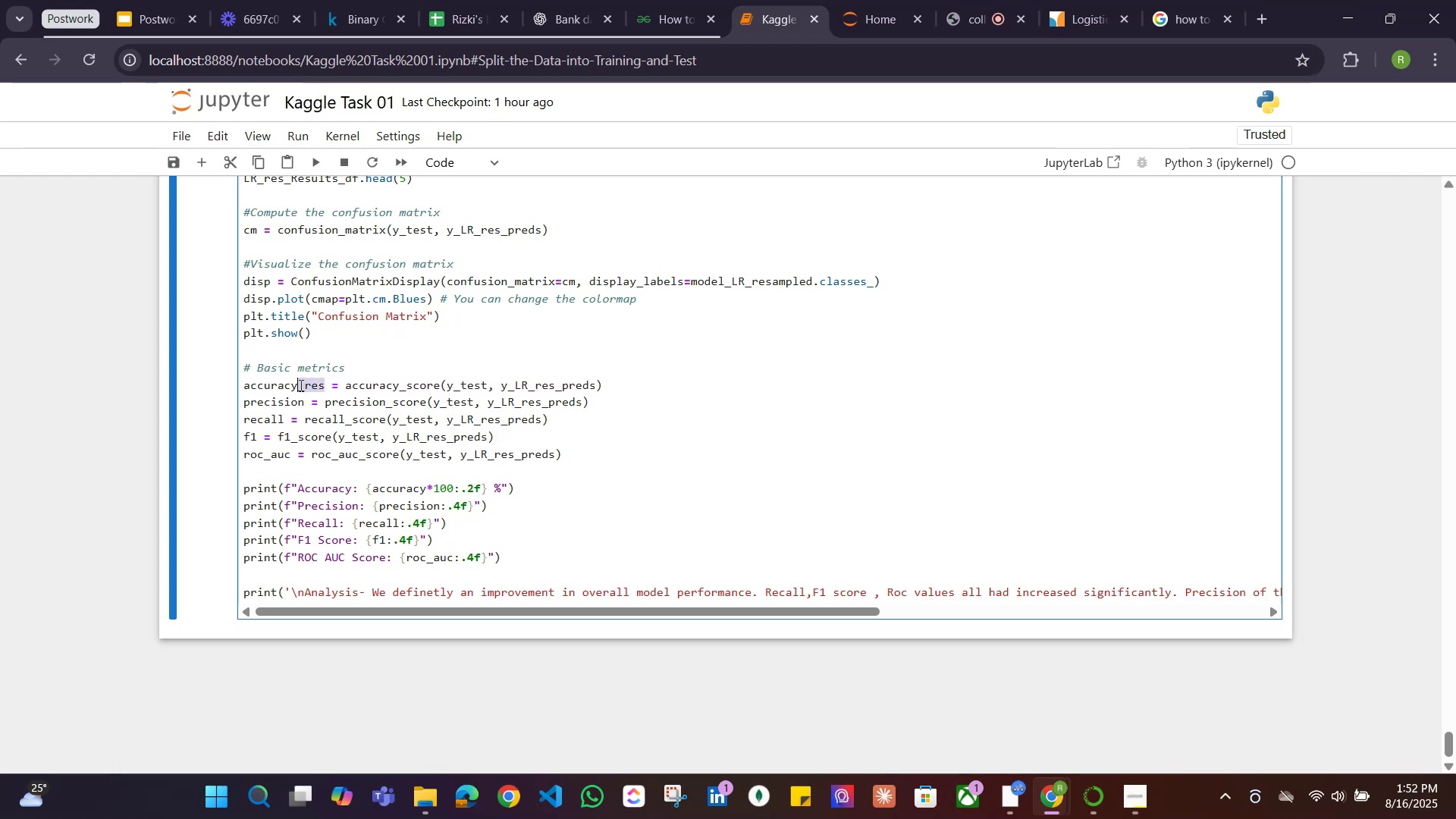 
key(Control+C)
 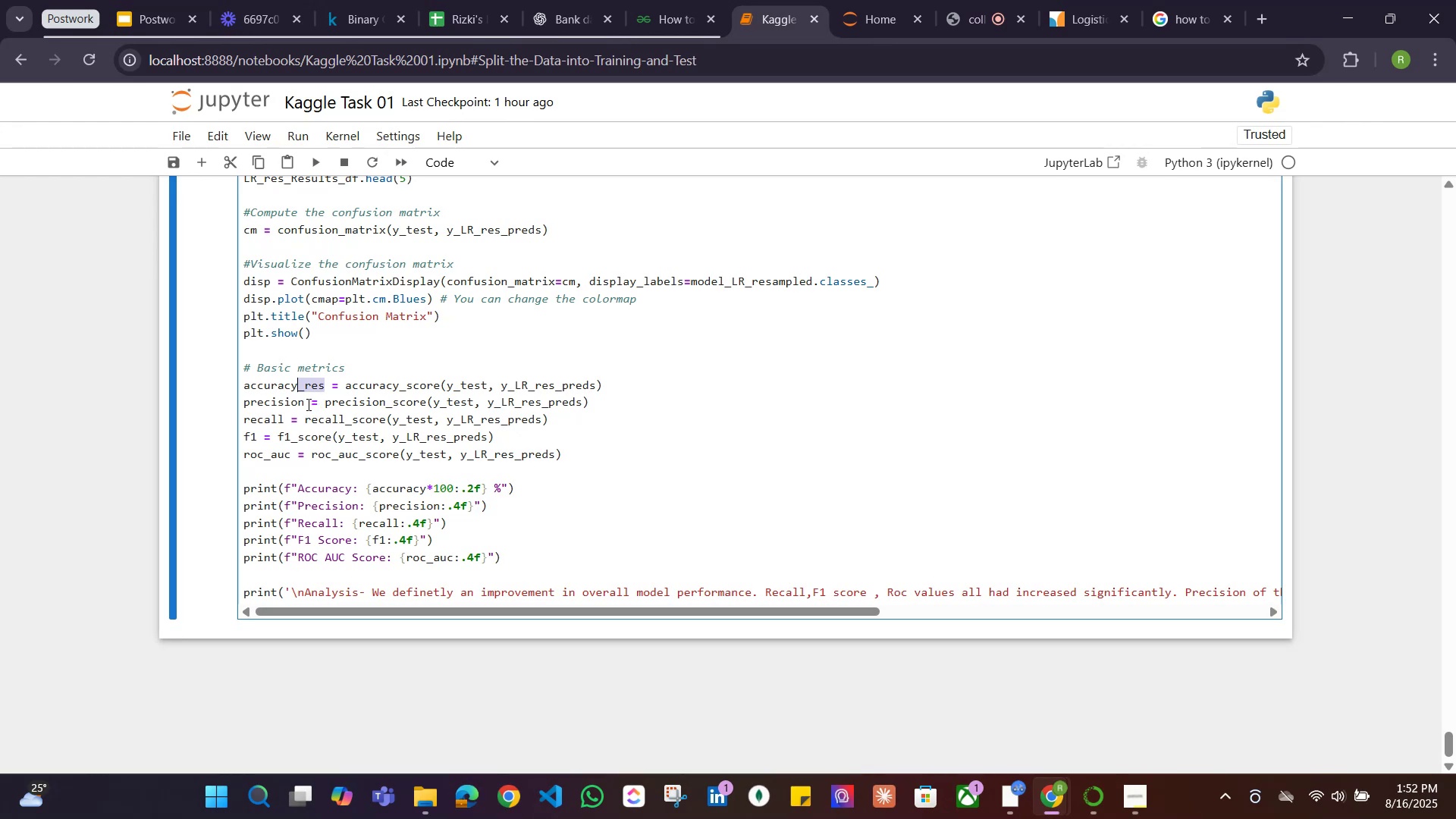 
left_click([309, 401])
 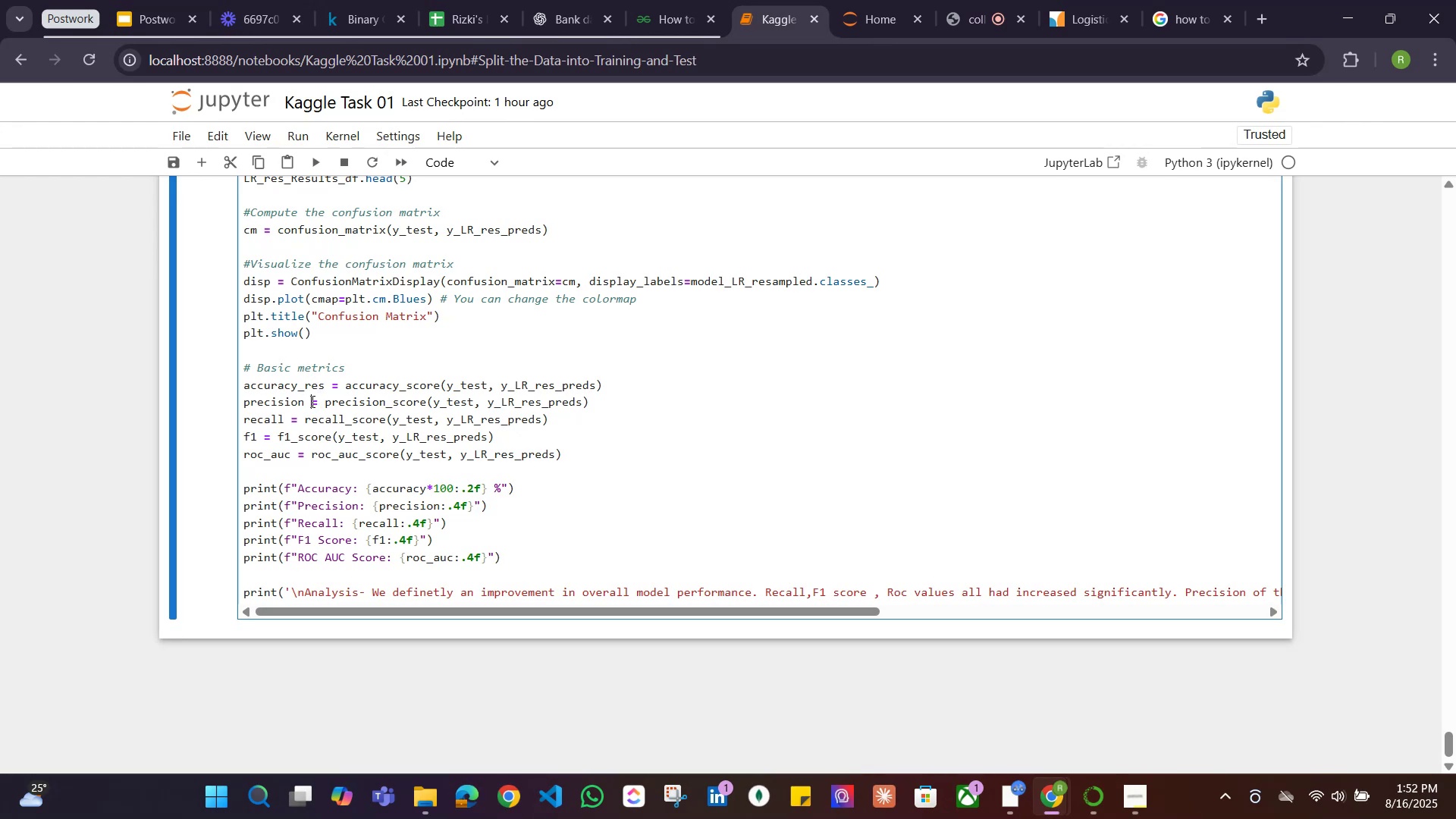 
key(Control+ControlLeft)
 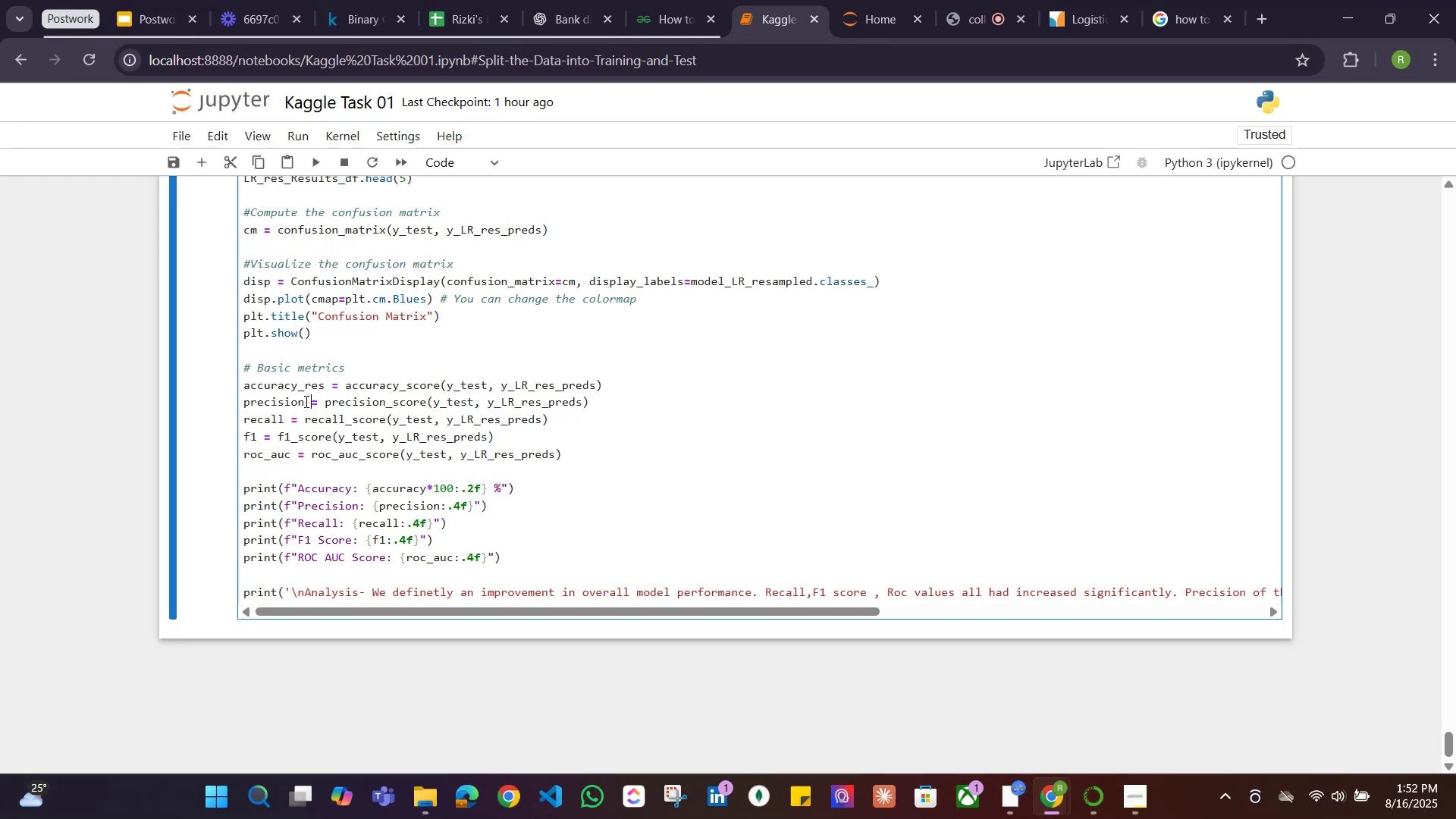 
left_click([303, 401])
 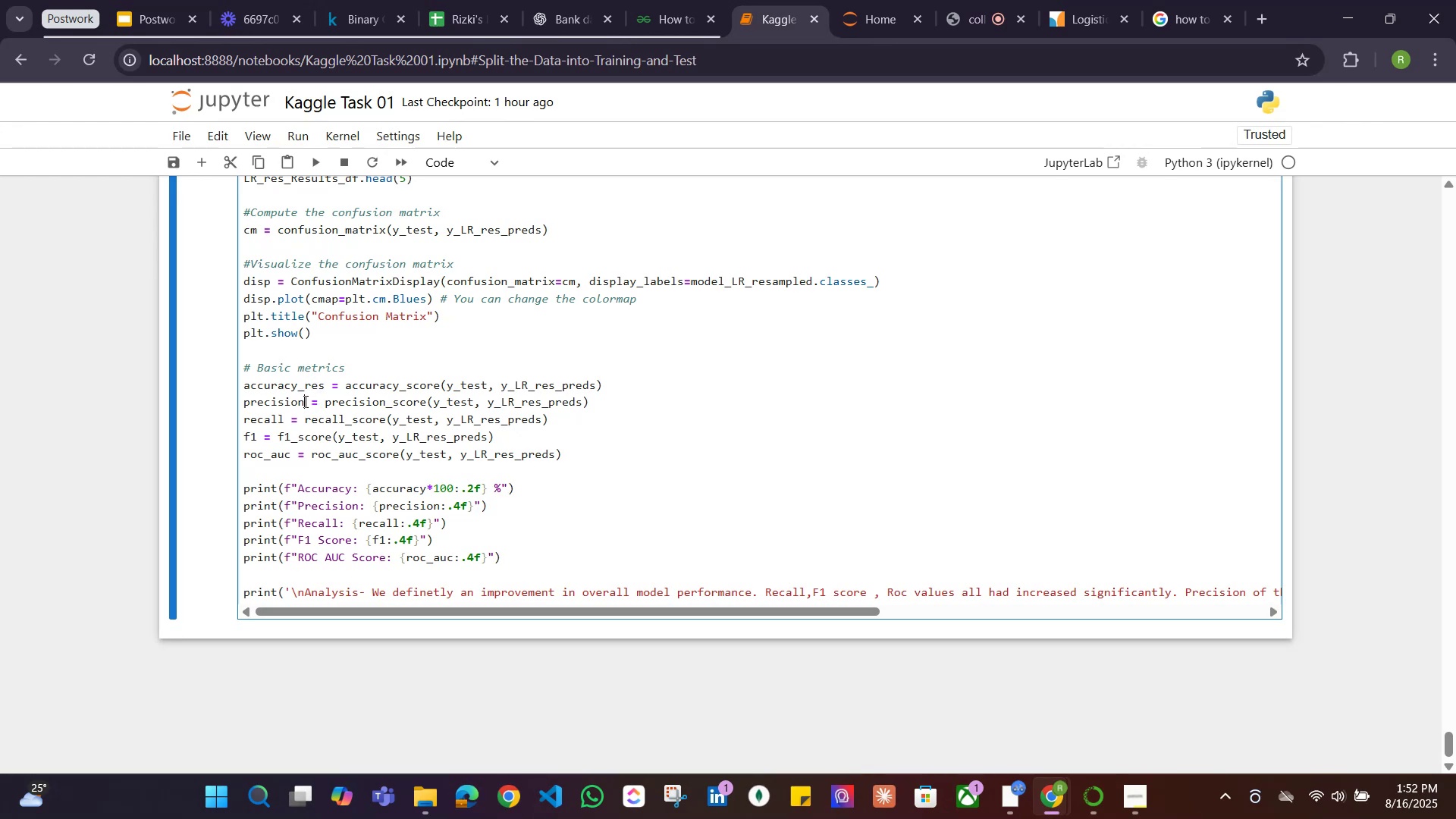 
key(Control+ControlLeft)
 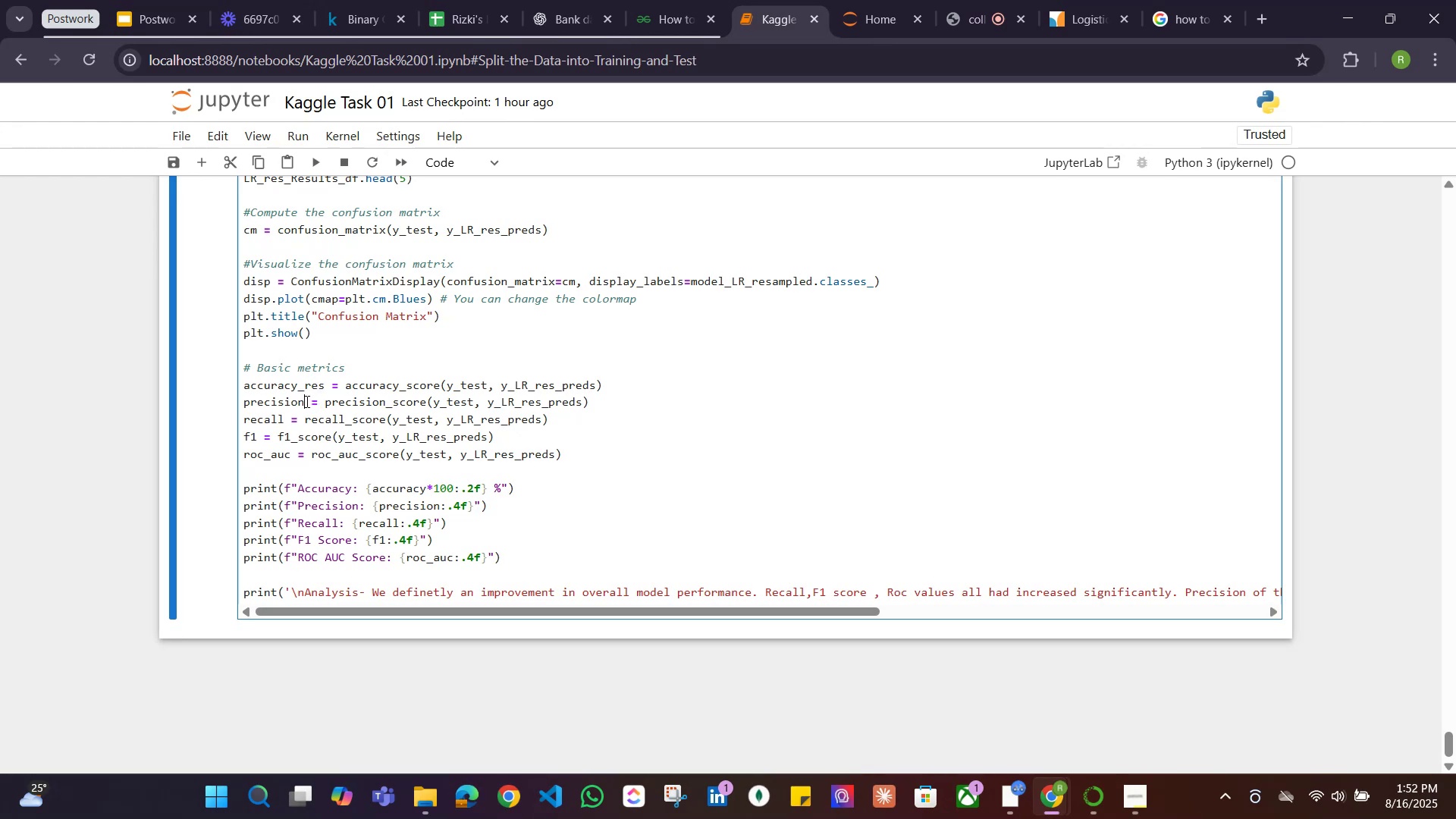 
key(Control+V)
 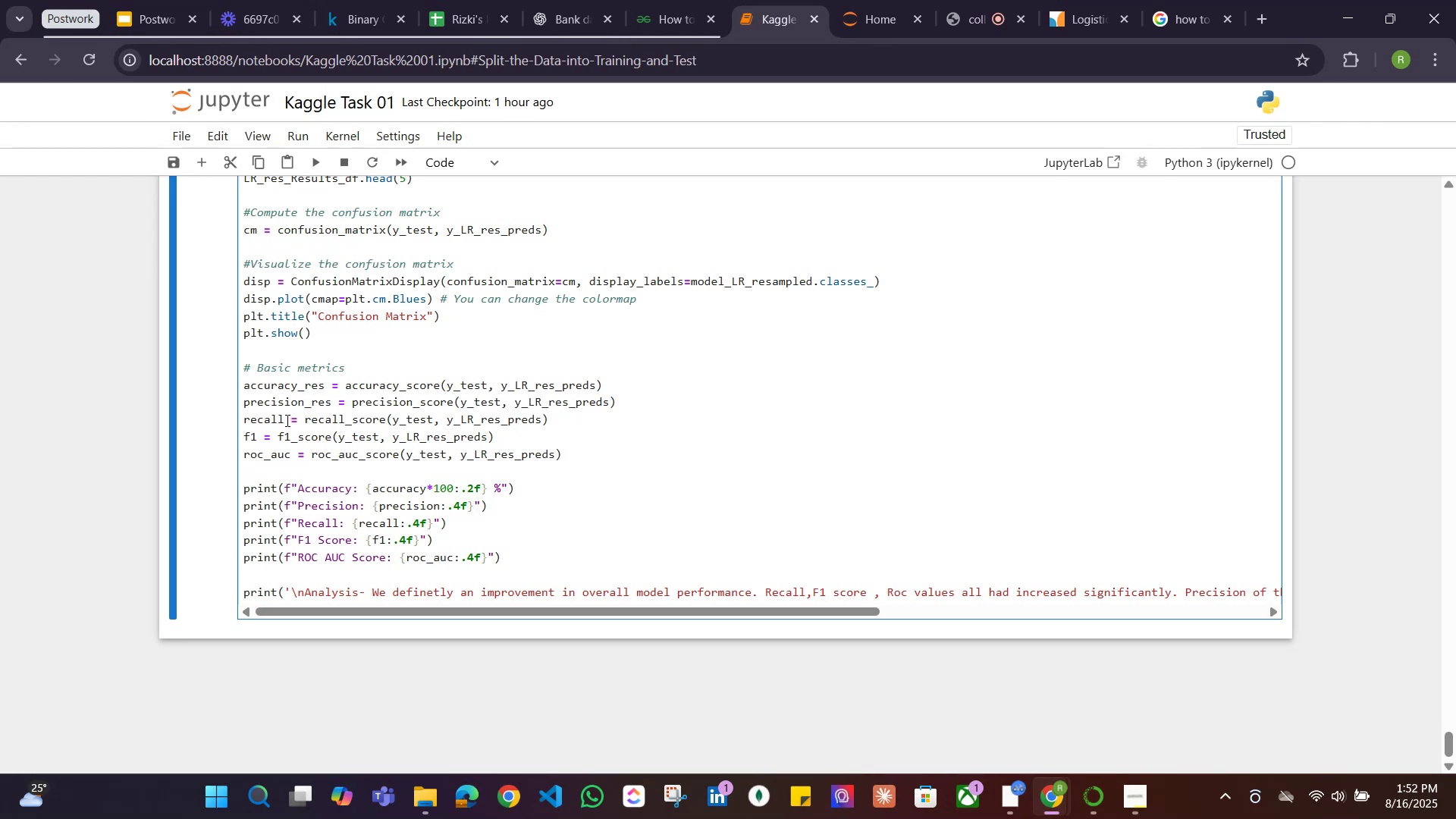 
left_click([284, 420])
 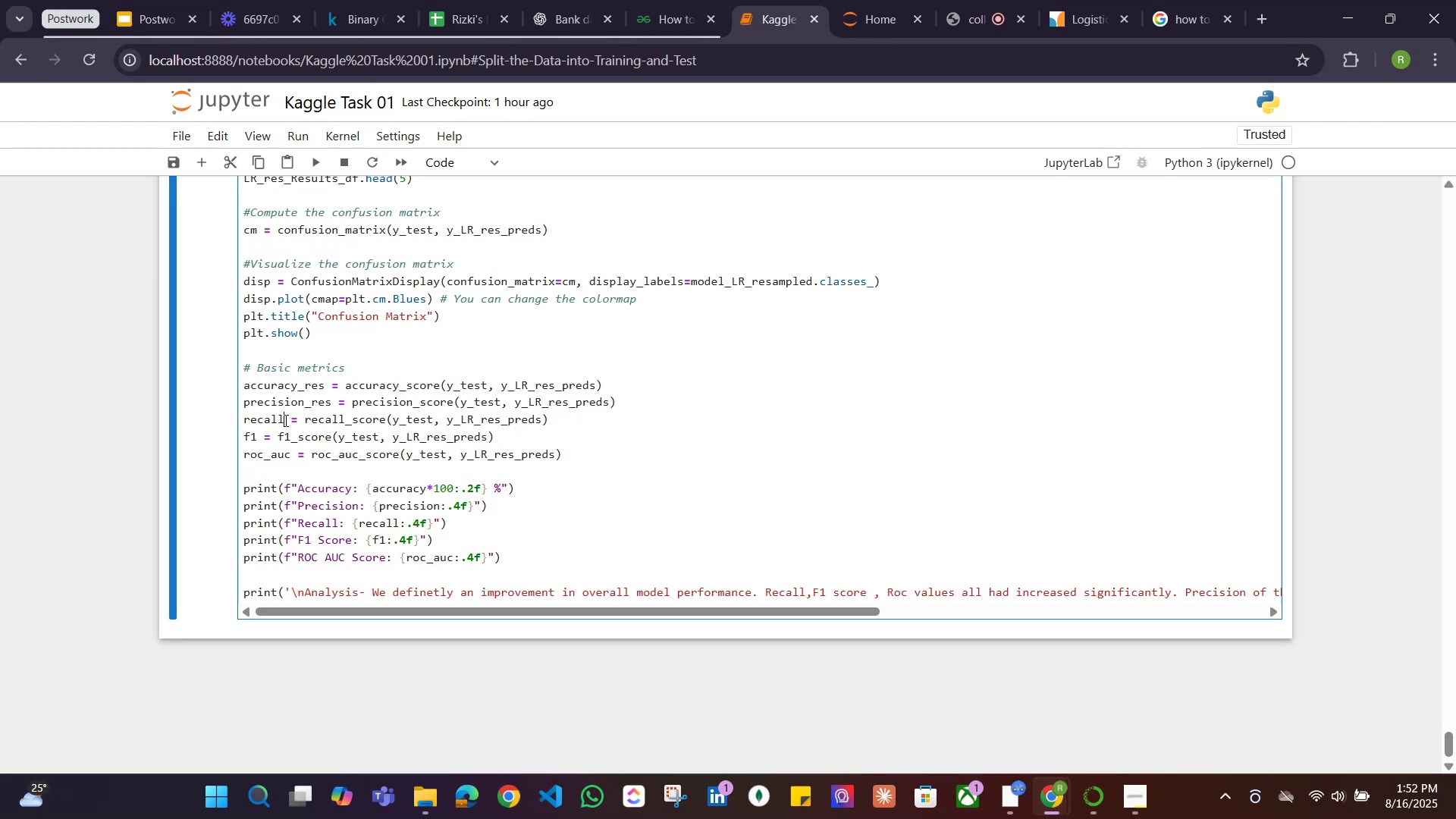 
key(Control+ControlLeft)
 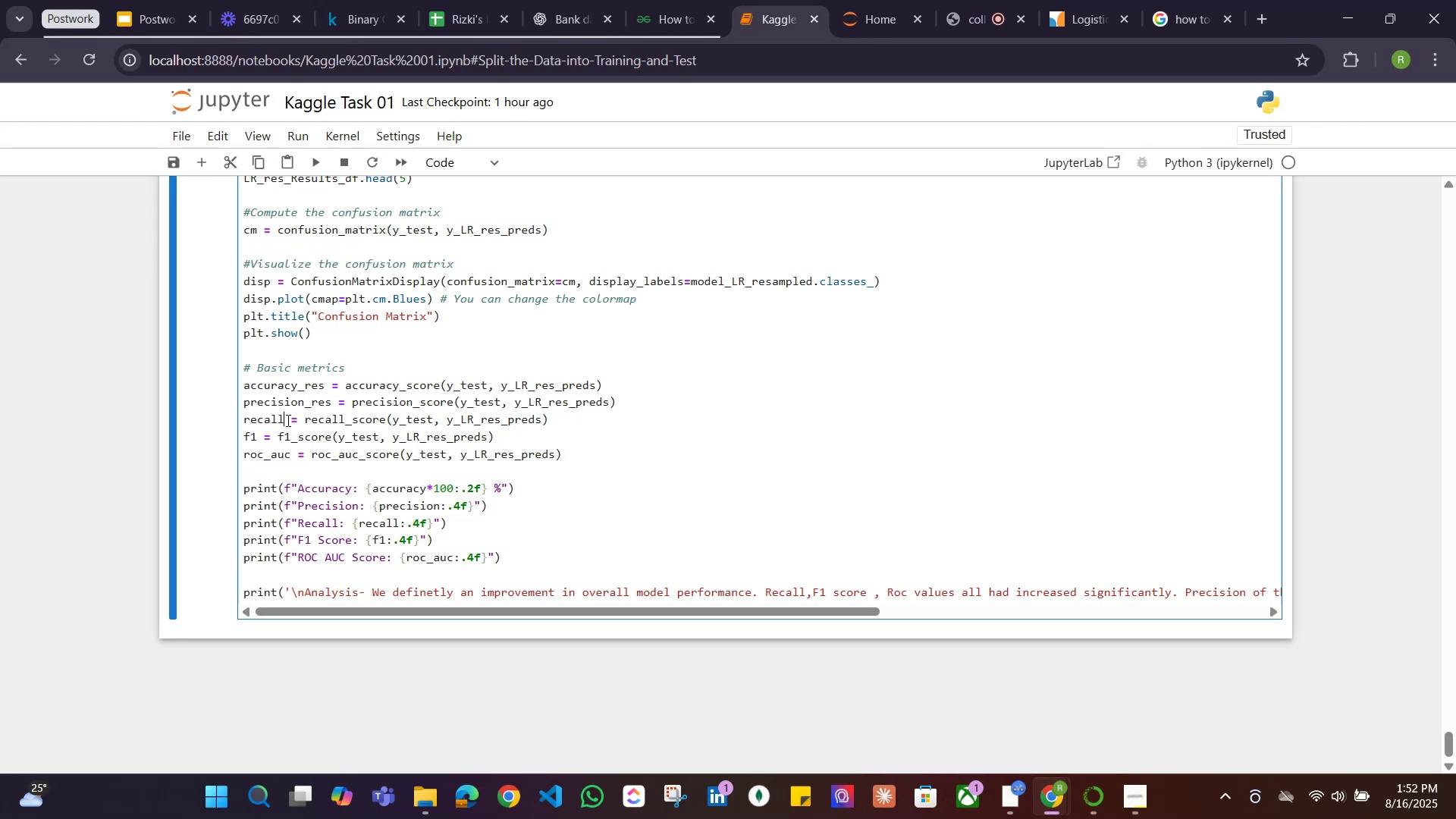 
key(Control+V)
 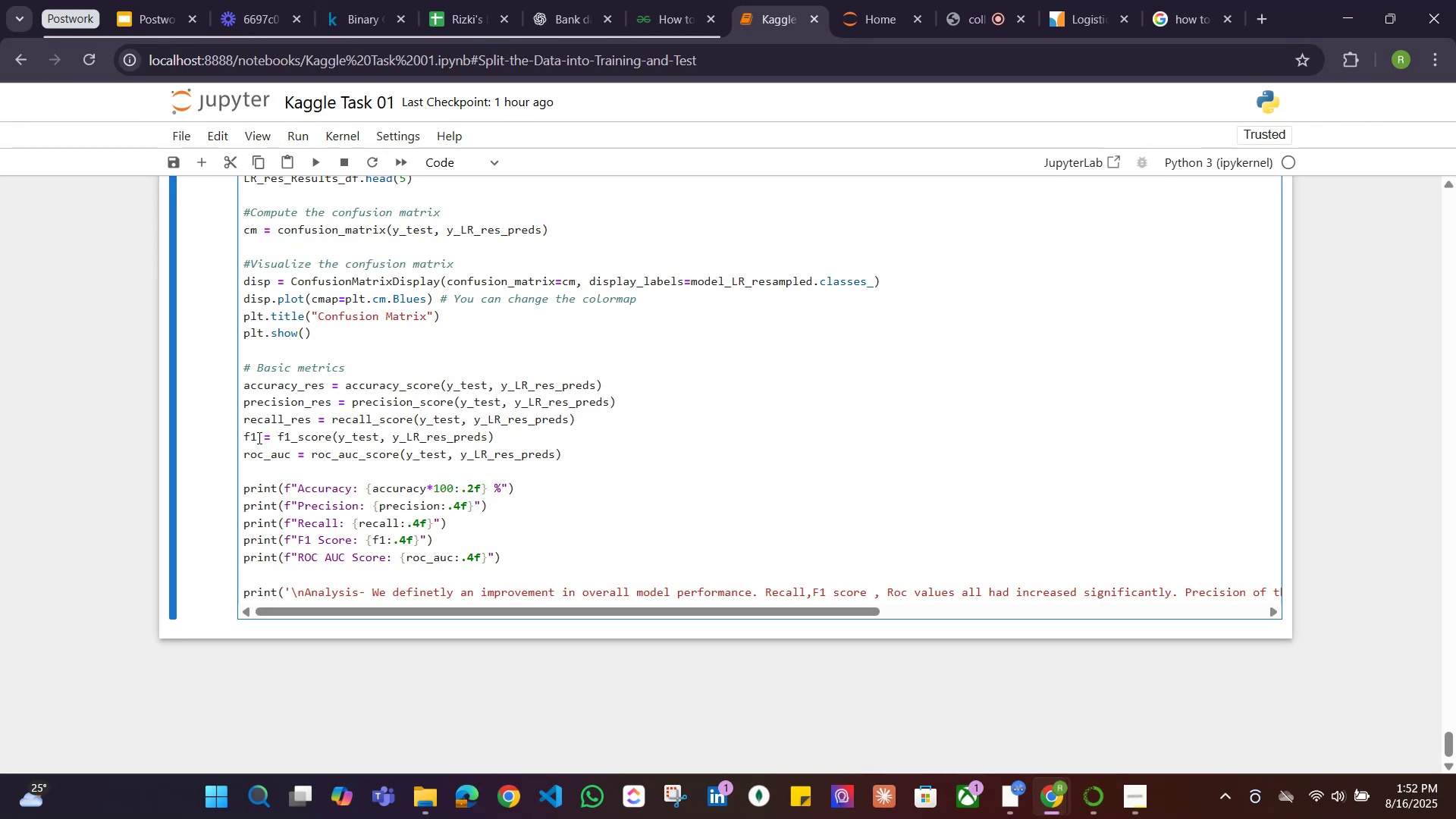 
left_click([257, 438])
 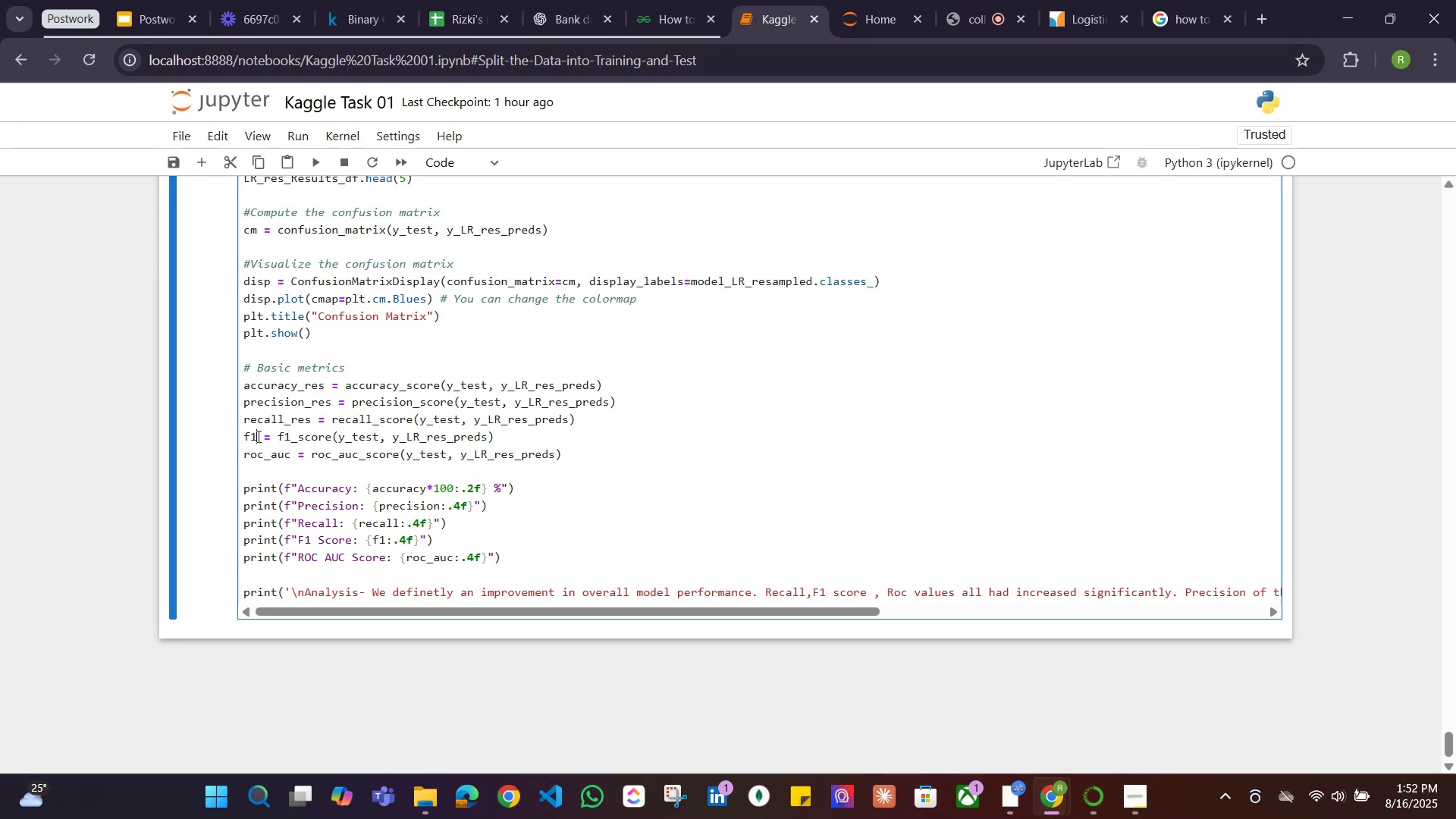 
key(Control+ControlLeft)
 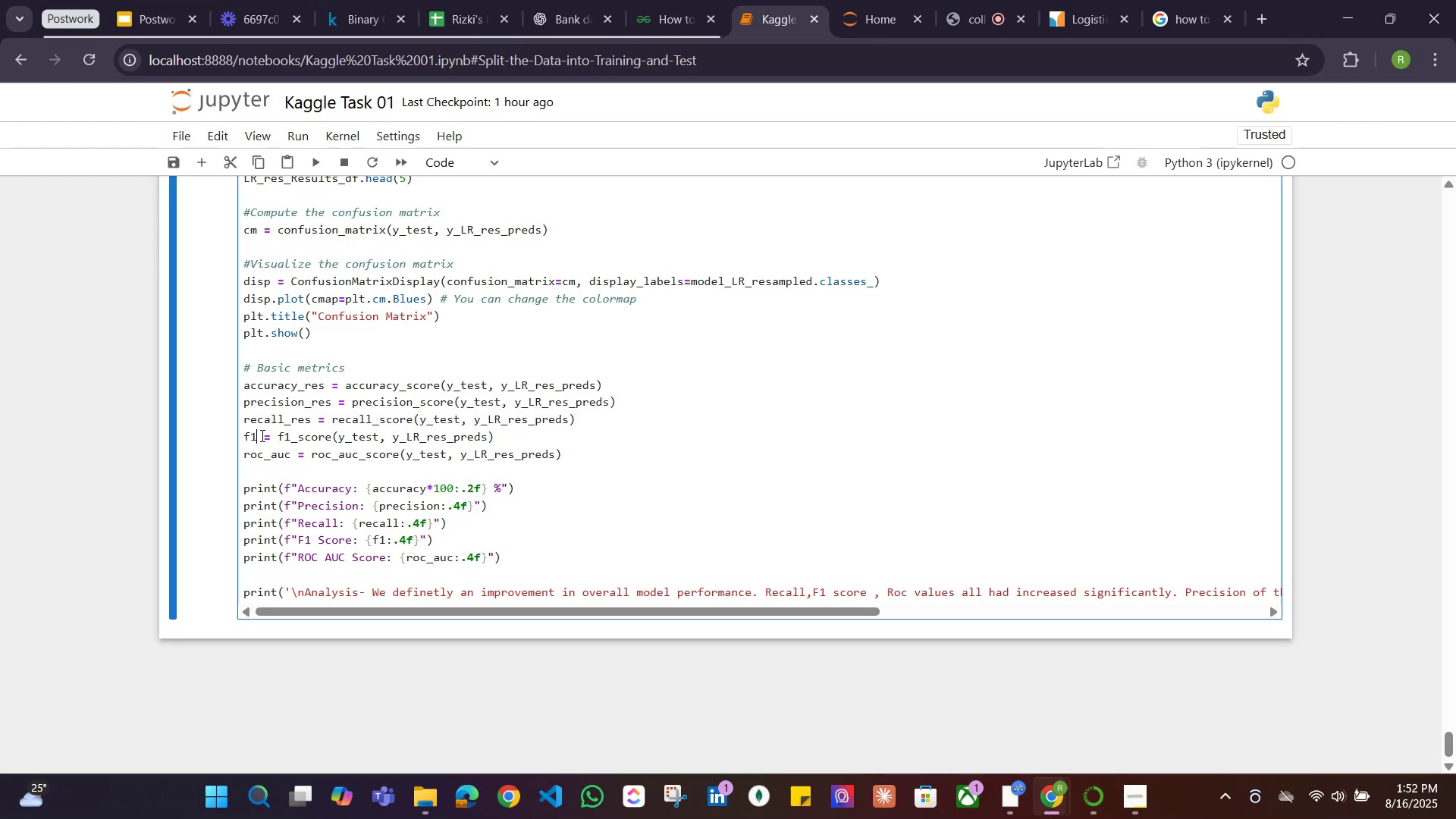 
key(Control+V)
 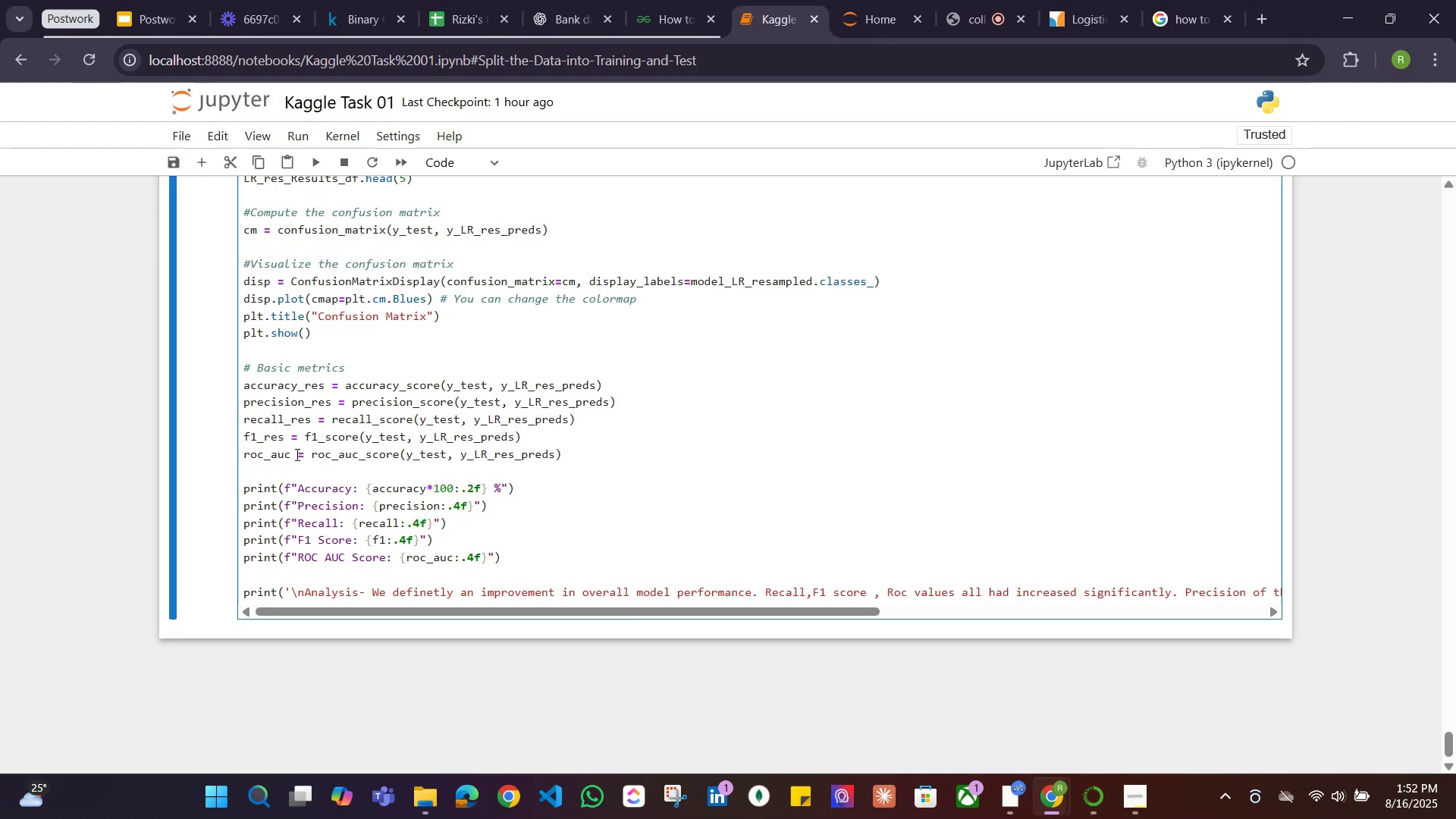 
left_click([290, 454])
 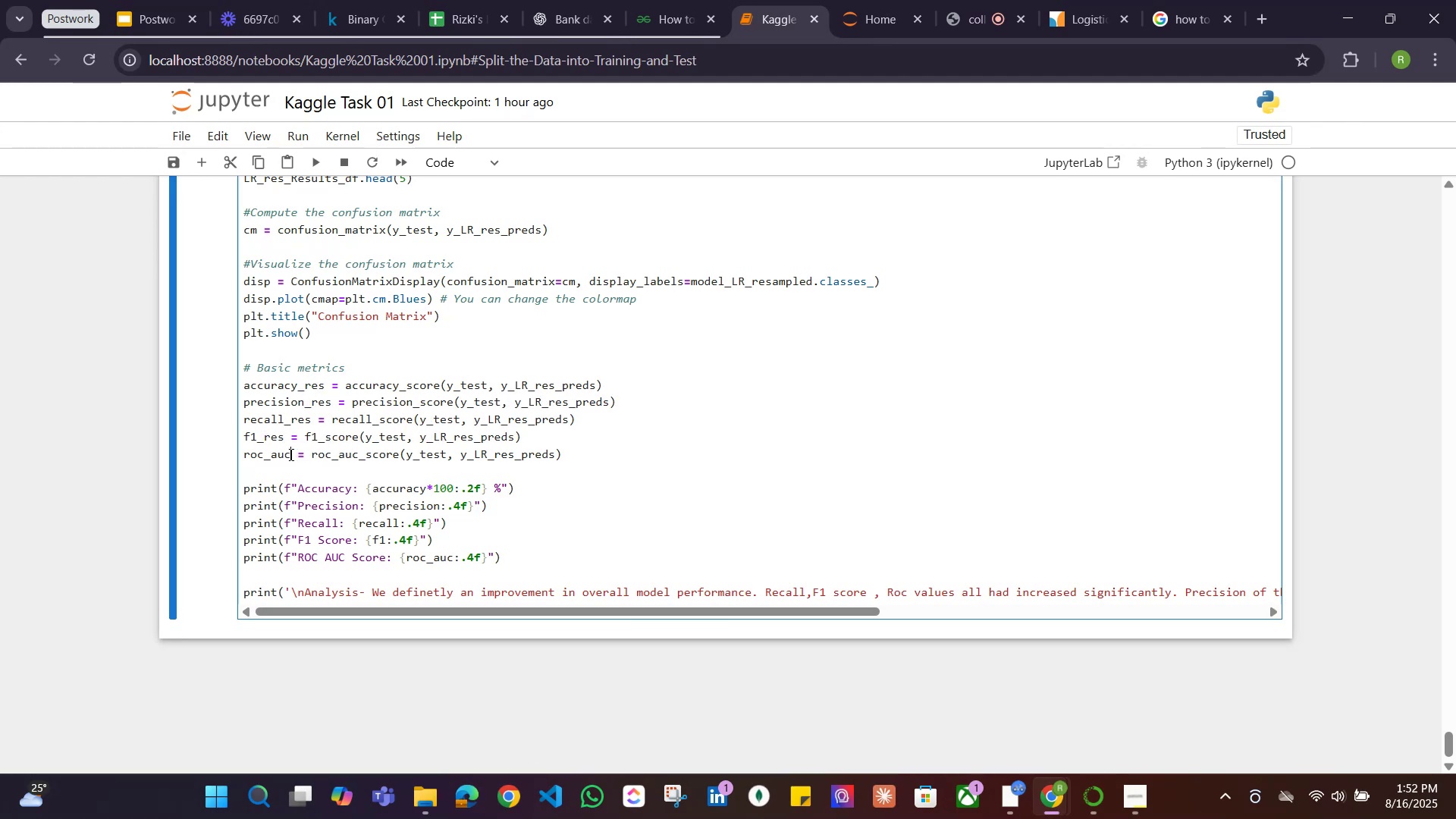 
key(Control+ControlLeft)
 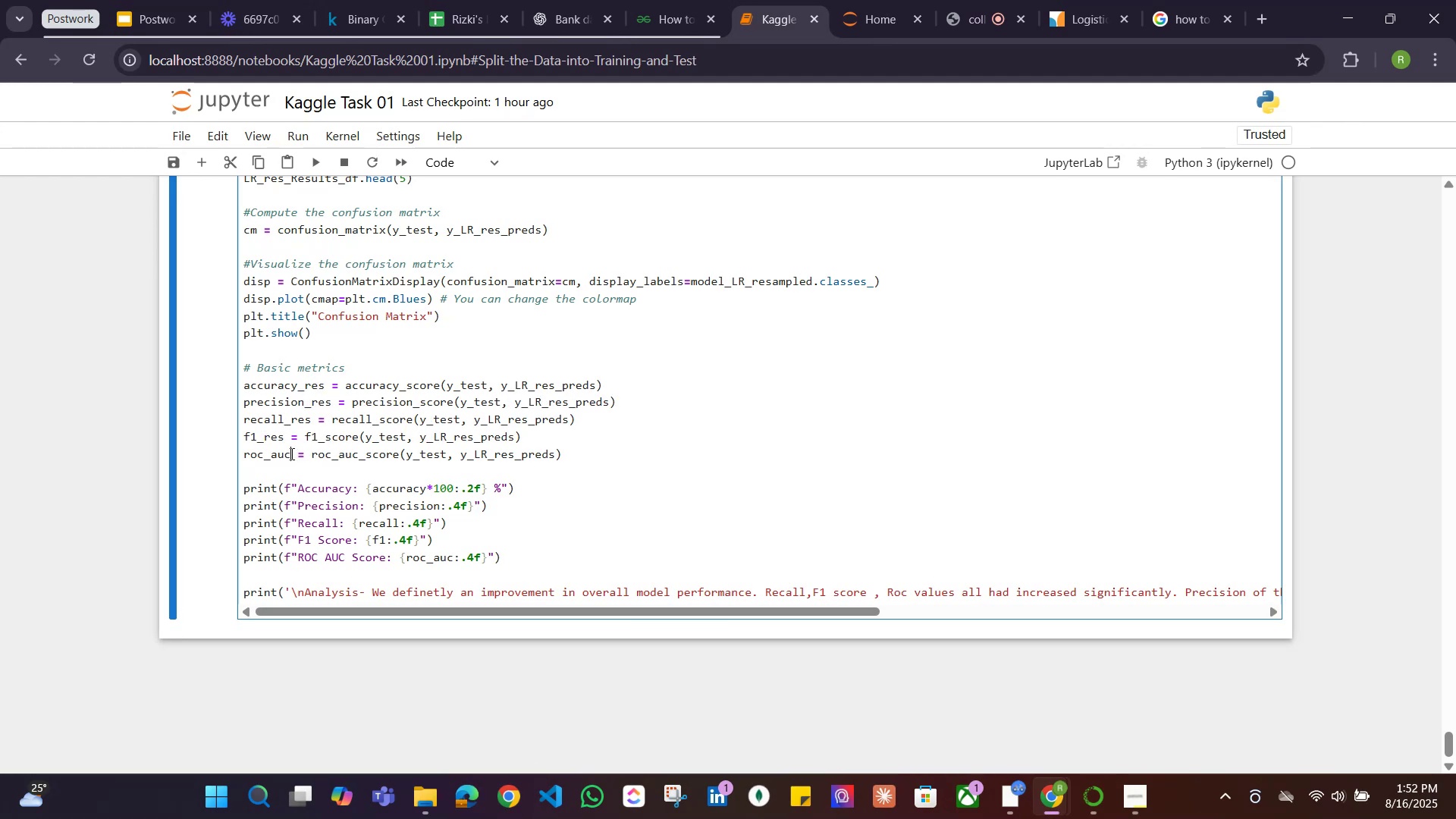 
key(Control+V)
 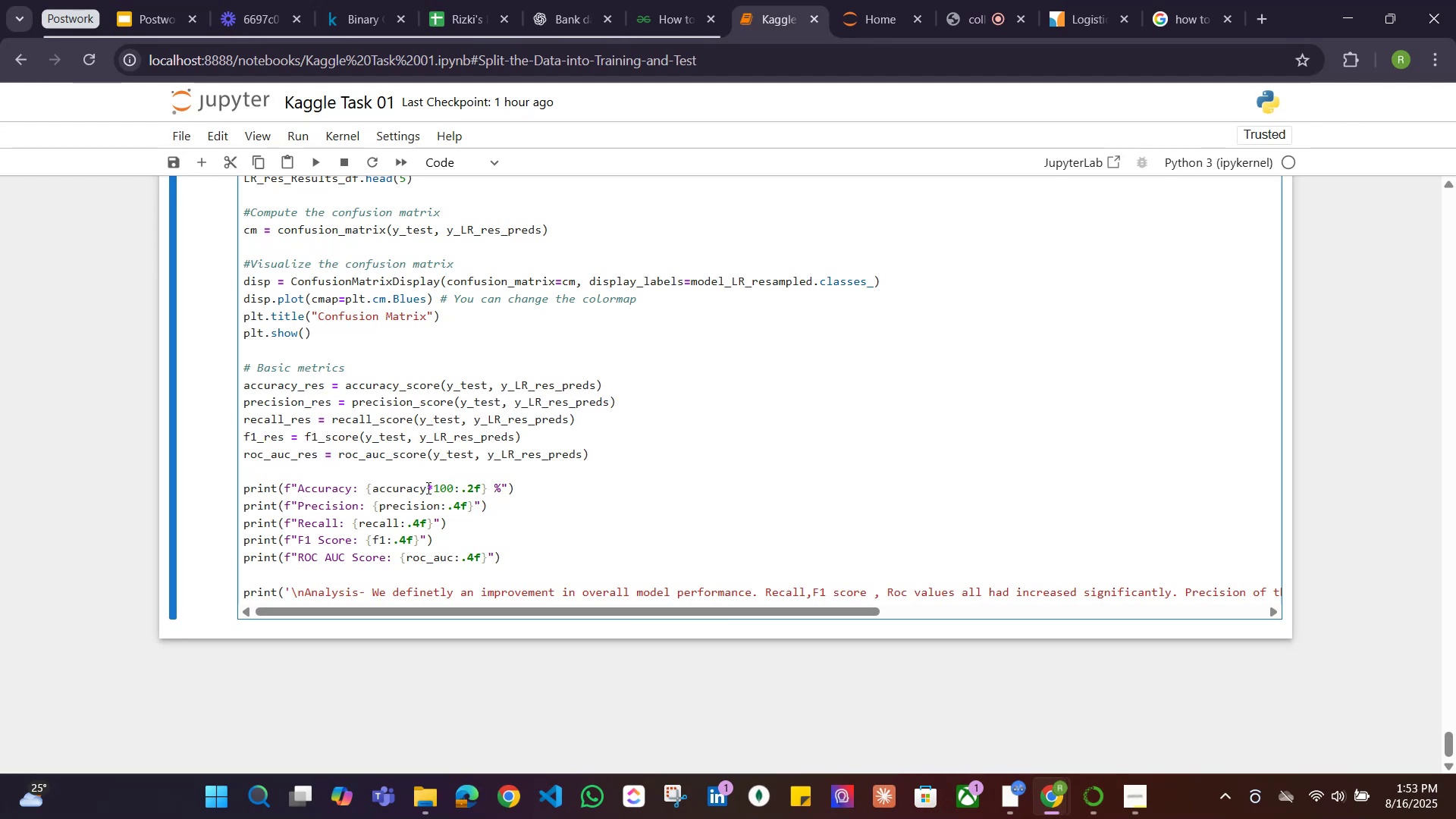 
left_click([424, 486])
 